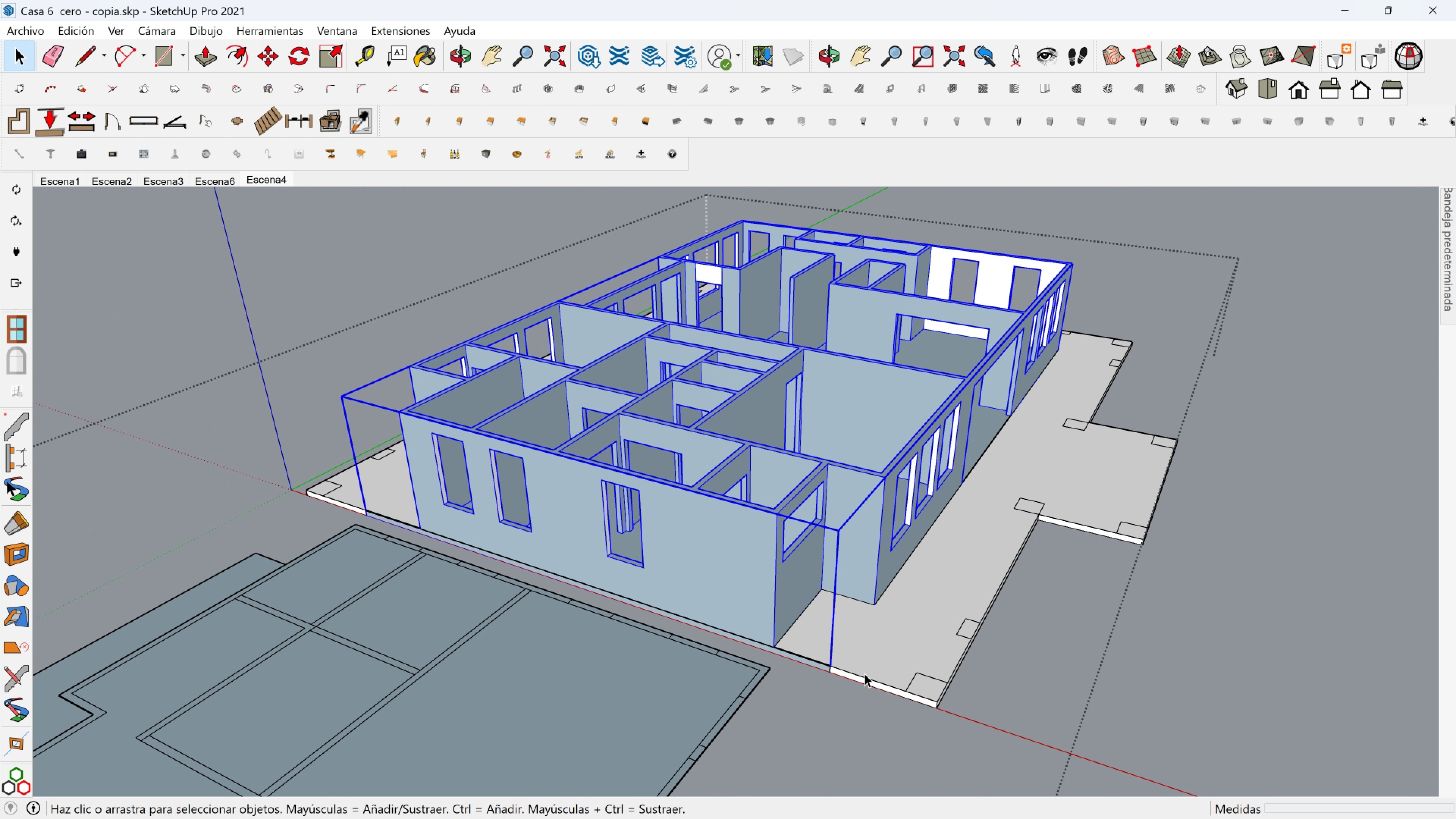 
left_click([868, 667])
 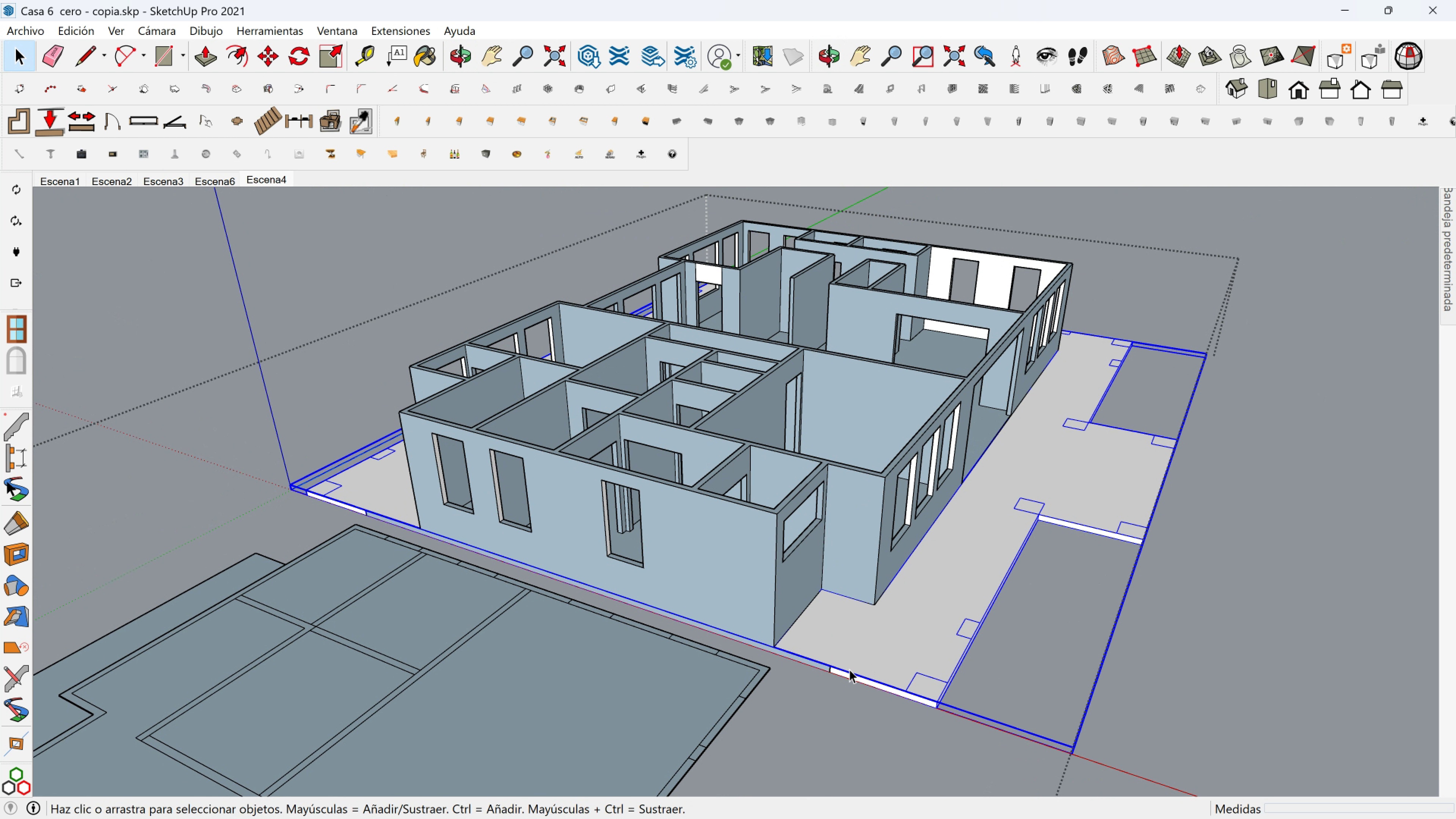 
scroll: coordinate [837, 664], scroll_direction: up, amount: 3.0
 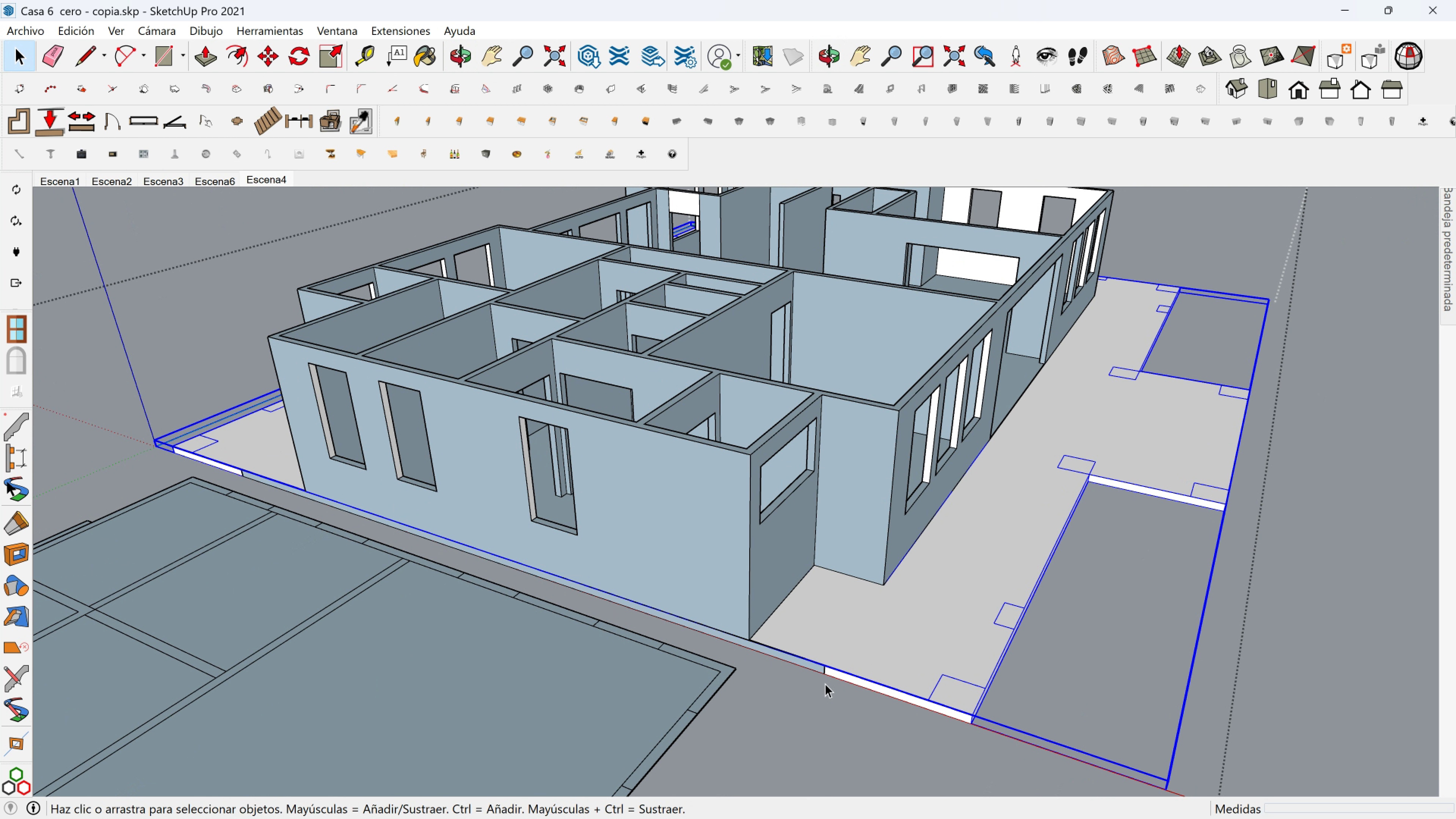 
hold_key(key=ControlLeft, duration=1.5)
left_click_drag(start_coordinate=[831, 693], to_coordinate=[803, 635])
 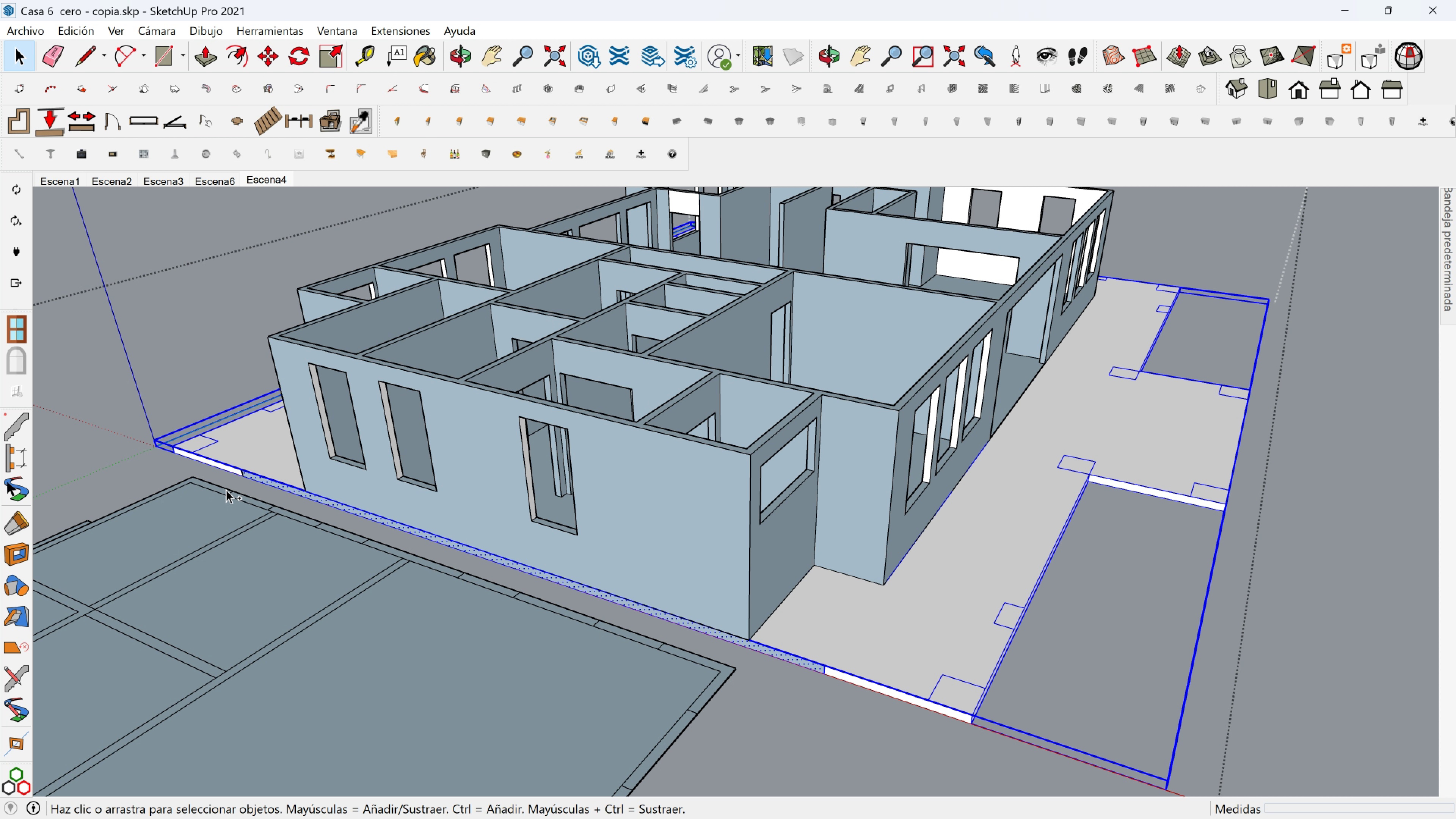 
left_click_drag(start_coordinate=[273, 499], to_coordinate=[214, 452])
 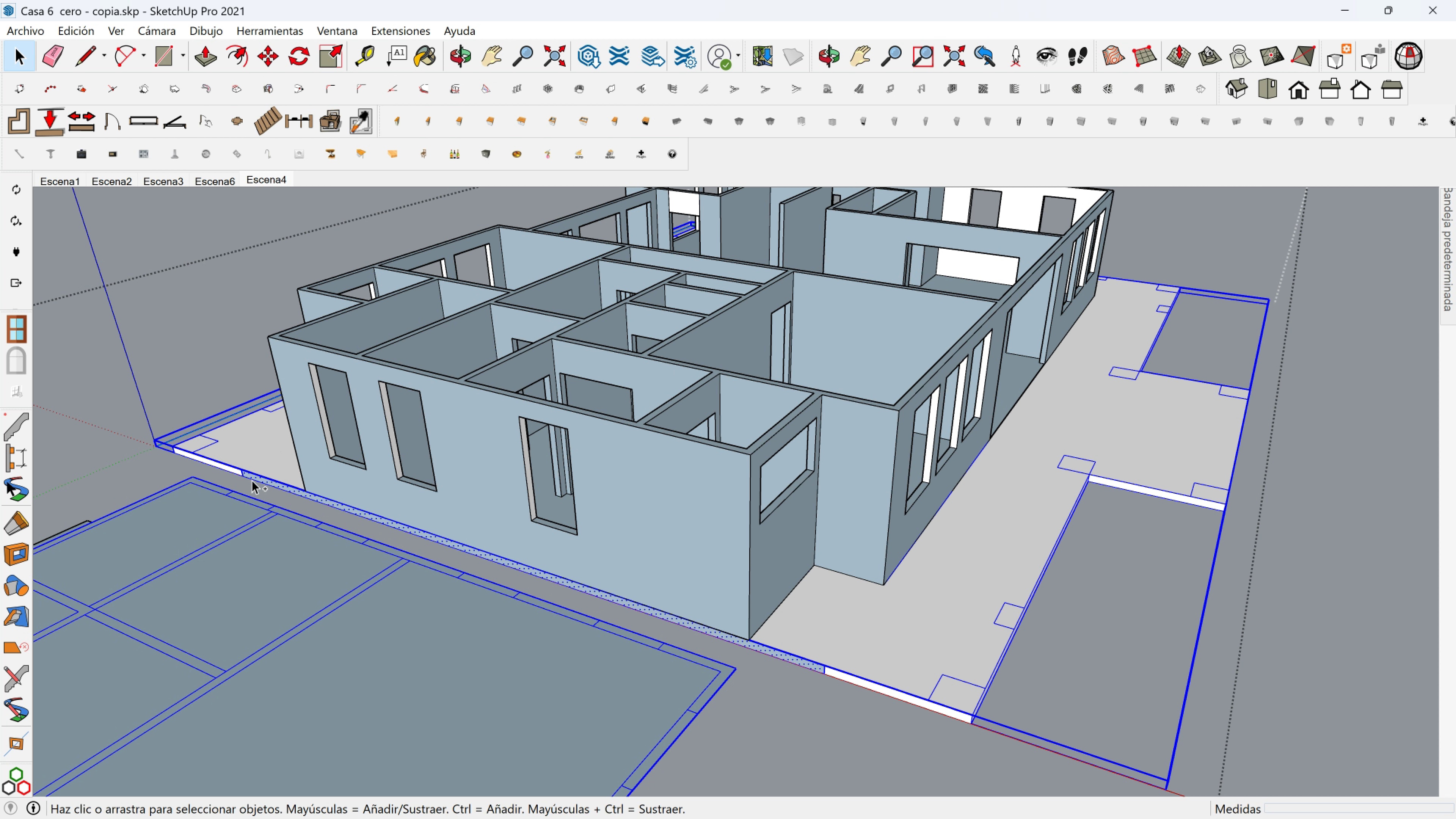 
hold_key(key=ControlLeft, duration=2.02)
hold_key(key=ShiftLeft, duration=1.23)
left_click_drag(start_coordinate=[243, 516], to_coordinate=[239, 516])
 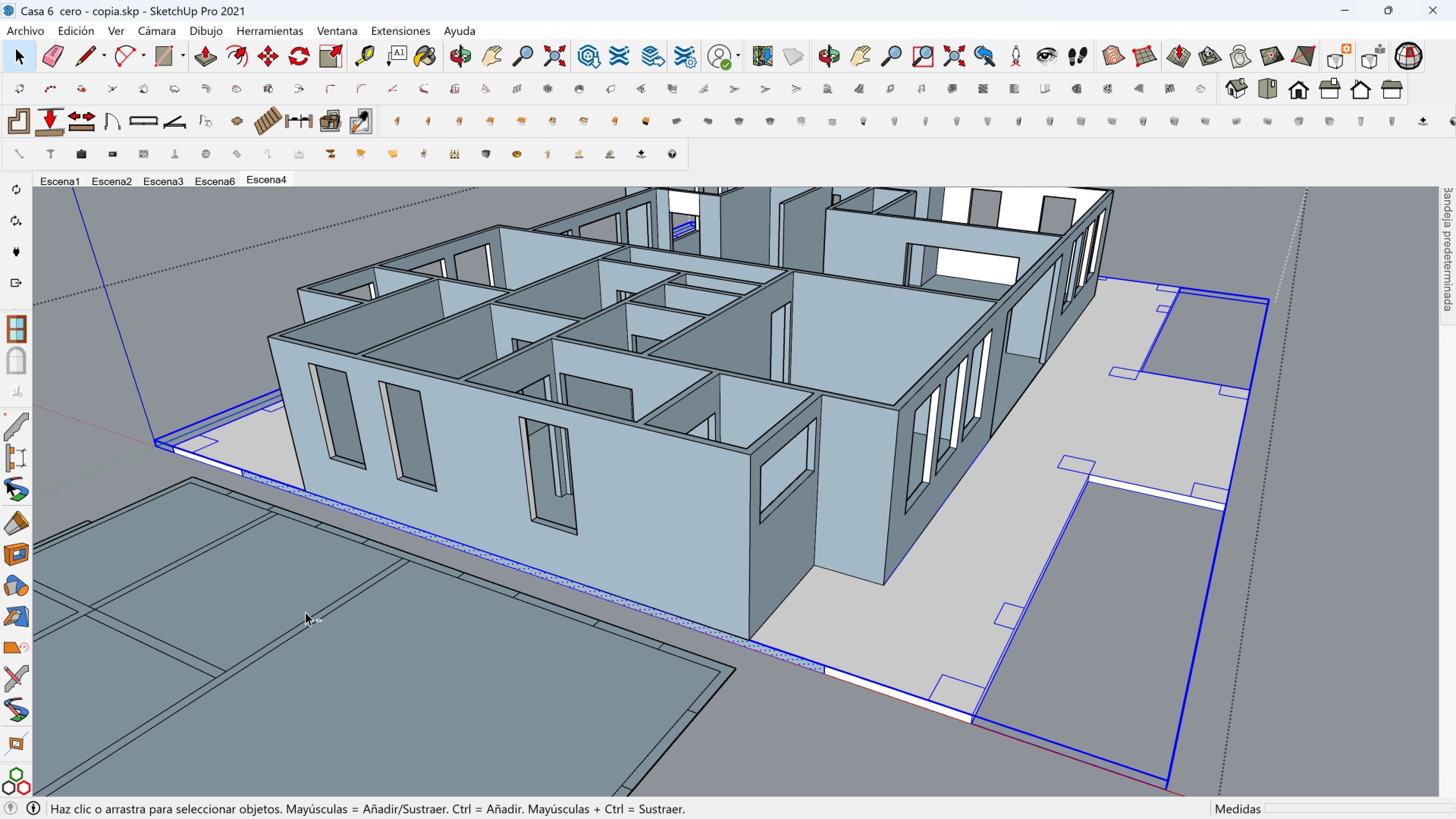 
left_click_drag(start_coordinate=[307, 632], to_coordinate=[178, 592])
 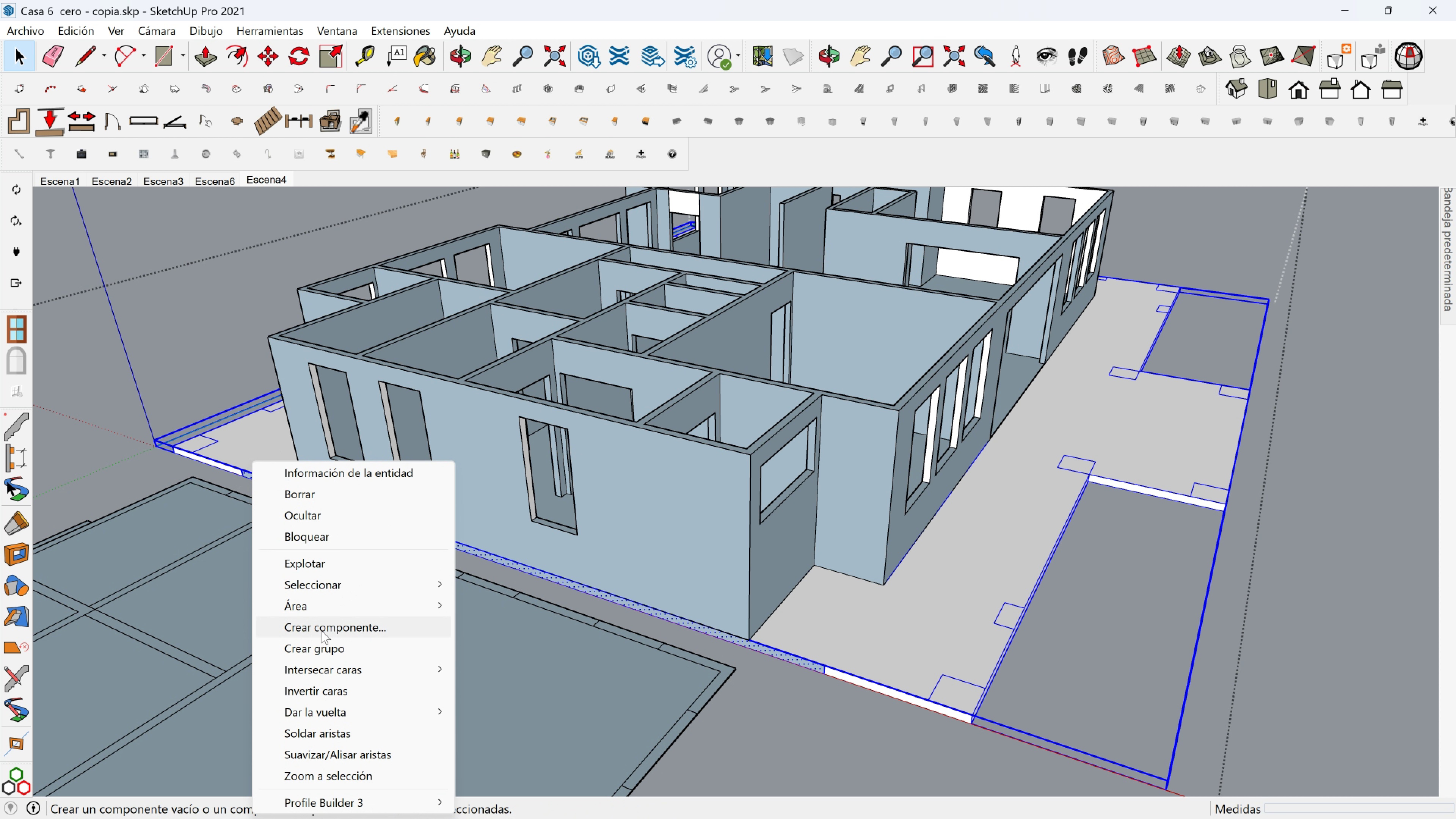 
left_click([324, 651])
 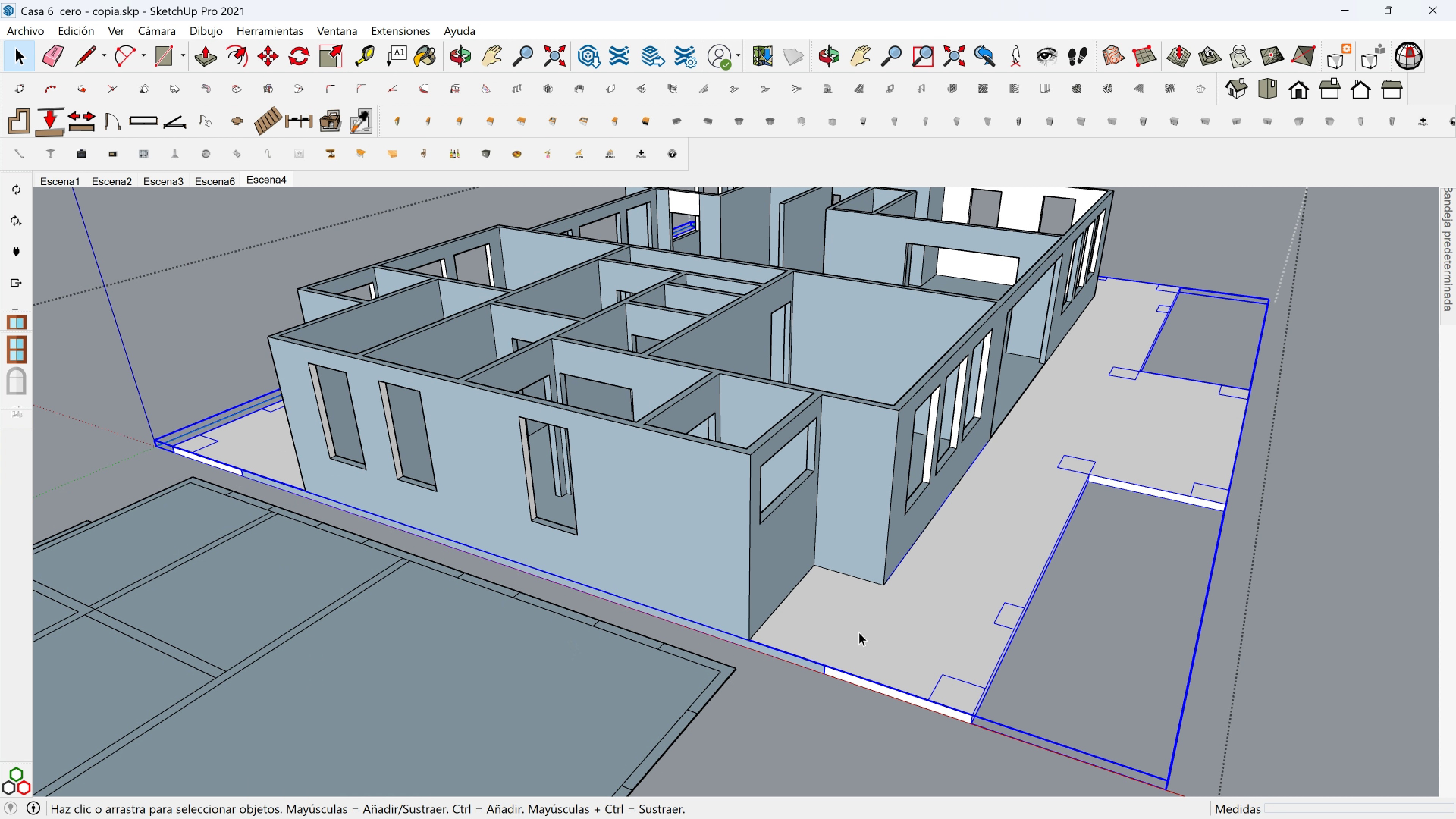 
double_click([859, 632])
 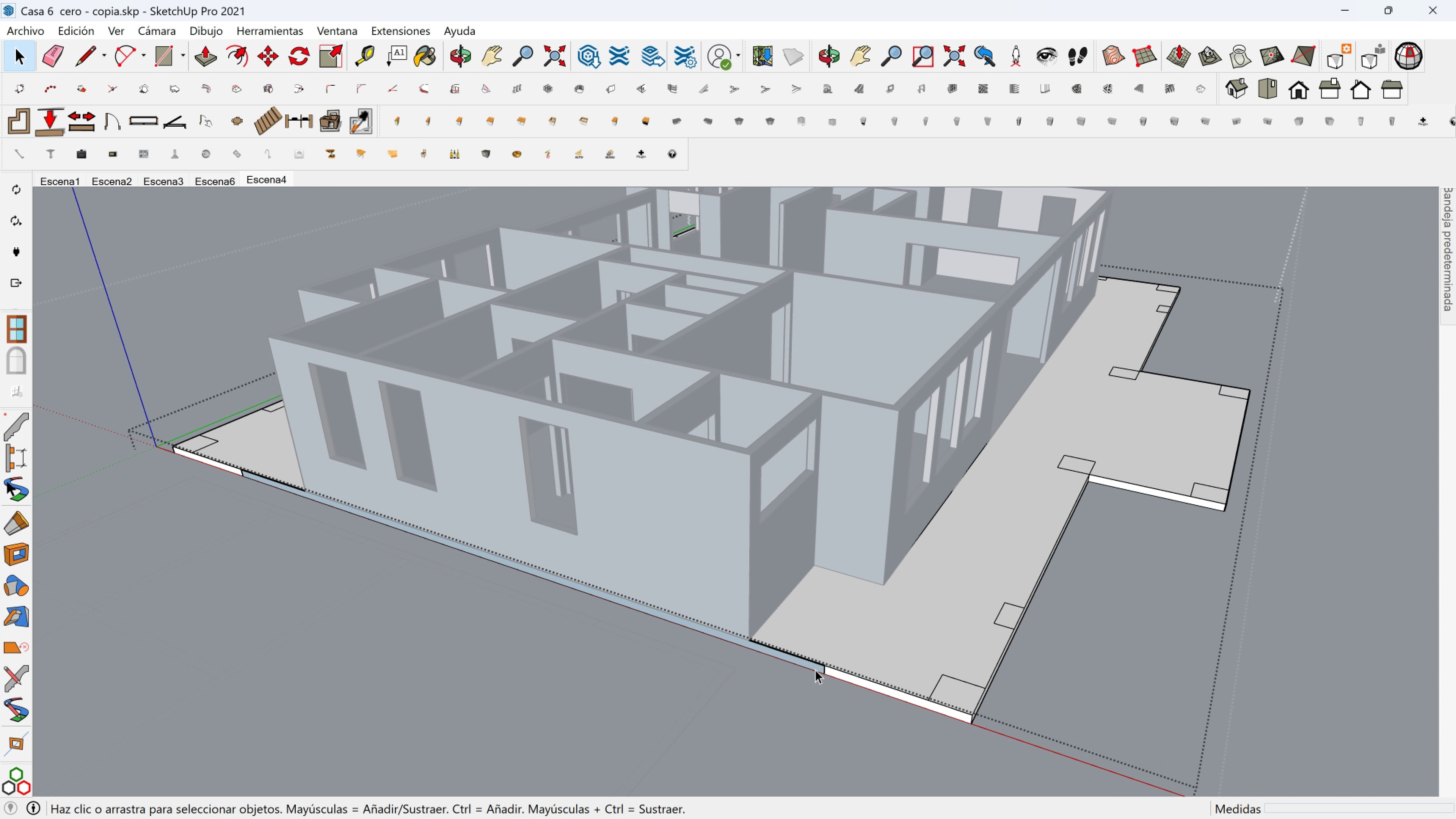 
left_click_drag(start_coordinate=[852, 653], to_coordinate=[850, 651])
 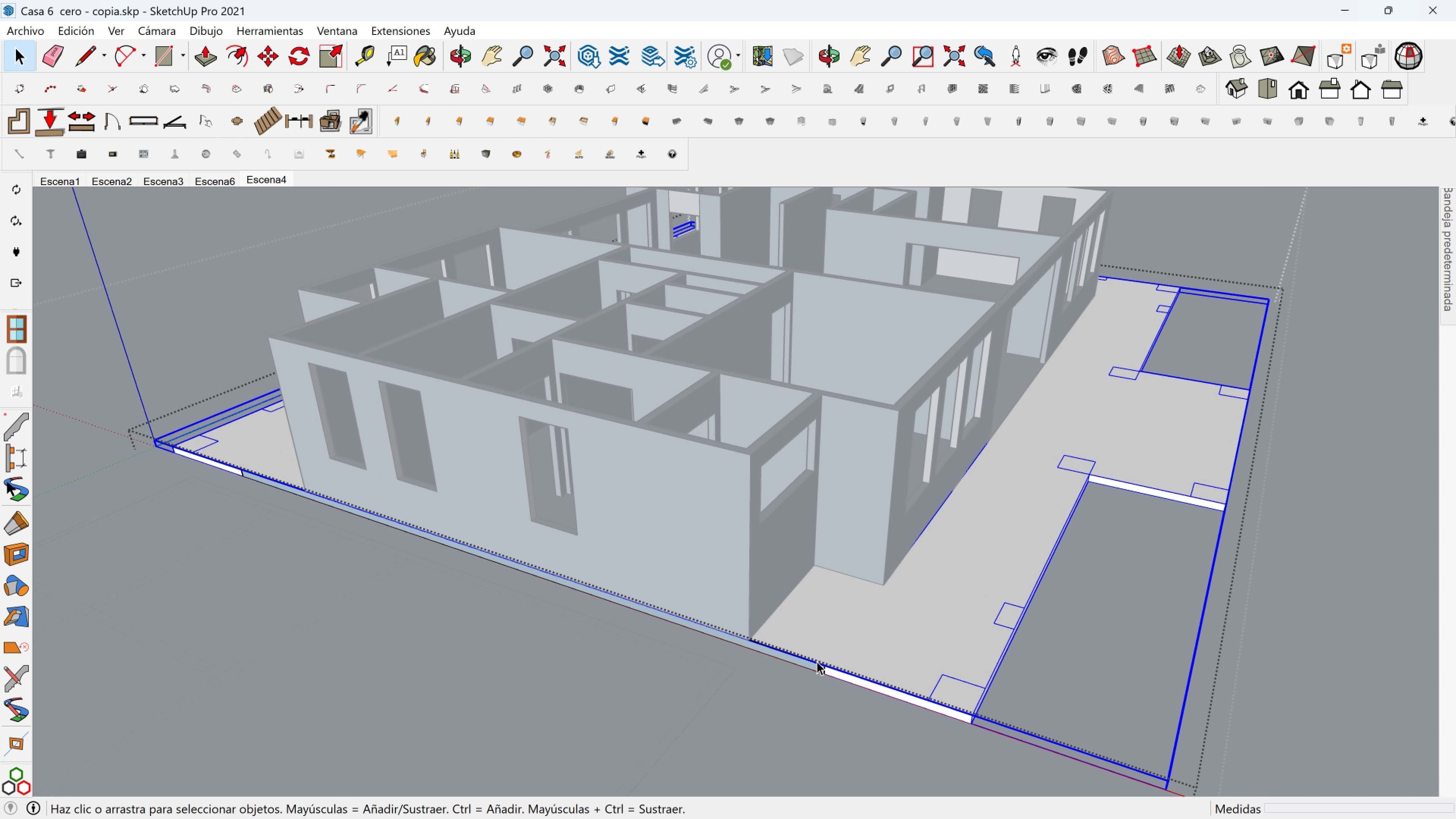 
scroll: coordinate [815, 661], scroll_direction: up, amount: 2.0
 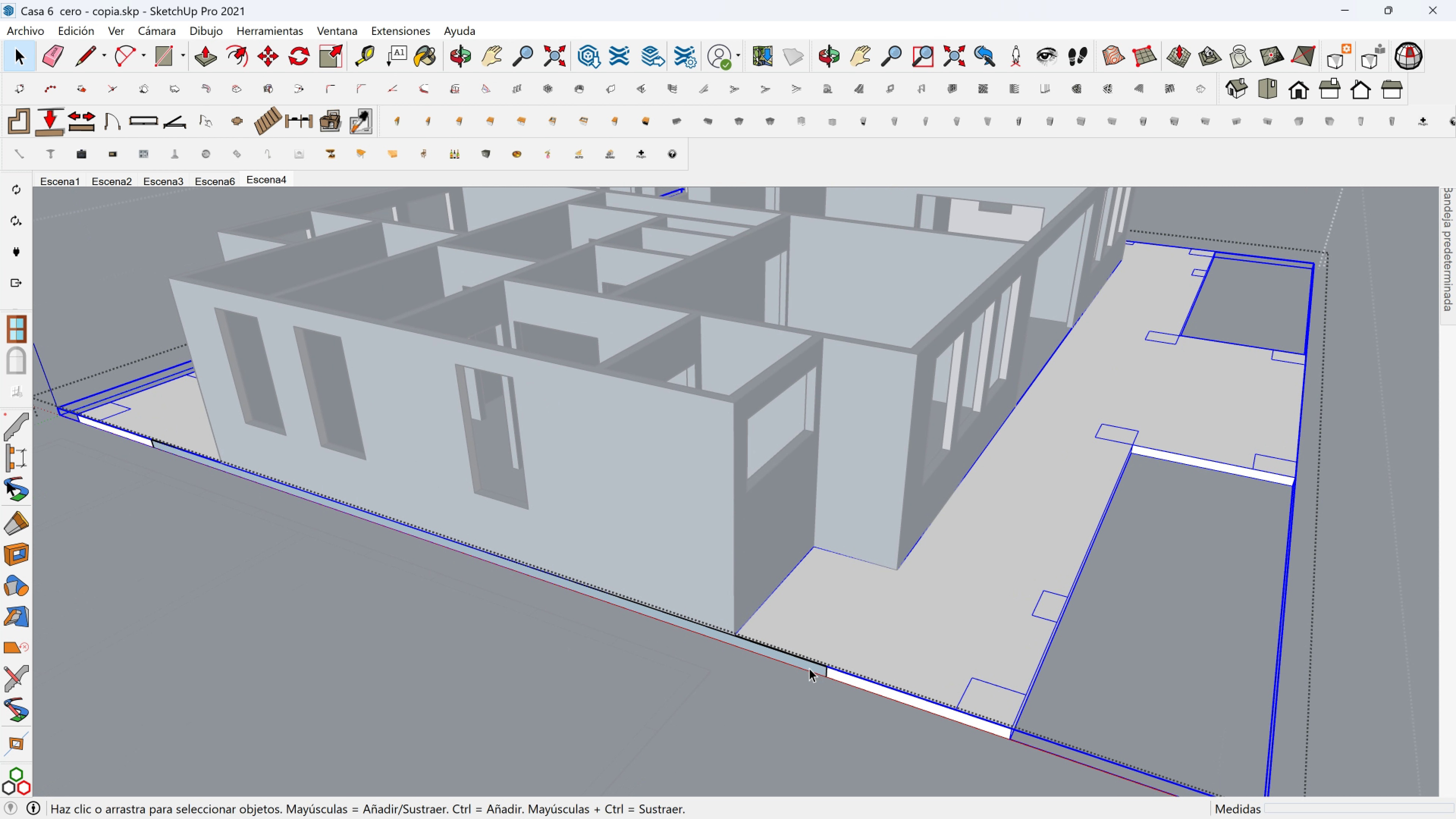 
hold_key(key=ControlLeft, duration=0.85)
left_click([815, 667])
 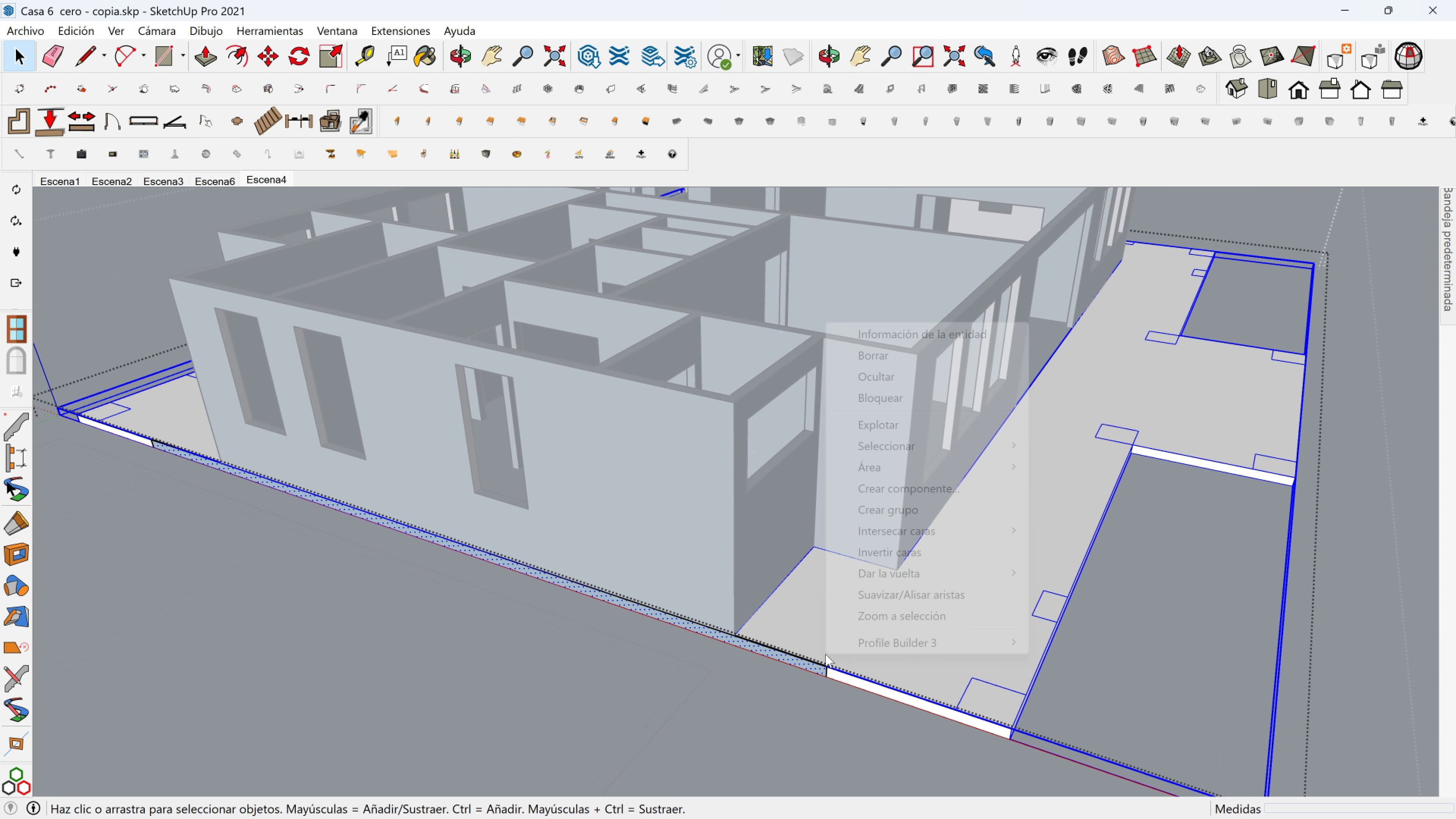 
right_click([825, 654])
 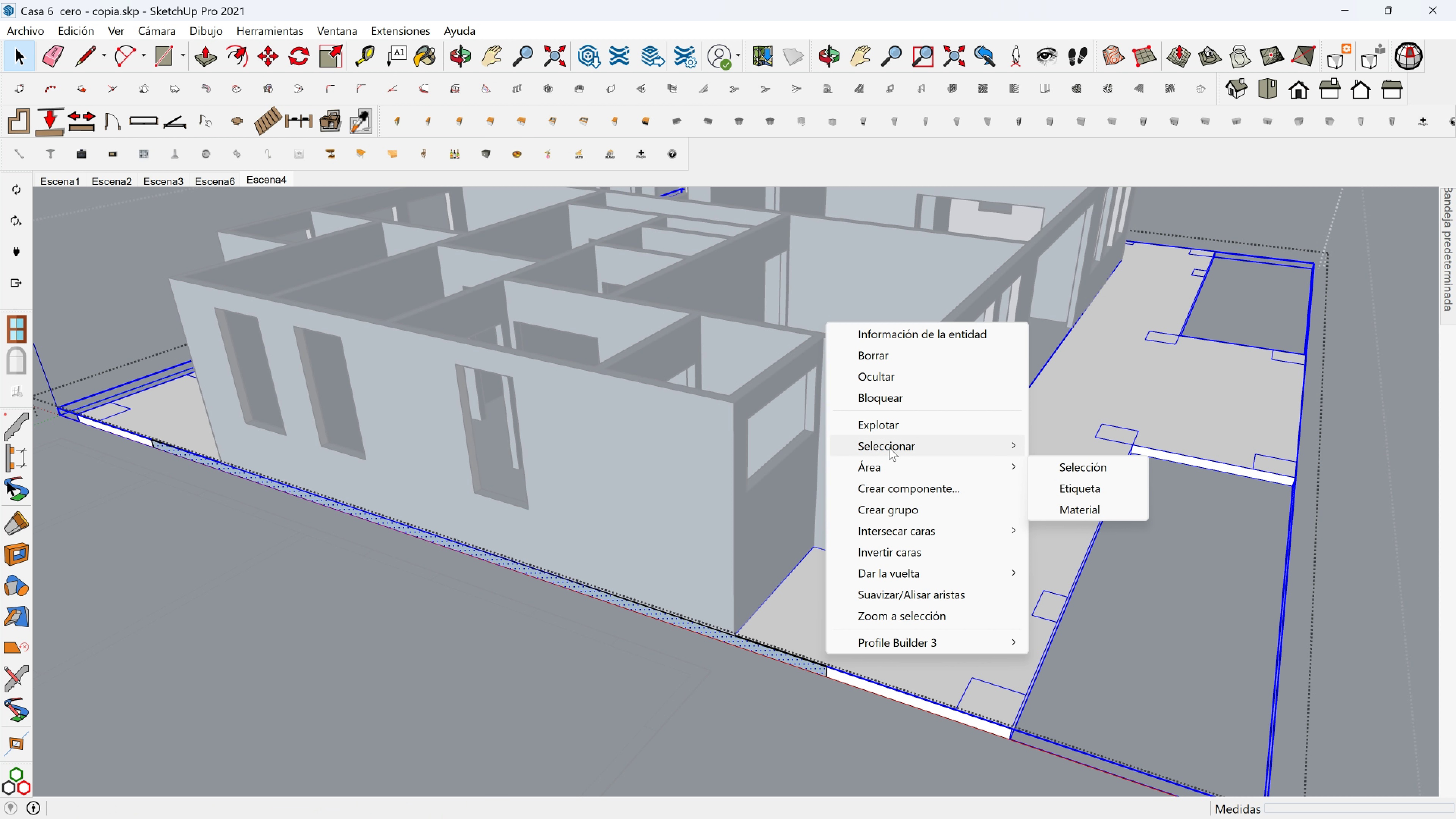 
left_click([894, 432])
 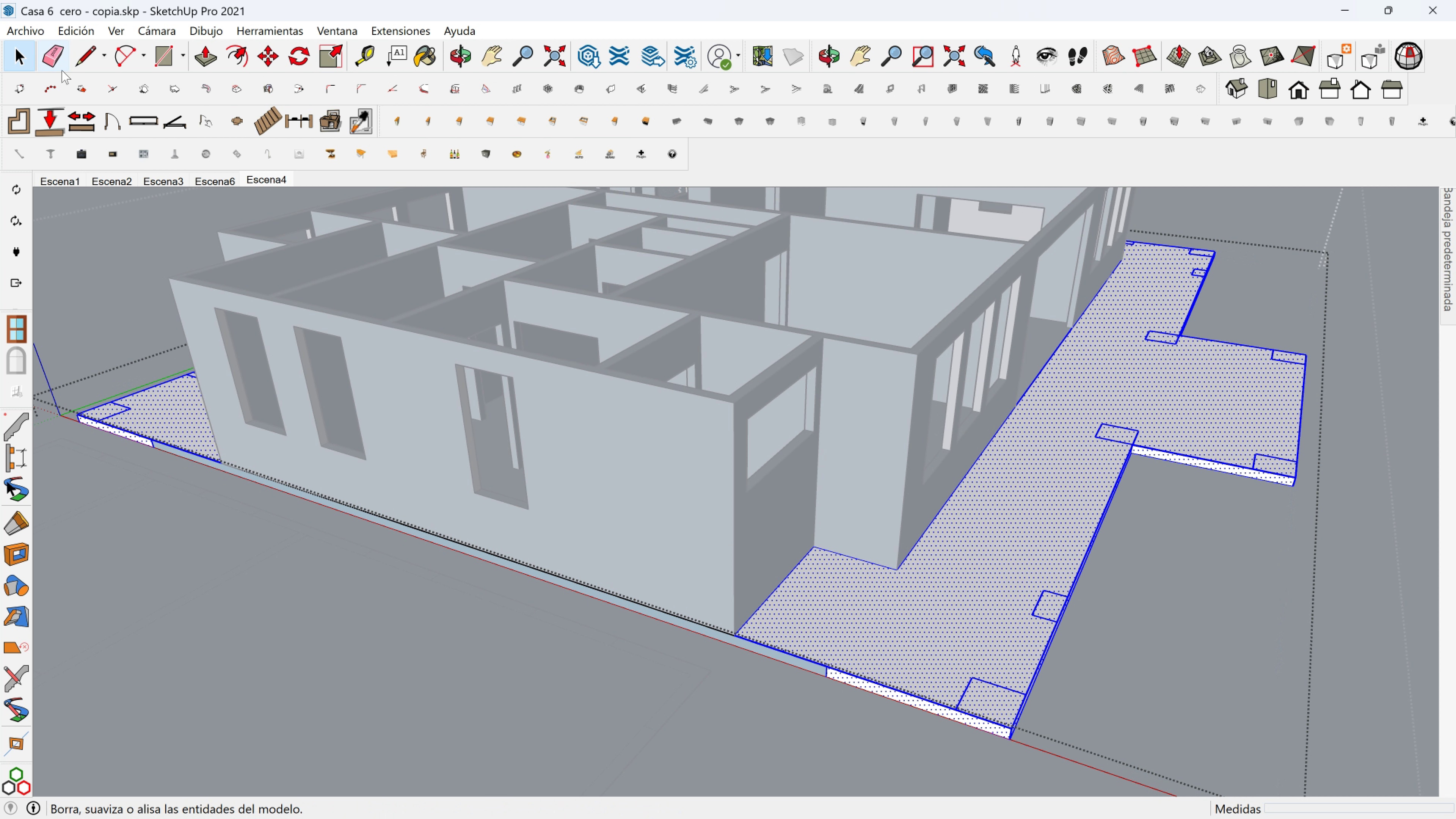 
left_click_drag(start_coordinate=[62, 61], to_coordinate=[62, 58])
 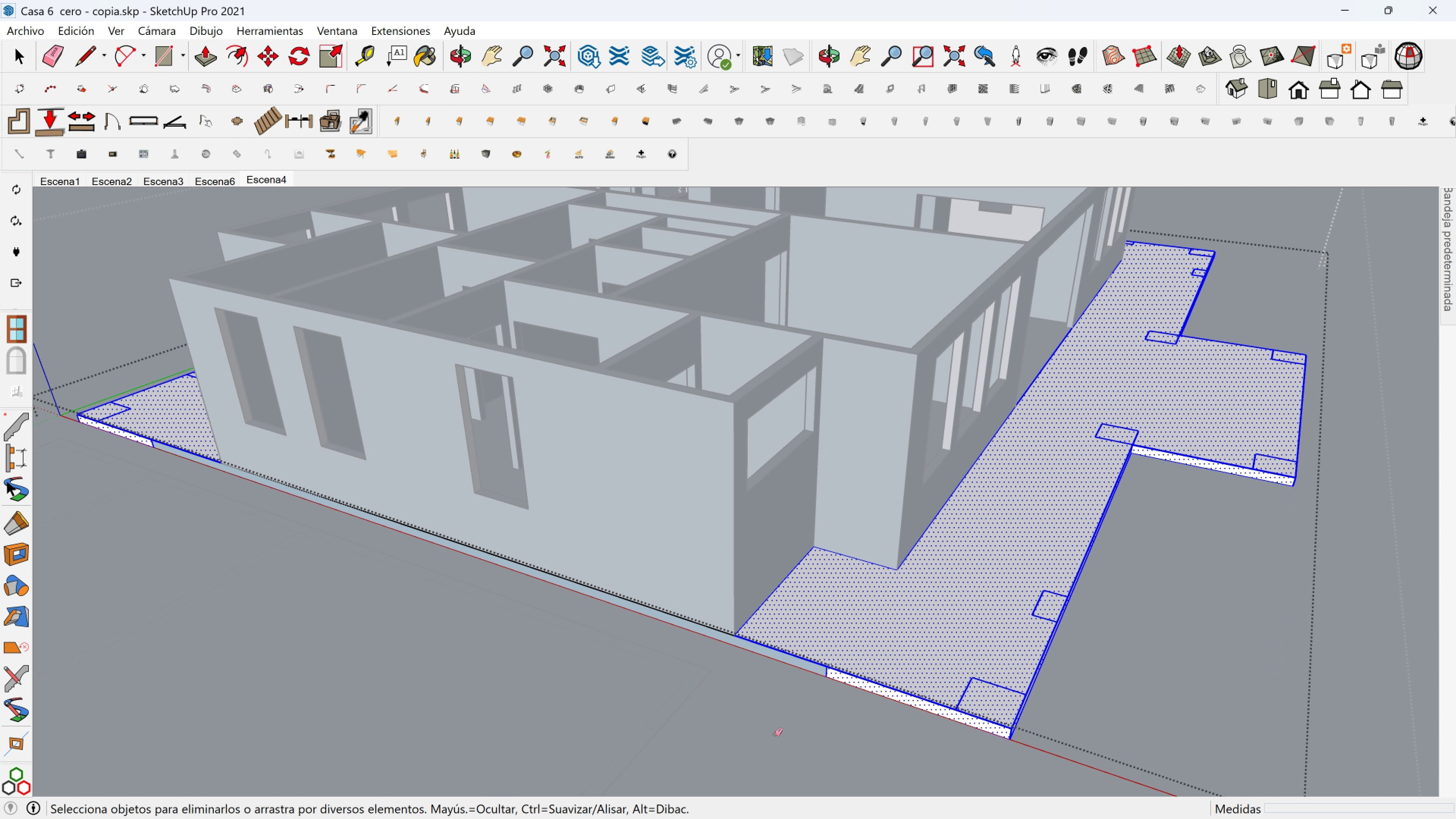 
scroll: coordinate [840, 652], scroll_direction: up, amount: 6.0
 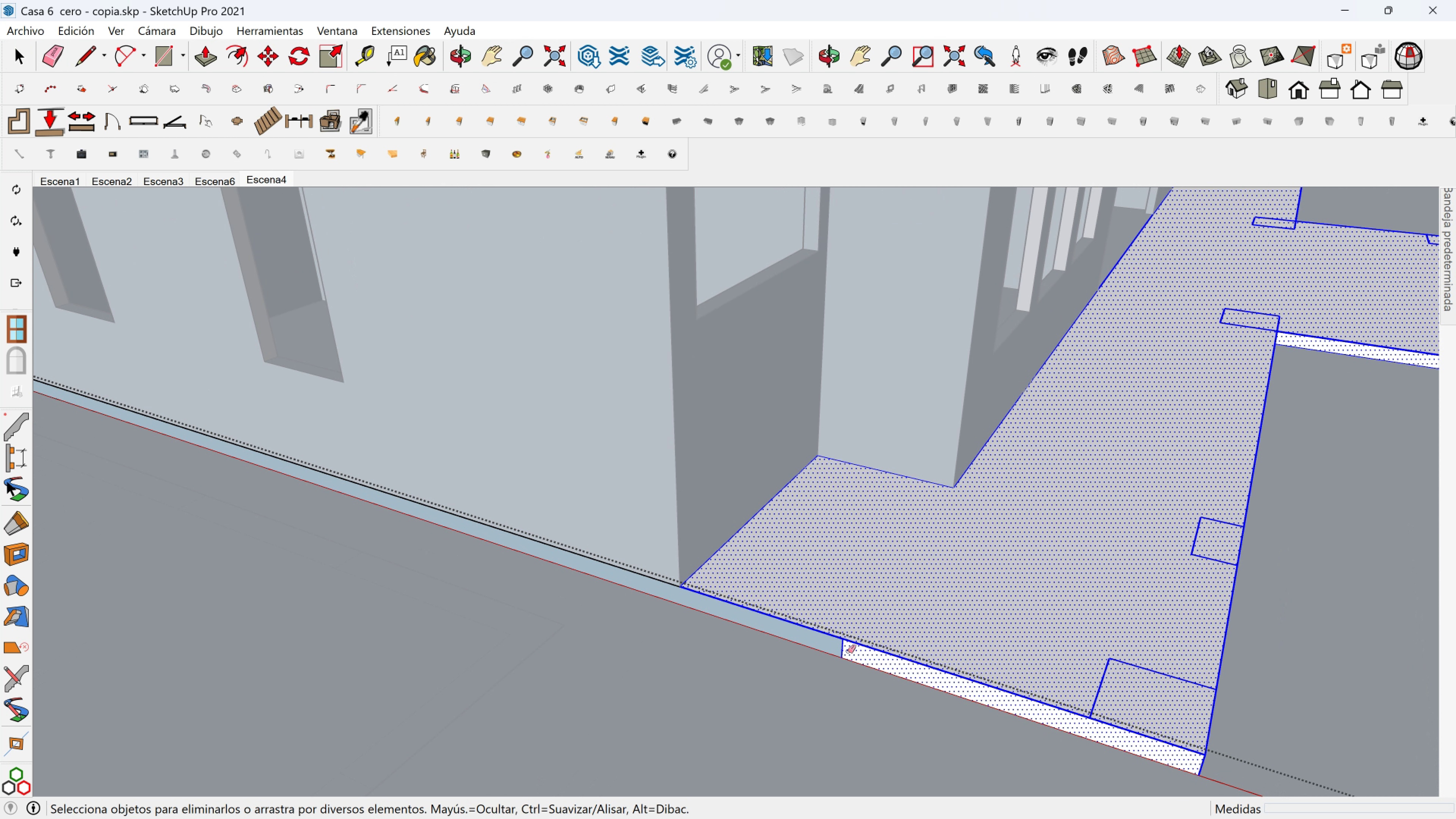 
left_click_drag(start_coordinate=[848, 651], to_coordinate=[843, 651])
 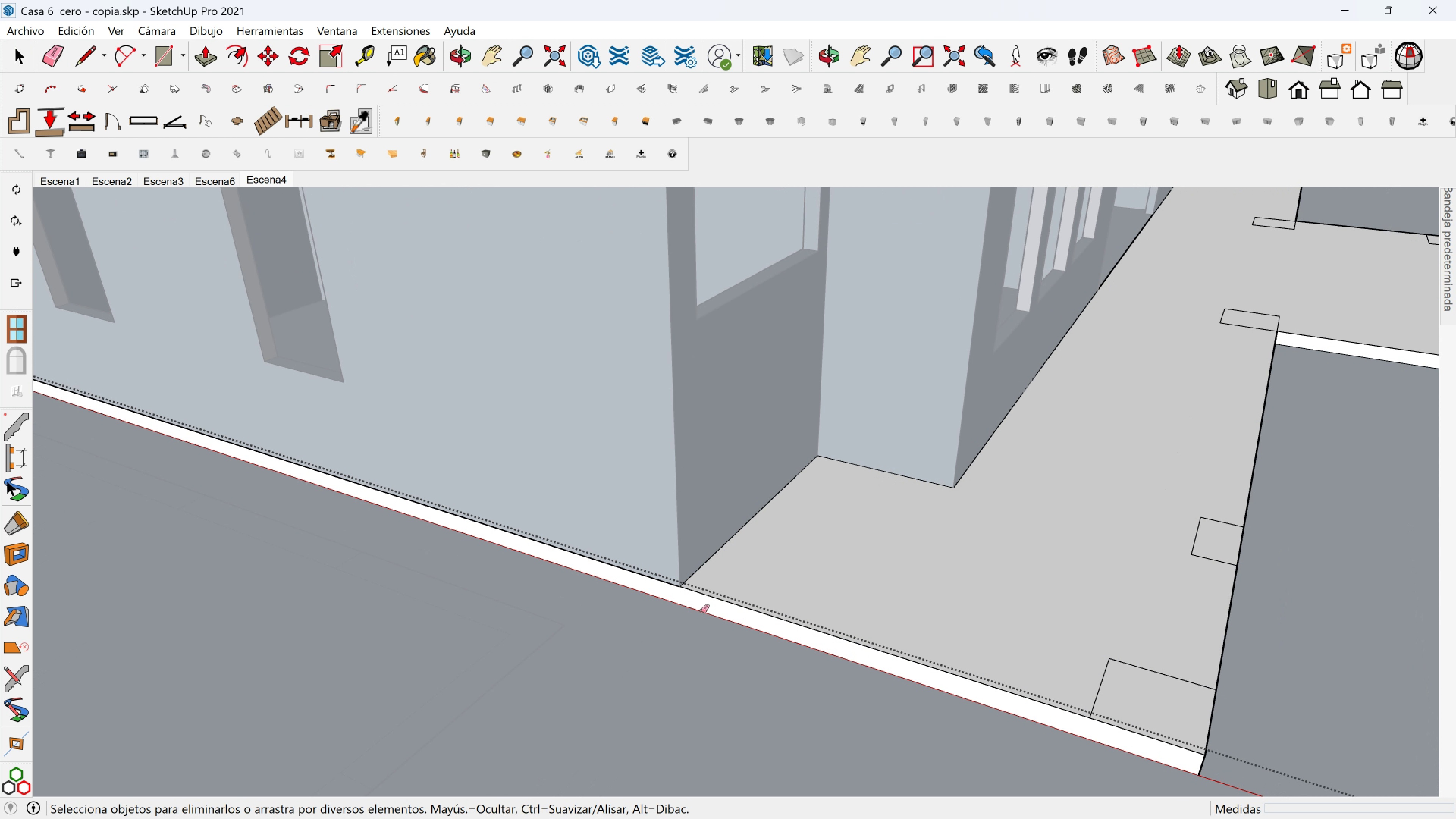 
scroll: coordinate [569, 530], scroll_direction: down, amount: 3.0
 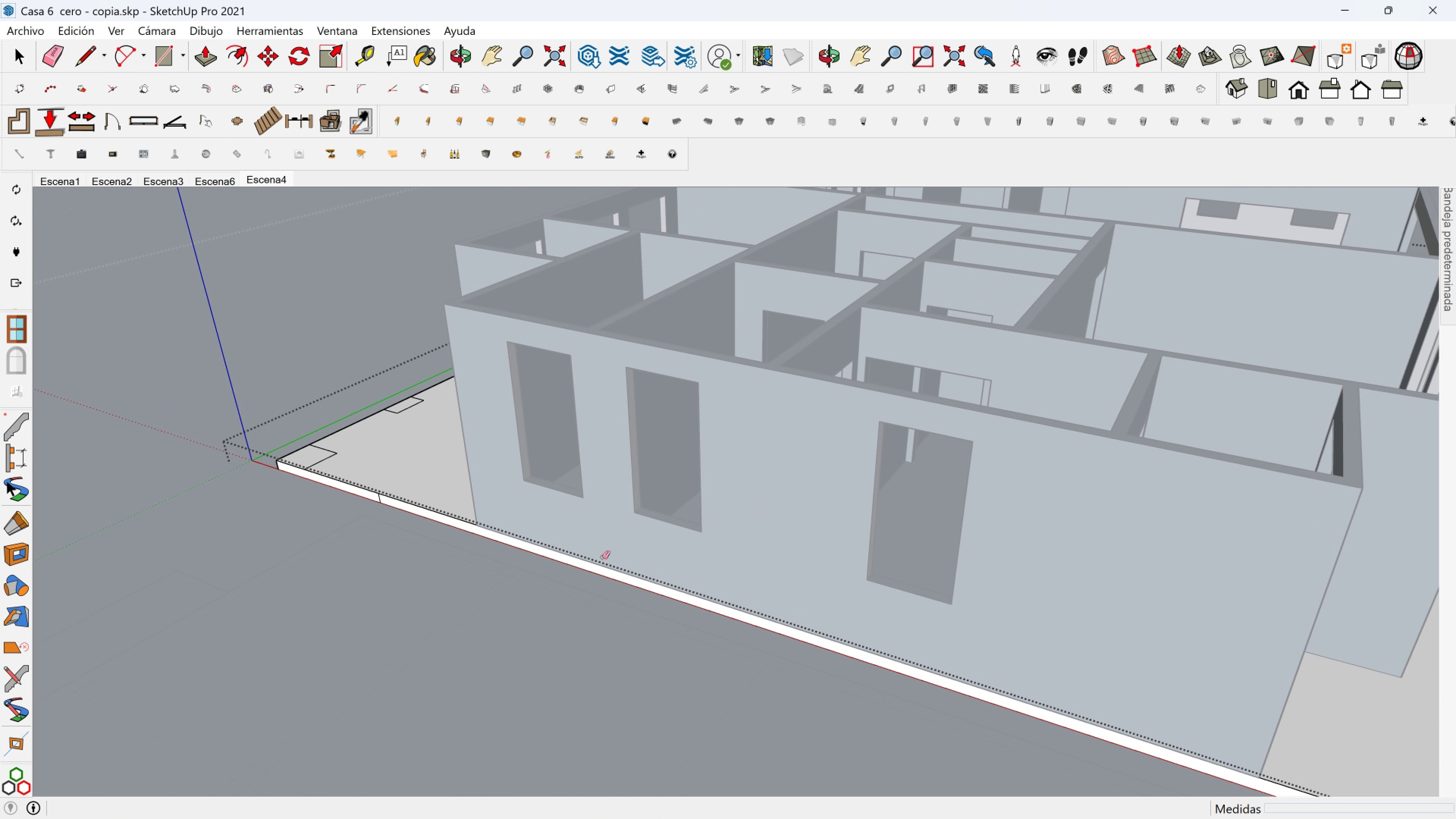 
hold_key(key=ShiftLeft, duration=0.52)
 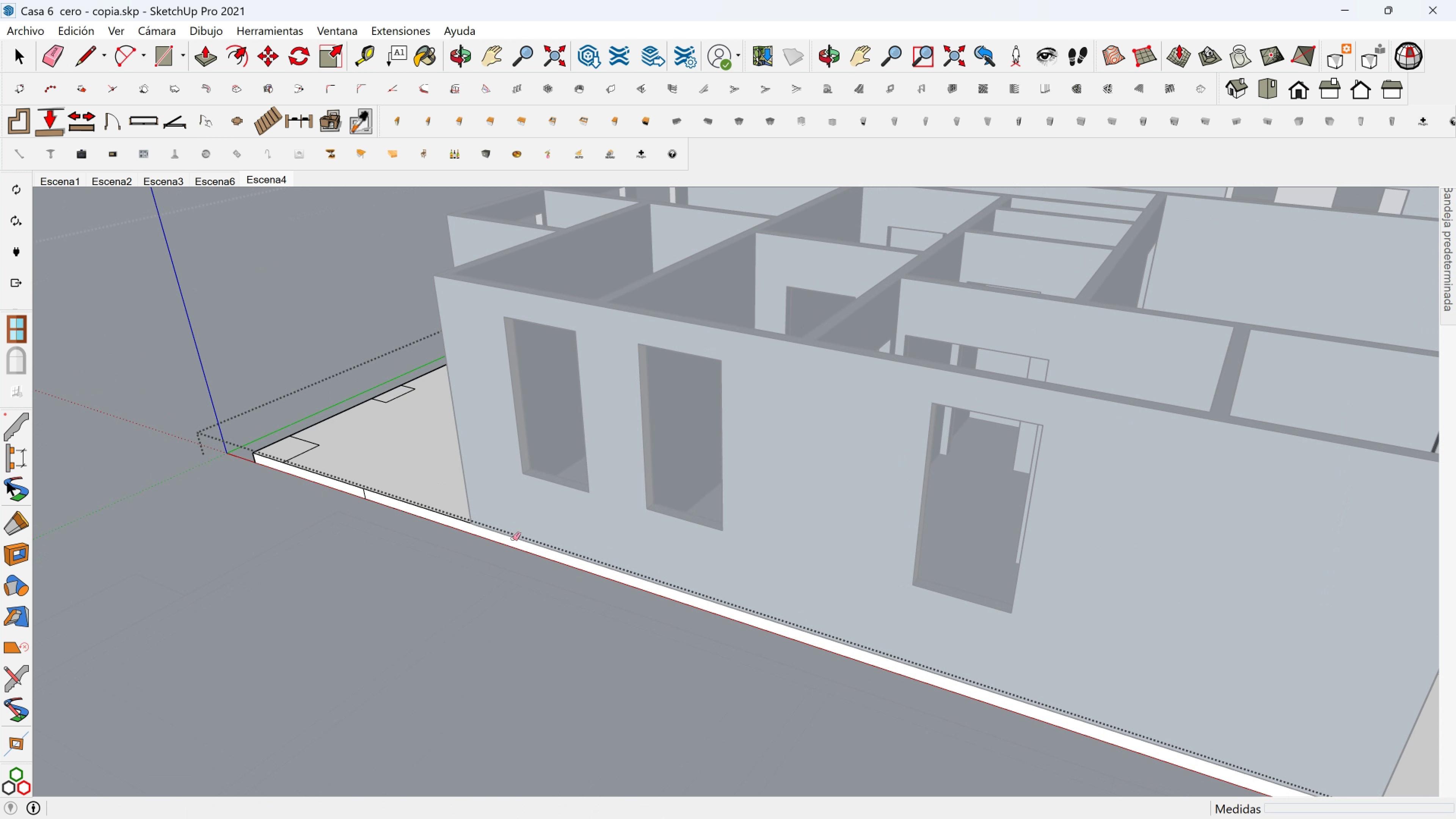 
scroll: coordinate [352, 483], scroll_direction: up, amount: 6.0
 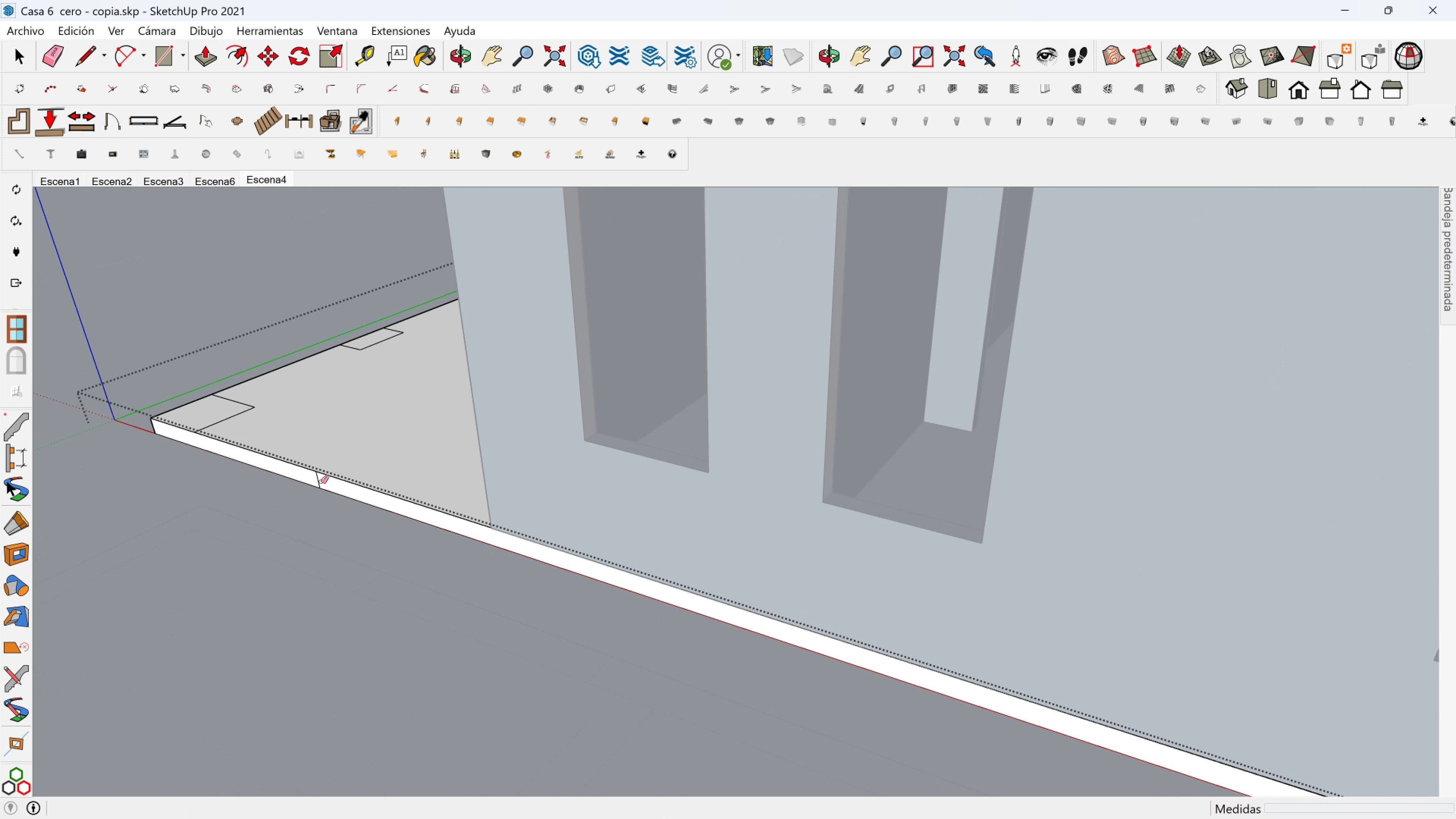 
left_click_drag(start_coordinate=[326, 483], to_coordinate=[310, 480])
 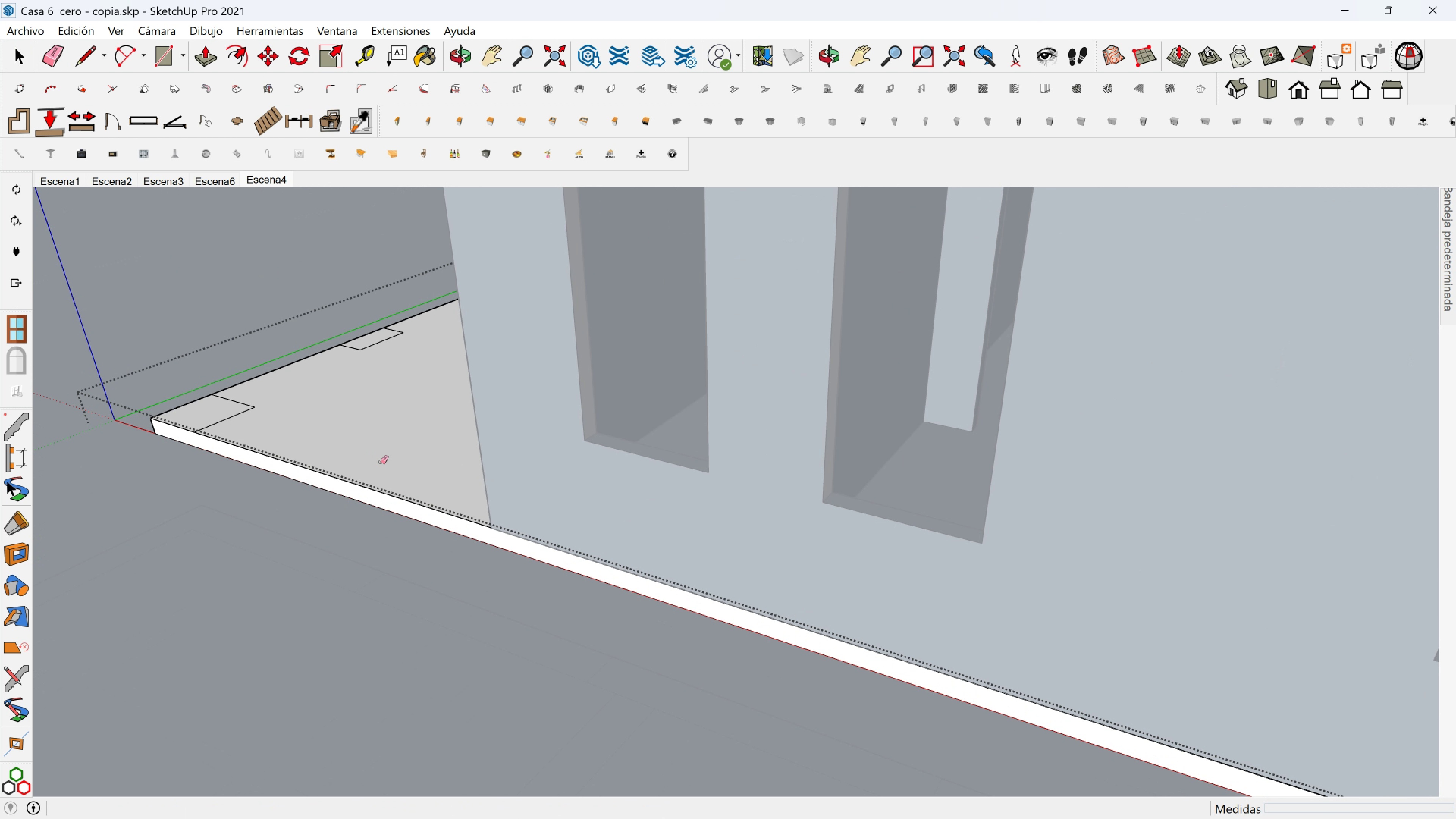 
key(Space)
 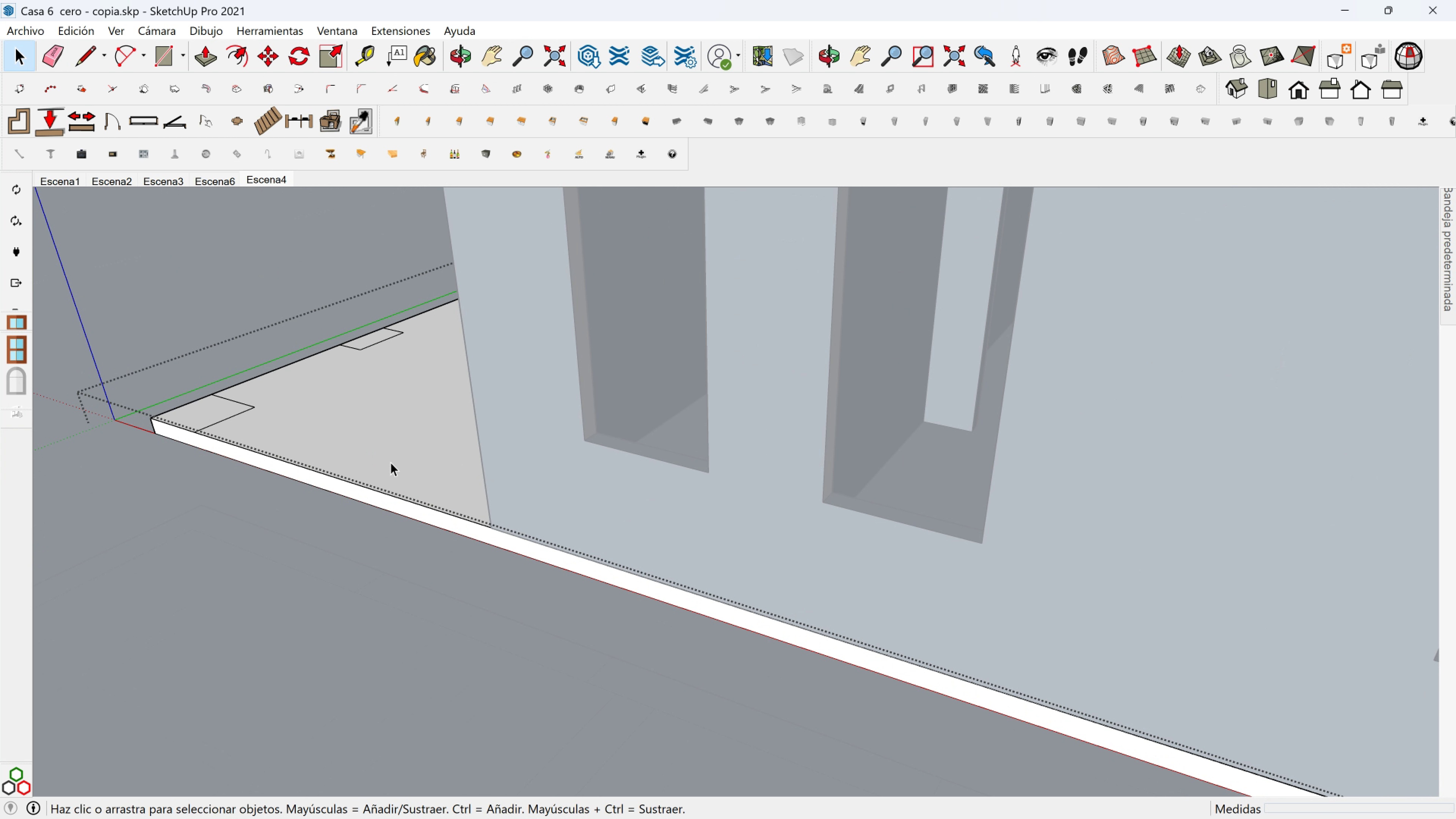 
key(Escape)
 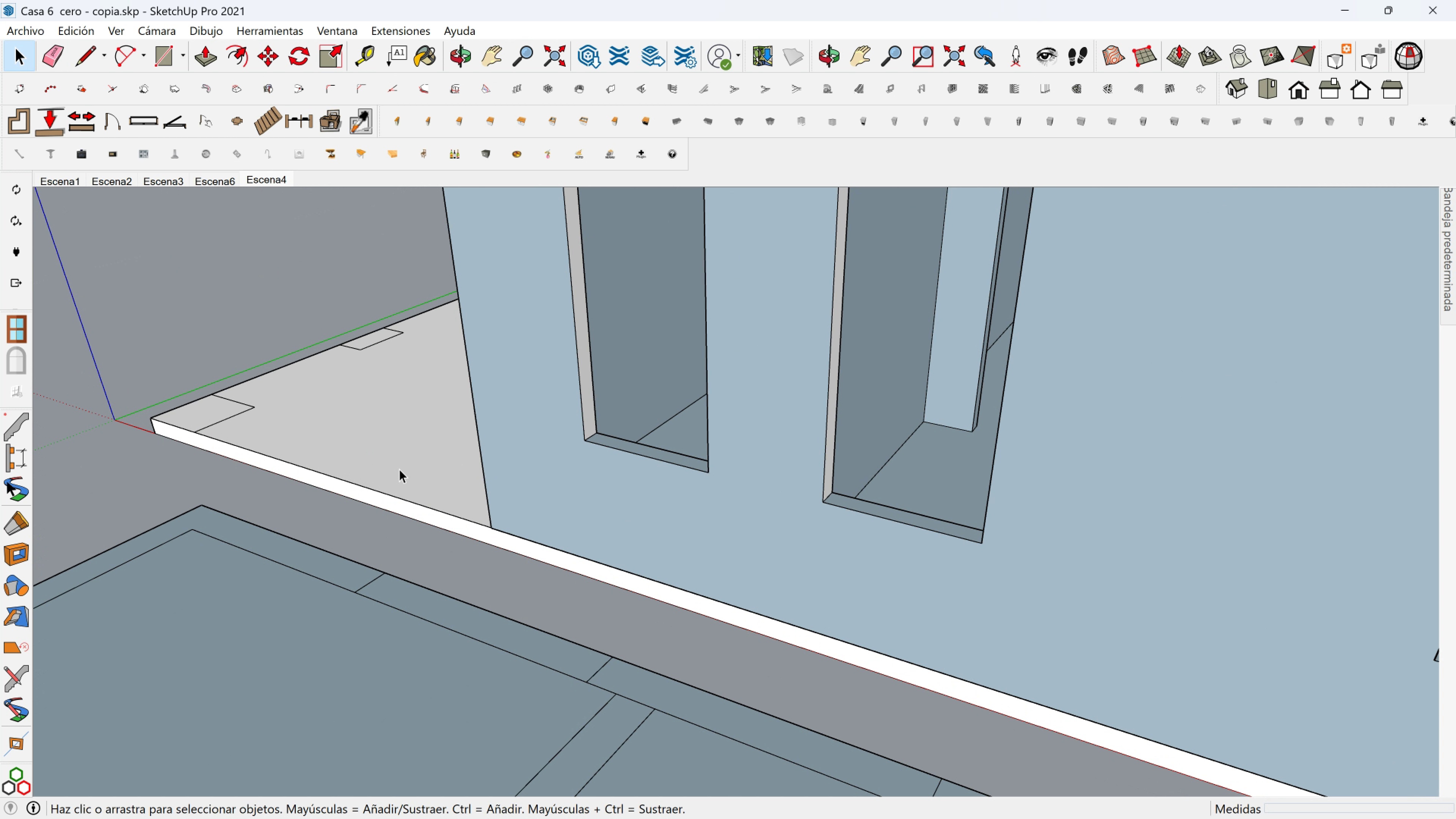 
scroll: coordinate [1038, 609], scroll_direction: down, amount: 7.0
 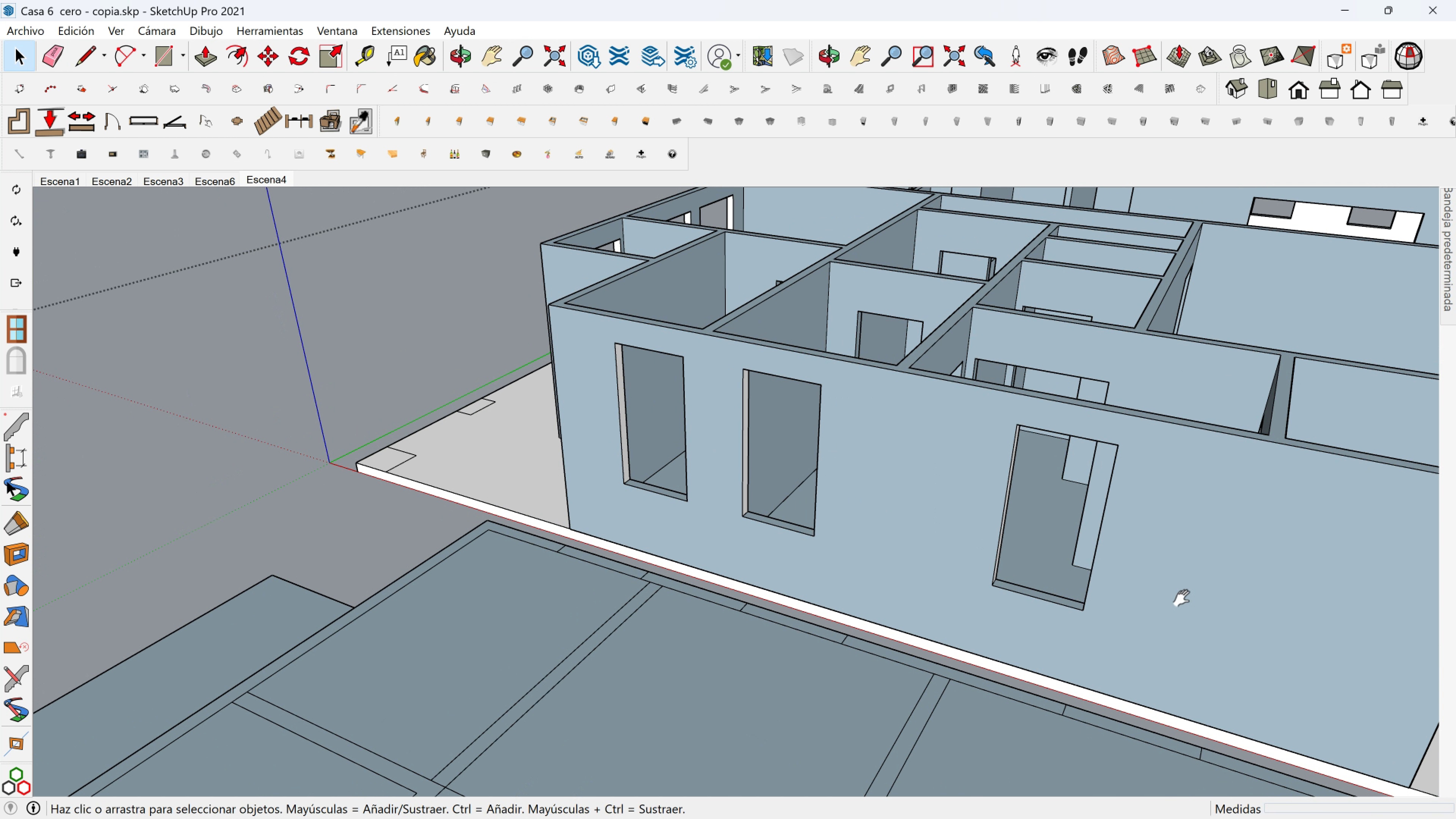 
hold_key(key=ShiftLeft, duration=0.33)
 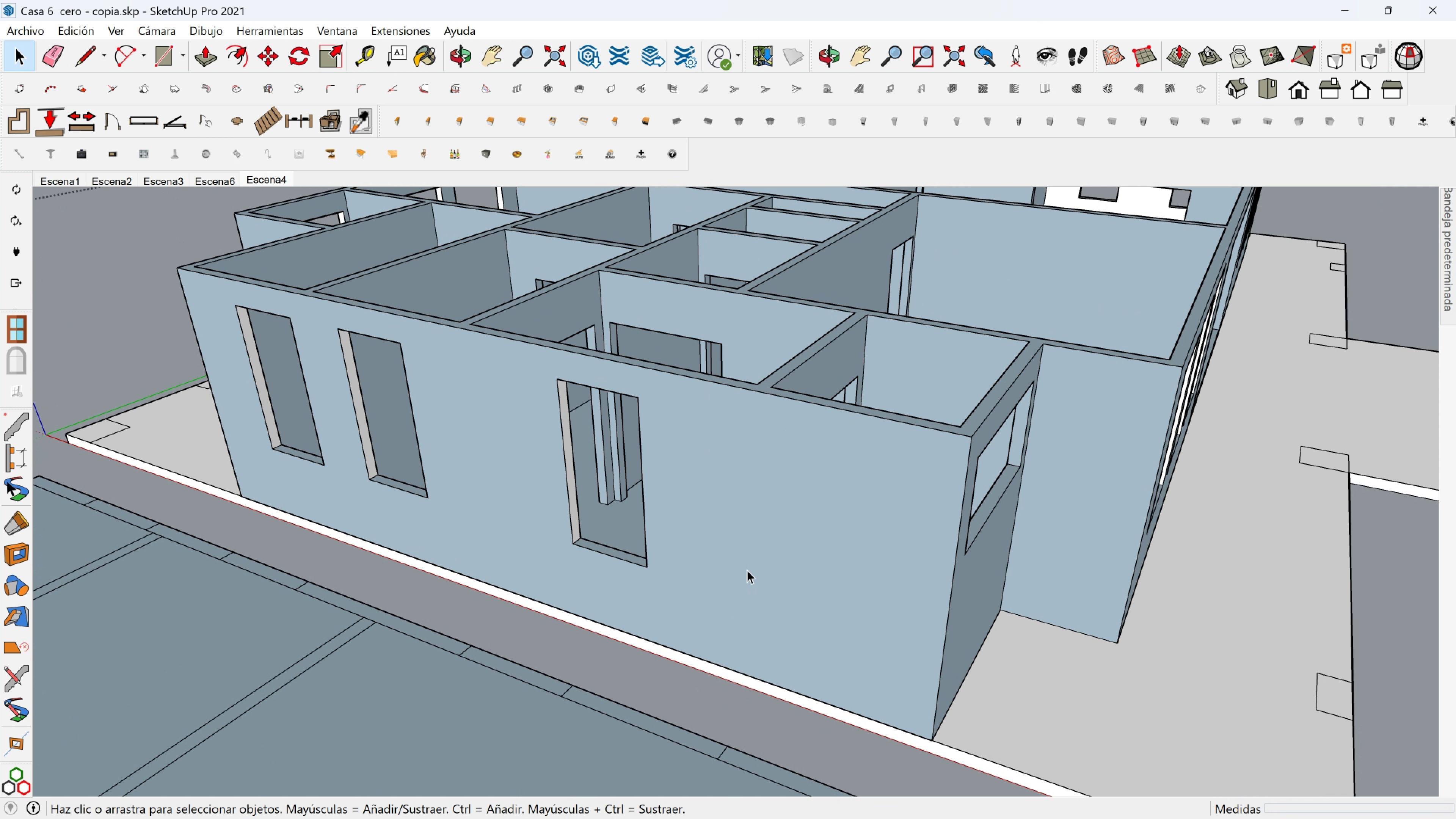 
scroll: coordinate [886, 626], scroll_direction: down, amount: 3.0
 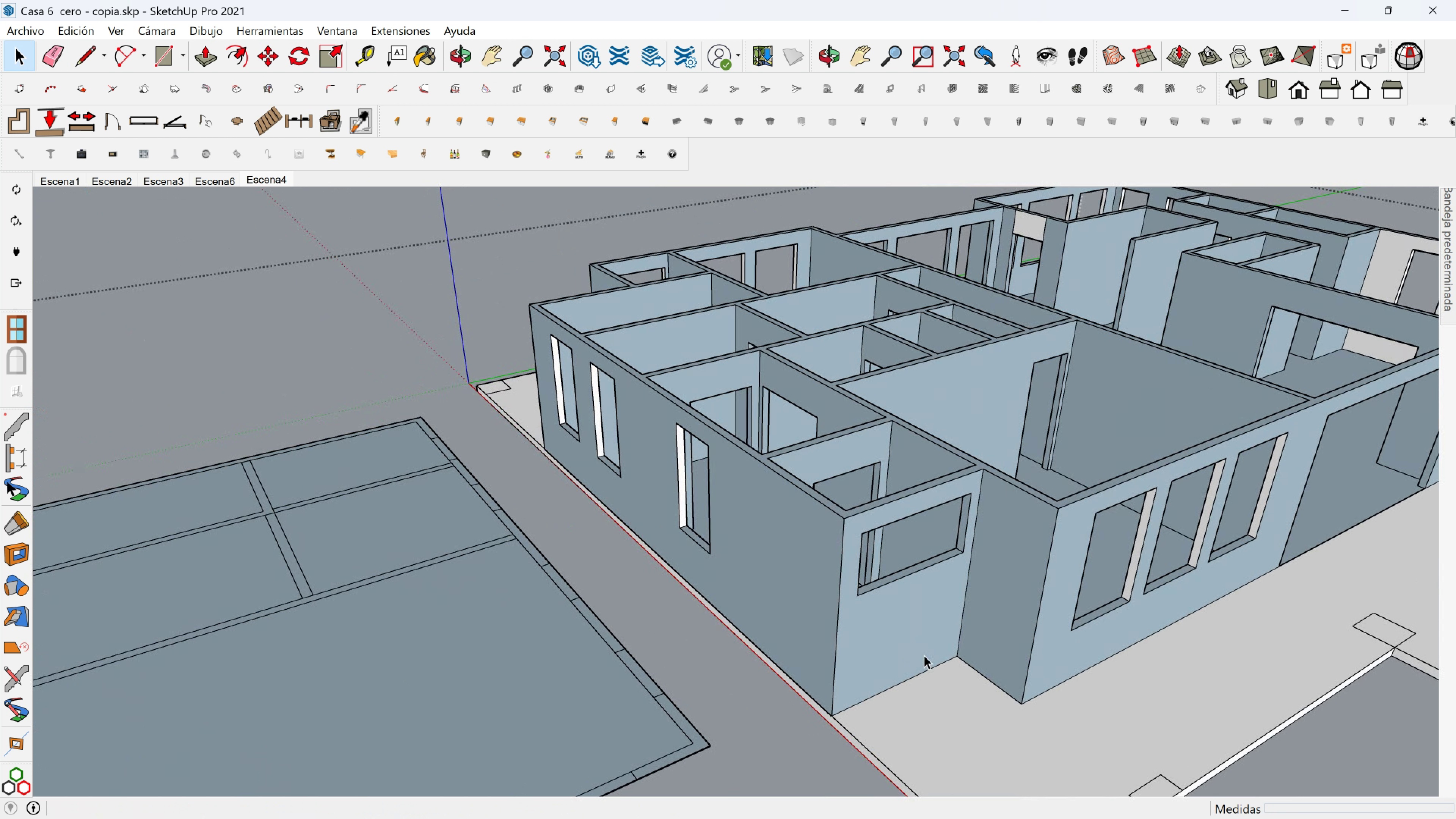 
hold_key(key=ShiftLeft, duration=0.41)
 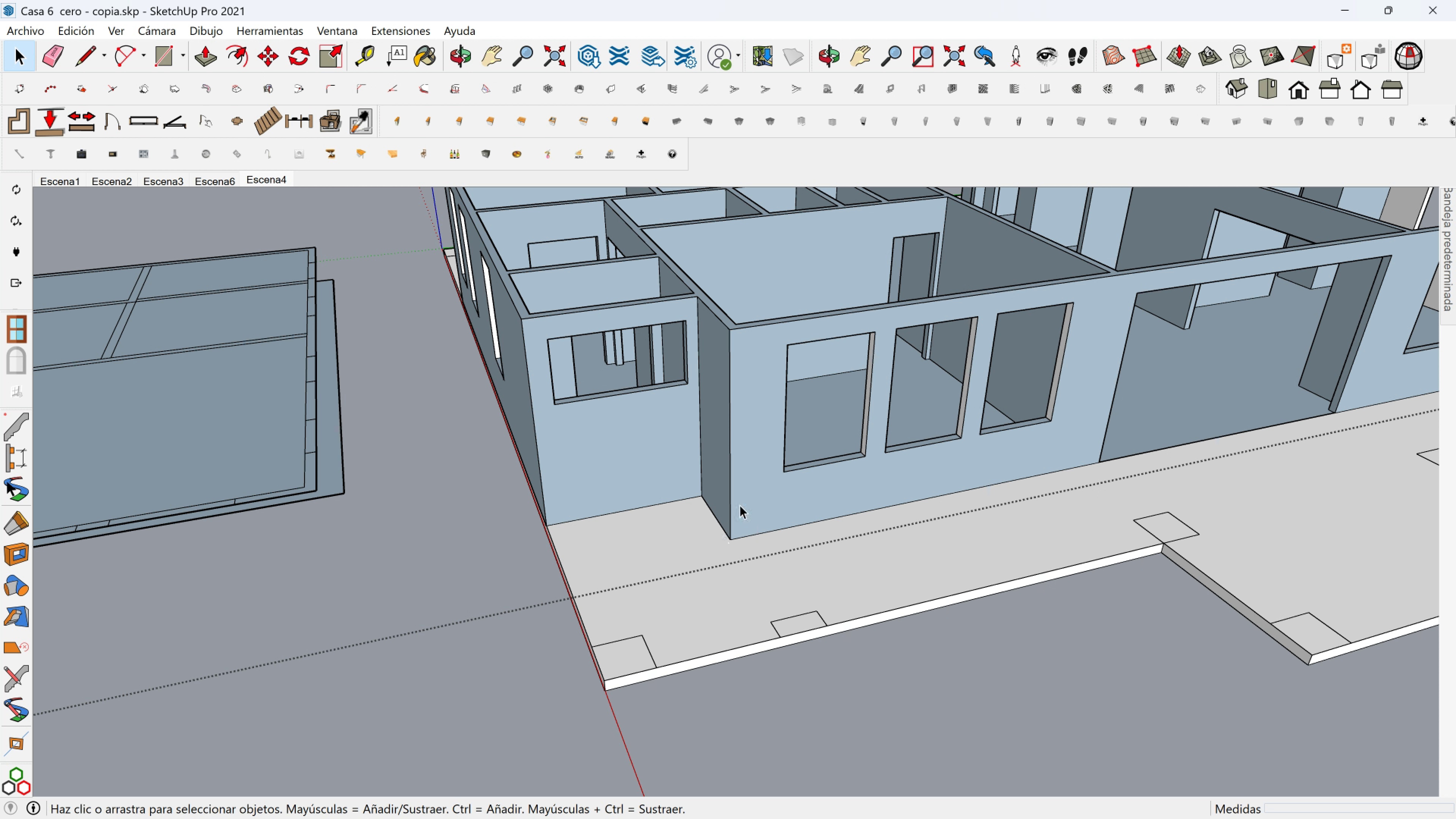 
scroll: coordinate [773, 528], scroll_direction: down, amount: 1.0
 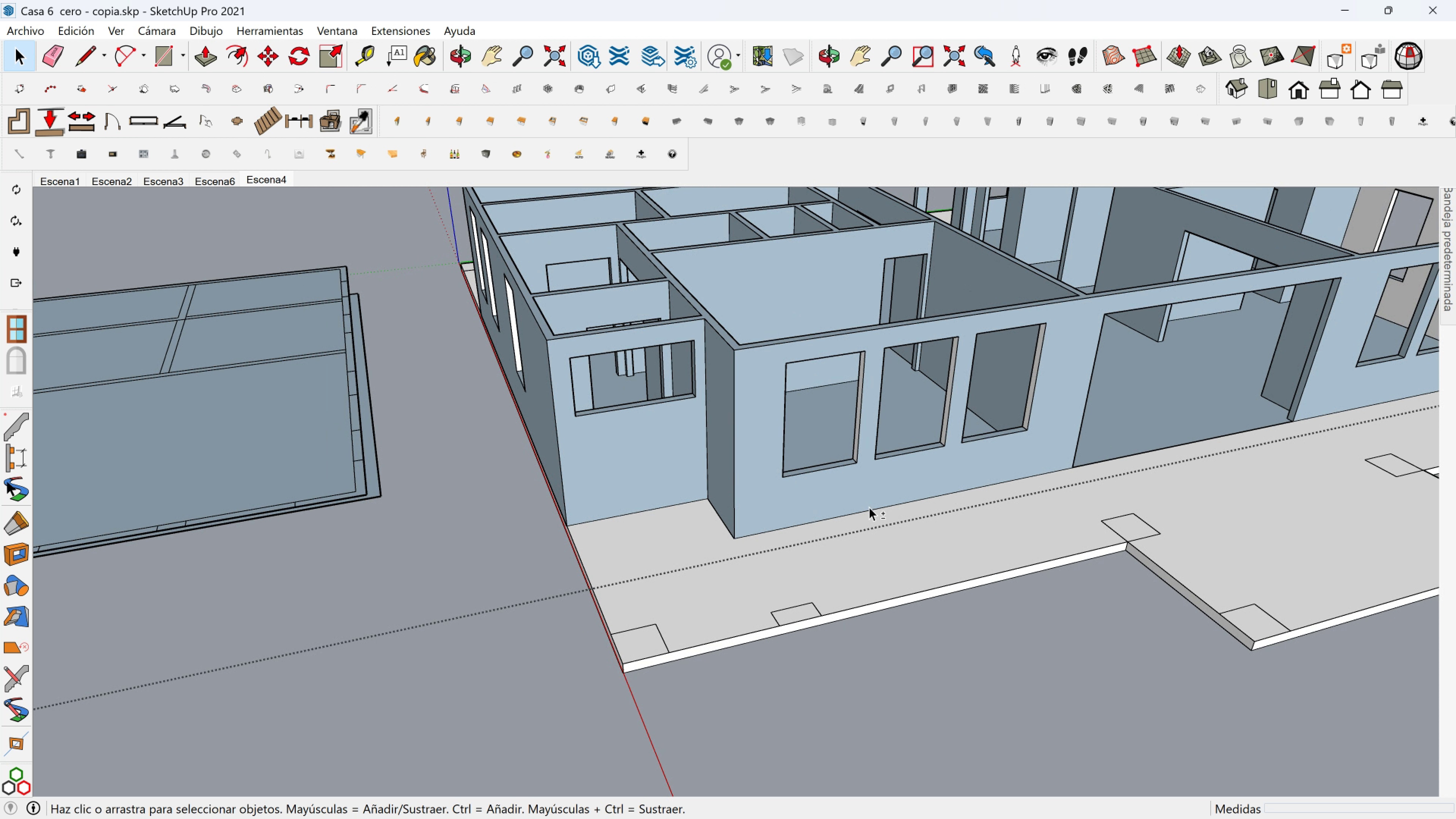 
hold_key(key=ShiftLeft, duration=0.53)
 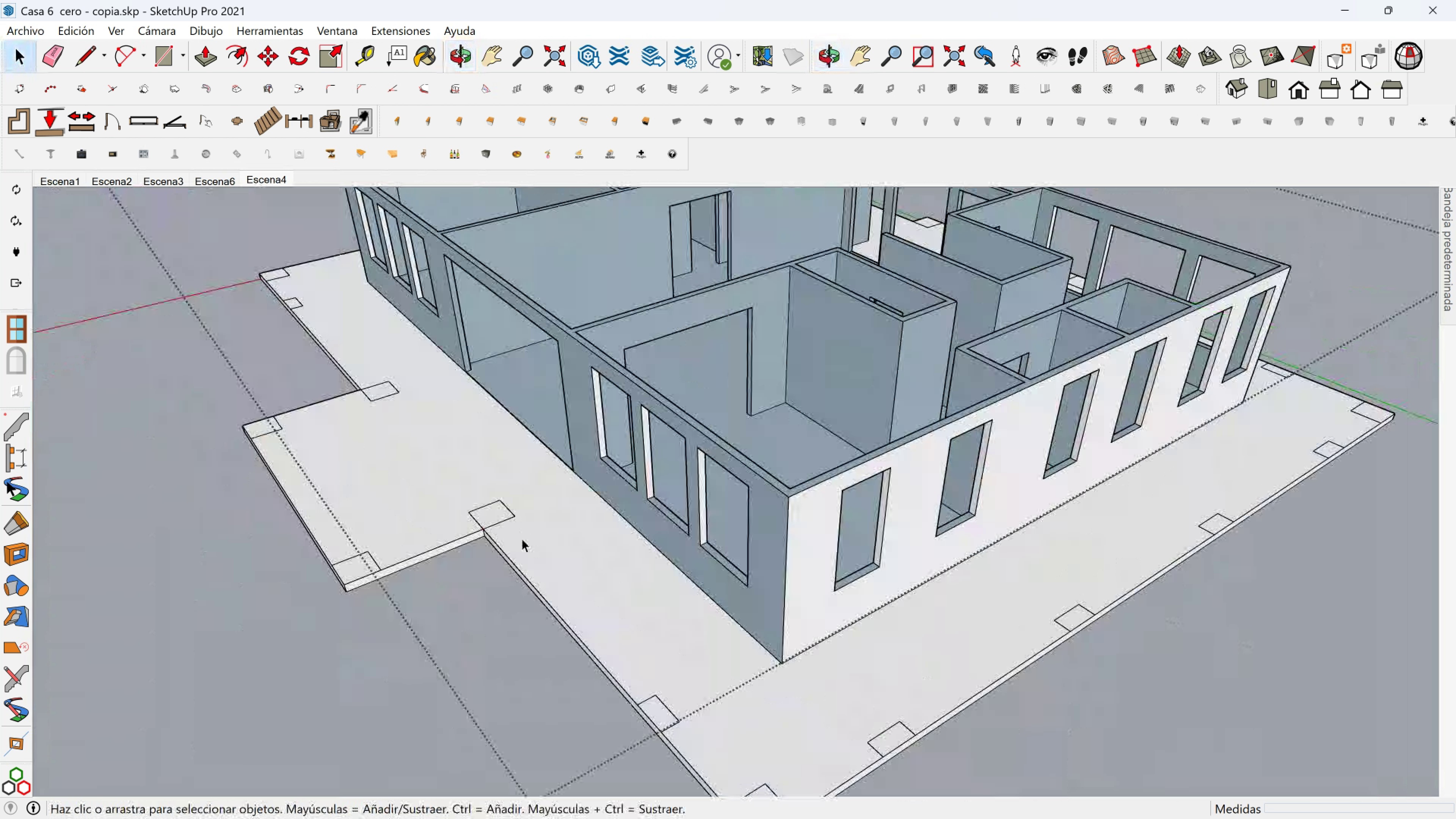 
hold_key(key=ShiftLeft, duration=0.32)
 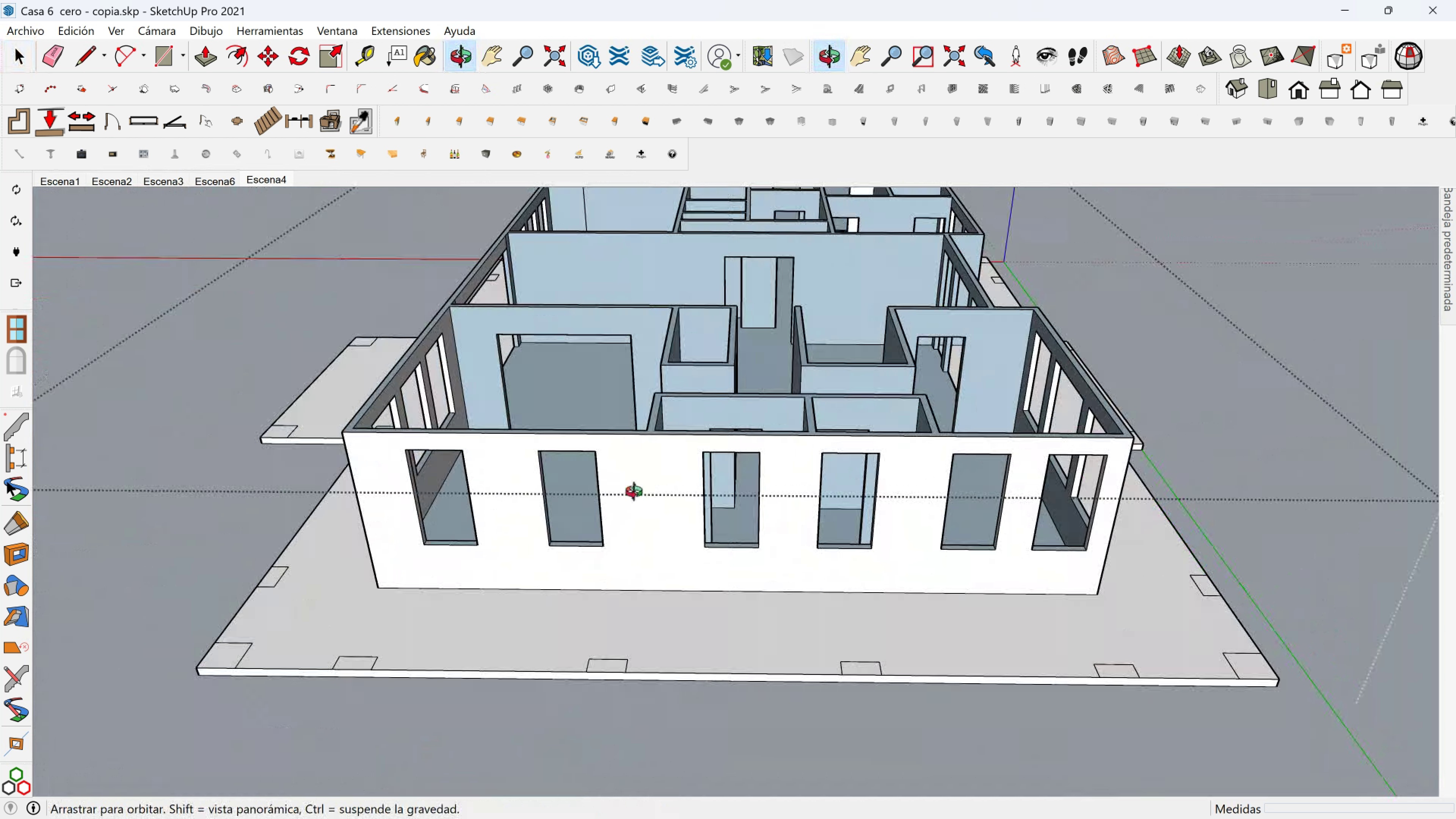 
hold_key(key=ShiftLeft, duration=0.48)
 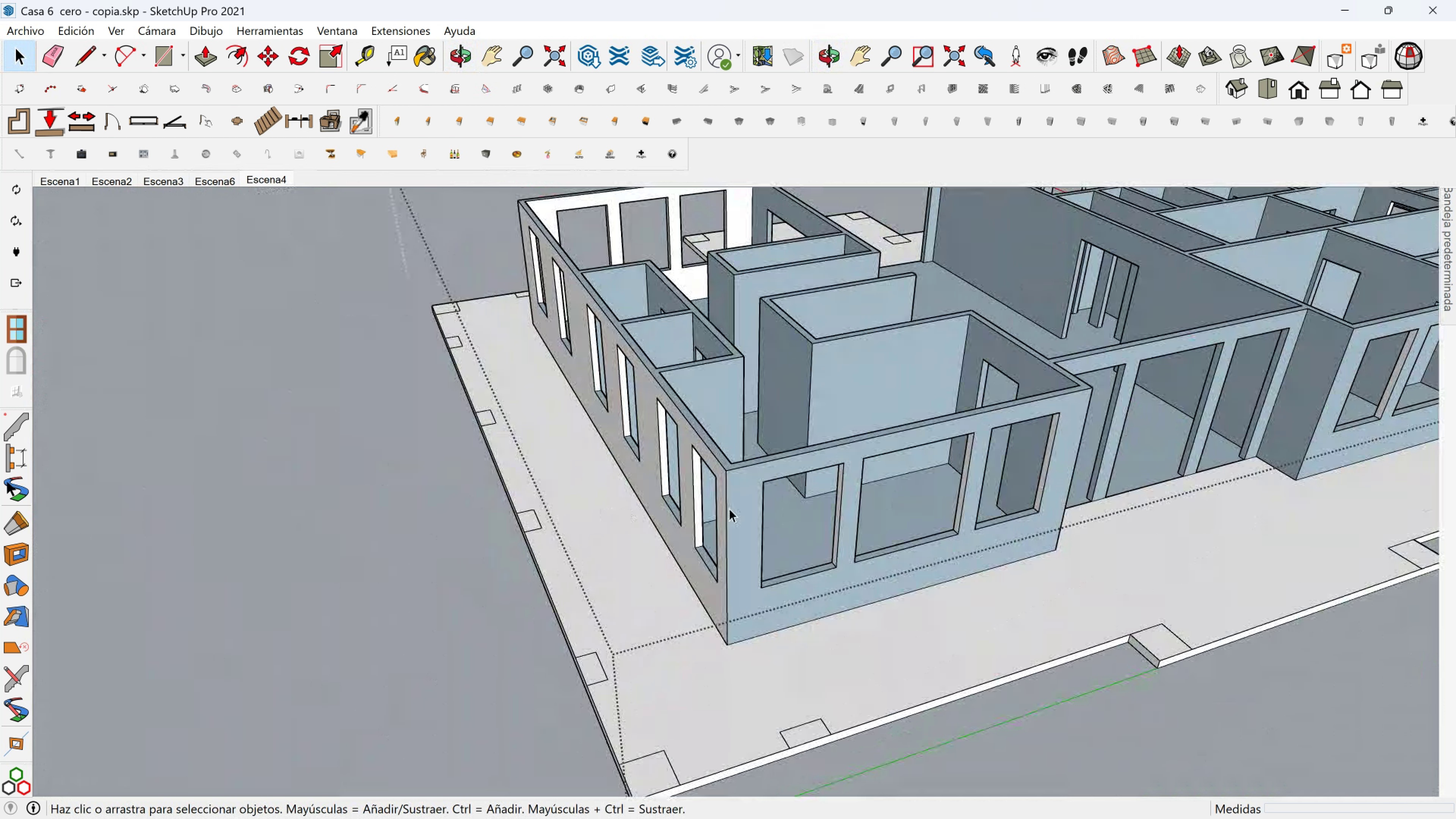 
hold_key(key=ShiftLeft, duration=1.2)
 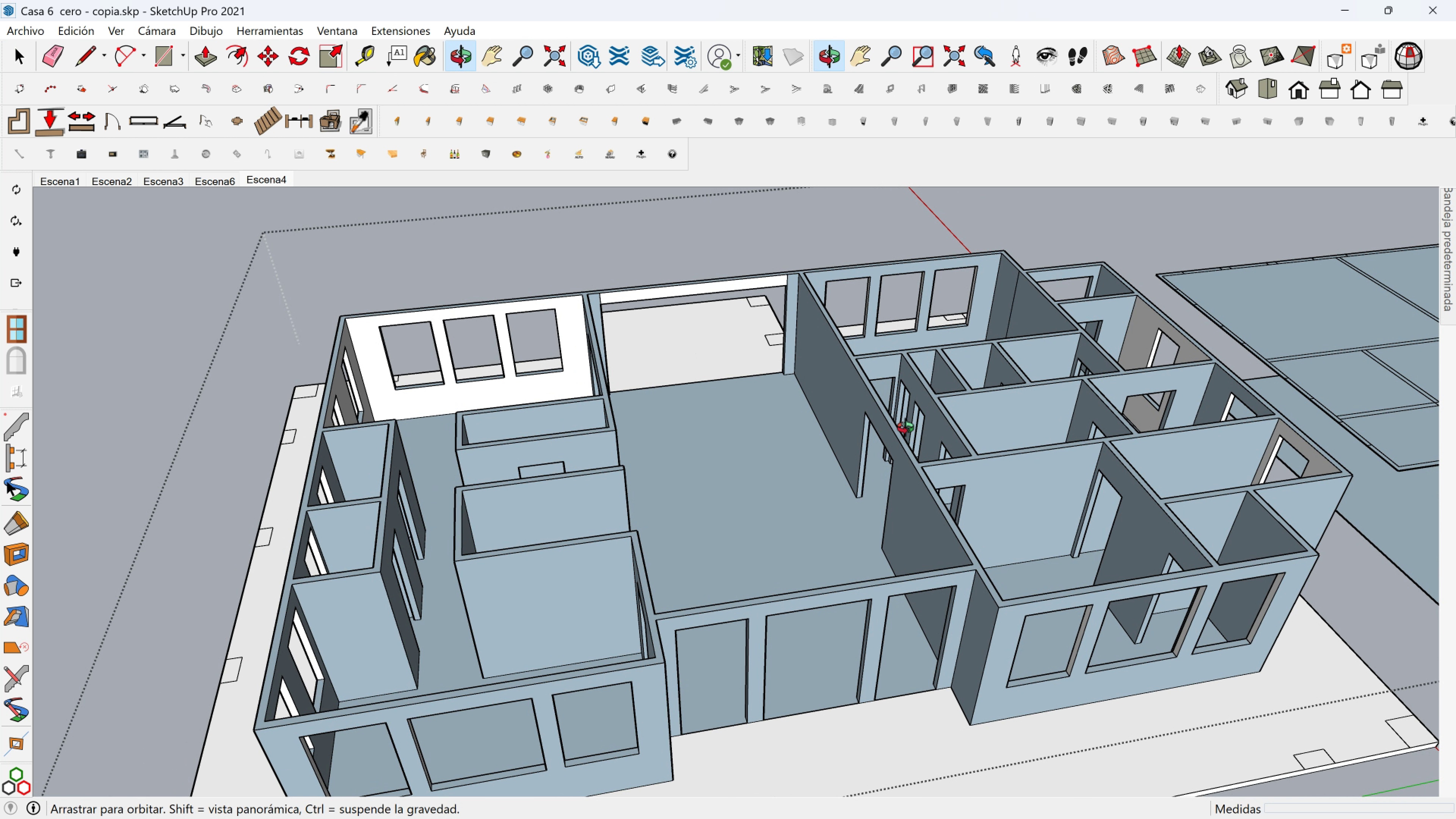 
wait(6.06)
 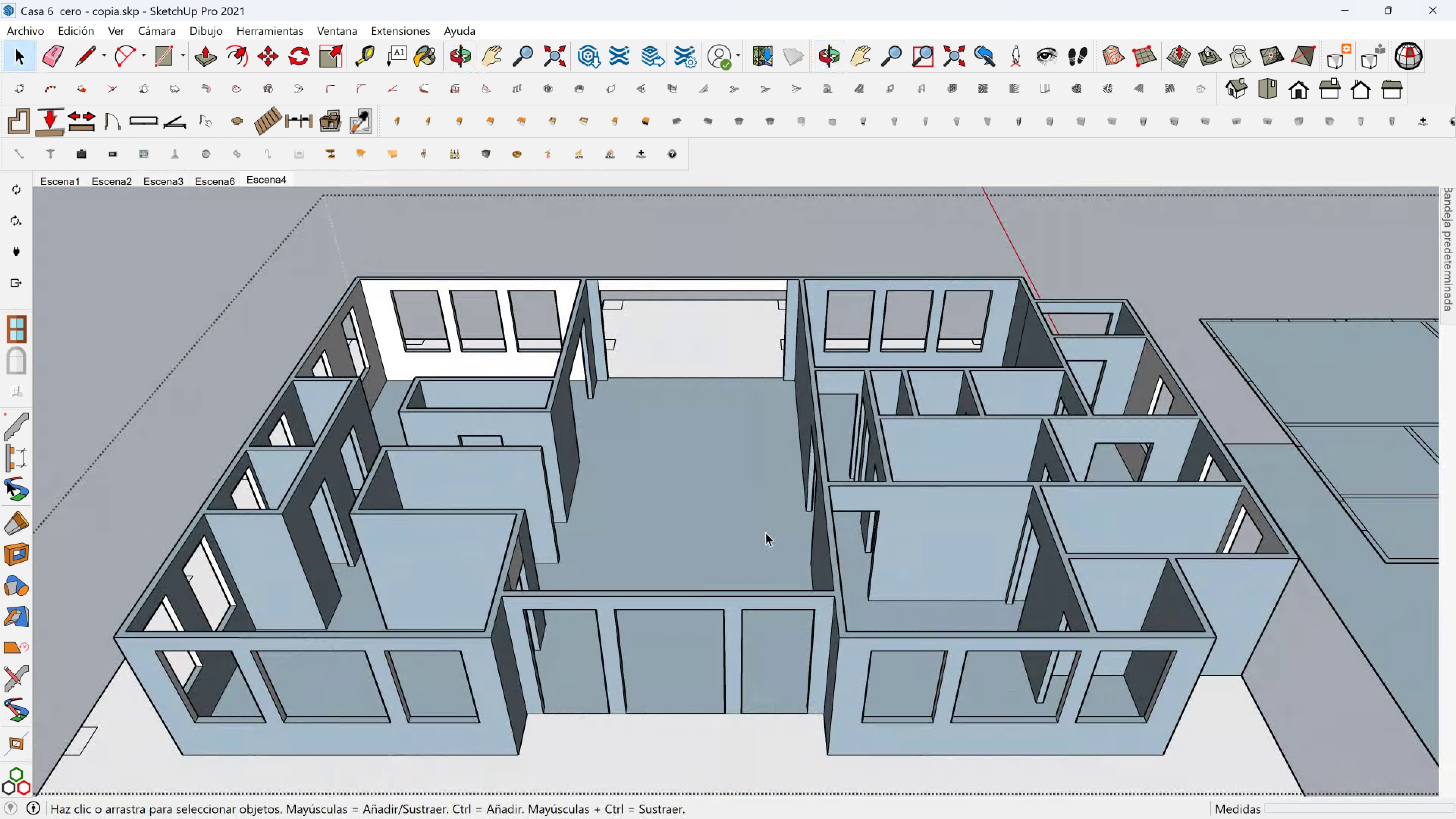 
scroll: coordinate [941, 435], scroll_direction: down, amount: 1.0
 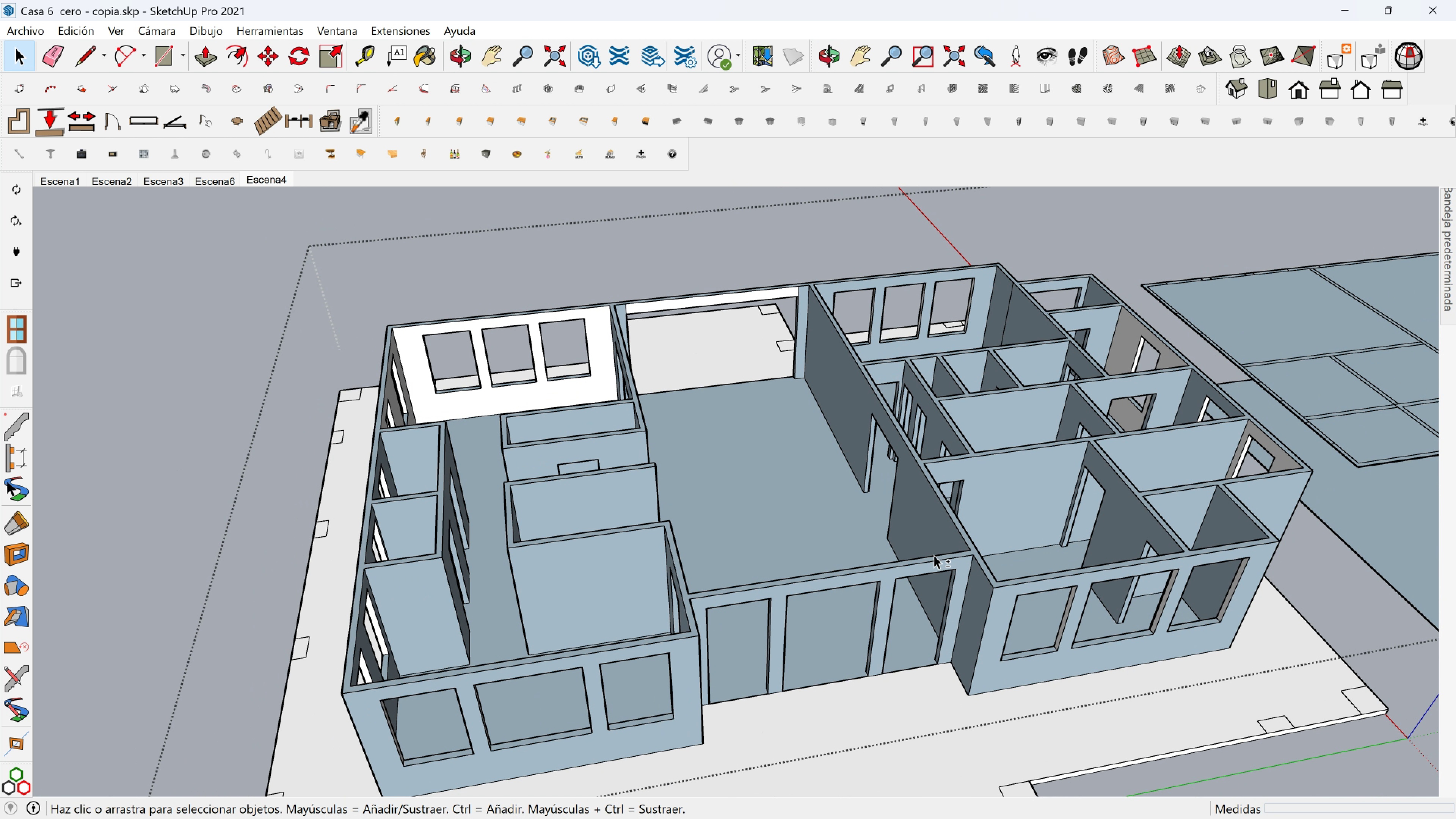 
hold_key(key=ShiftLeft, duration=0.47)
 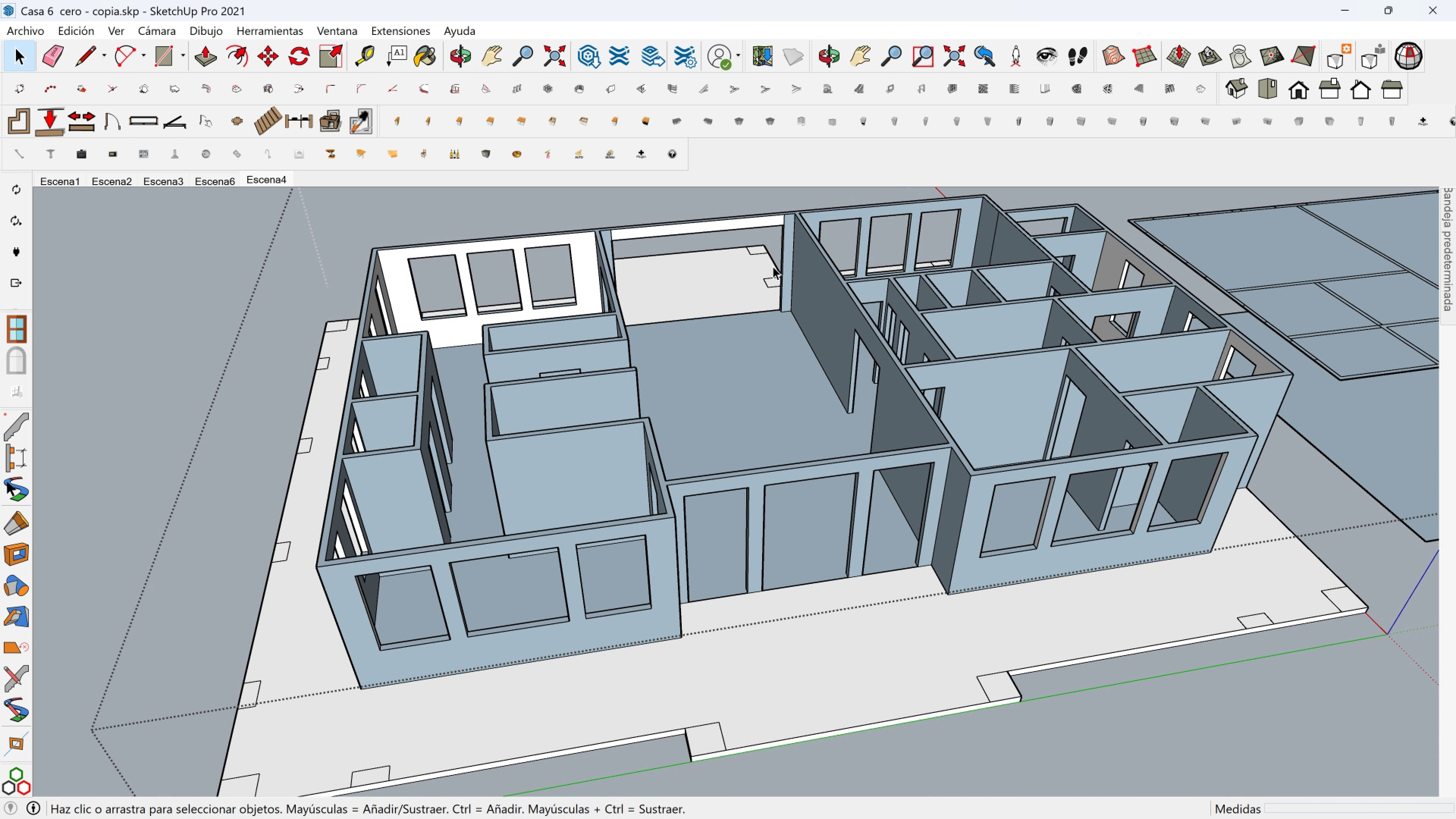 
scroll: coordinate [707, 348], scroll_direction: up, amount: 5.0
 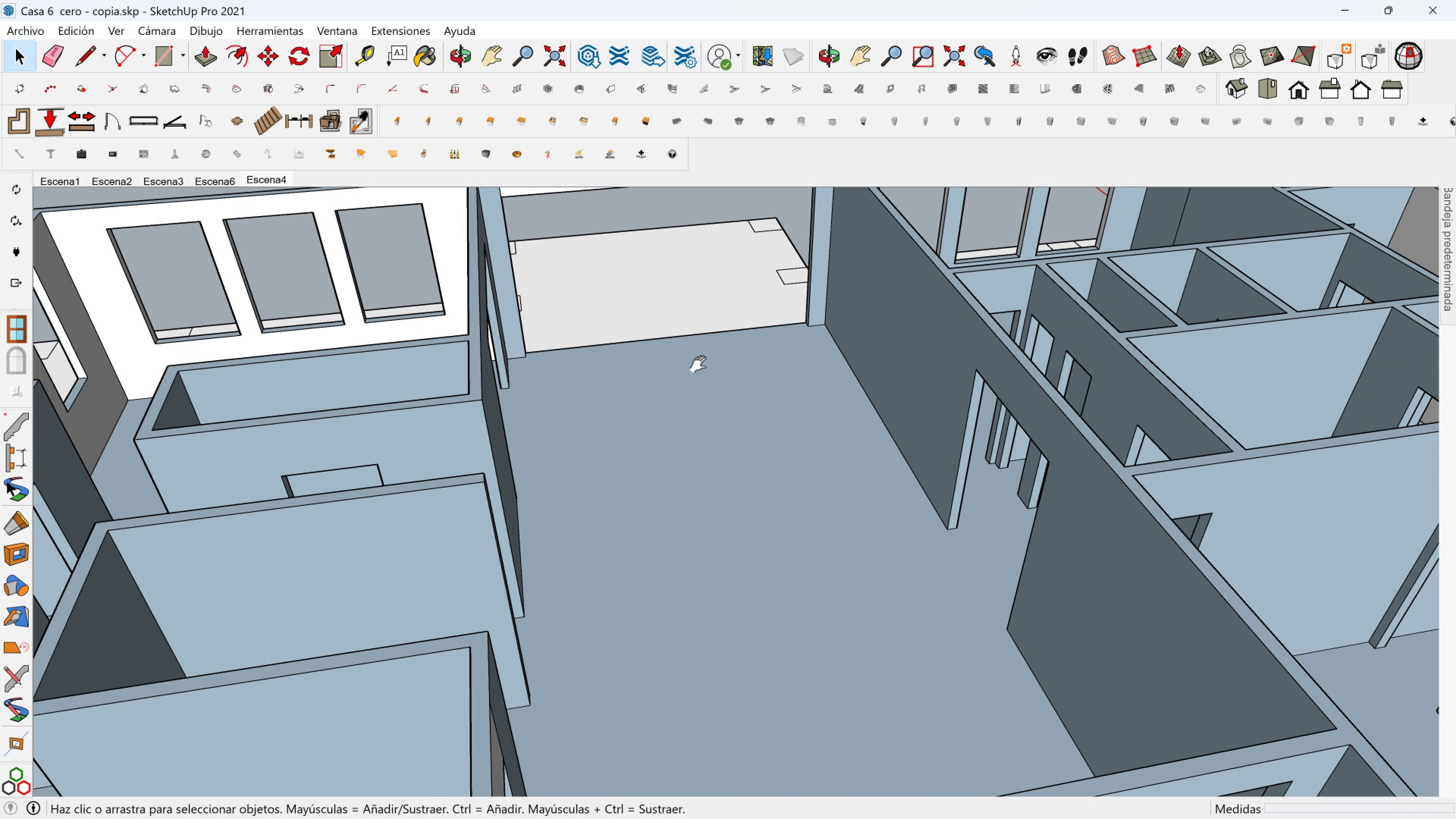 
key(Shift+ShiftLeft)
 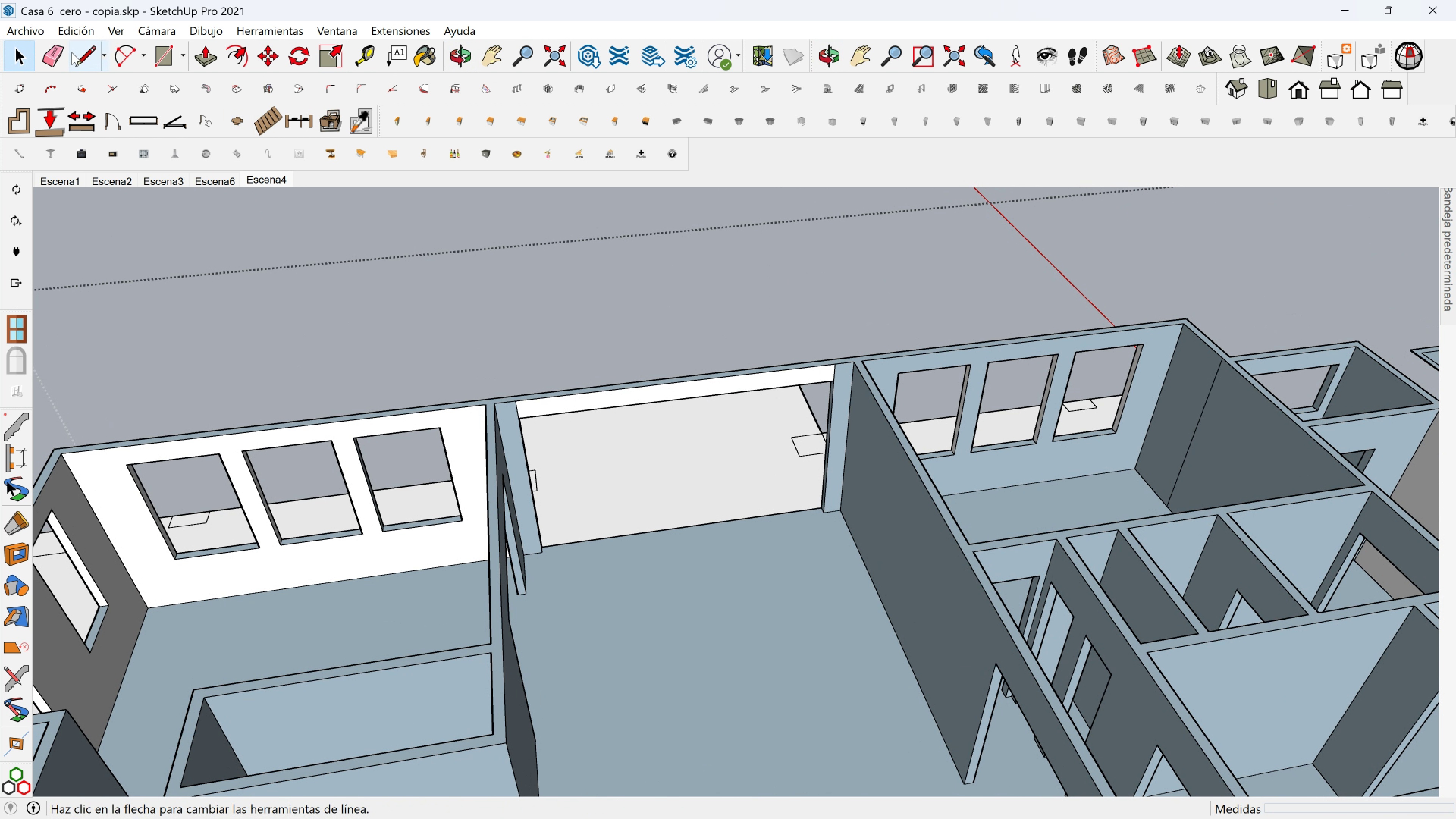 
left_click([47, 62])
 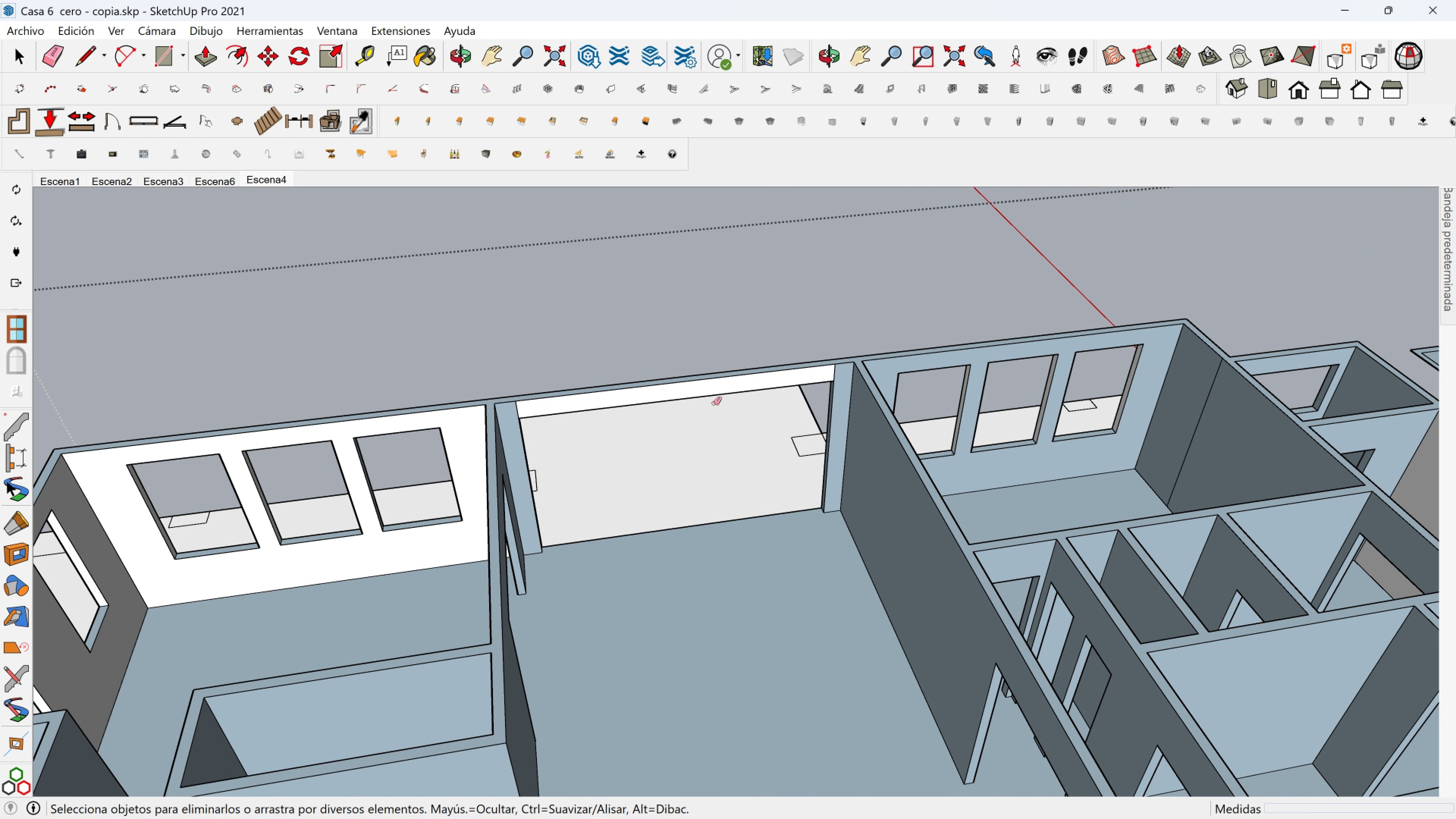 
scroll: coordinate [839, 366], scroll_direction: up, amount: 4.0
 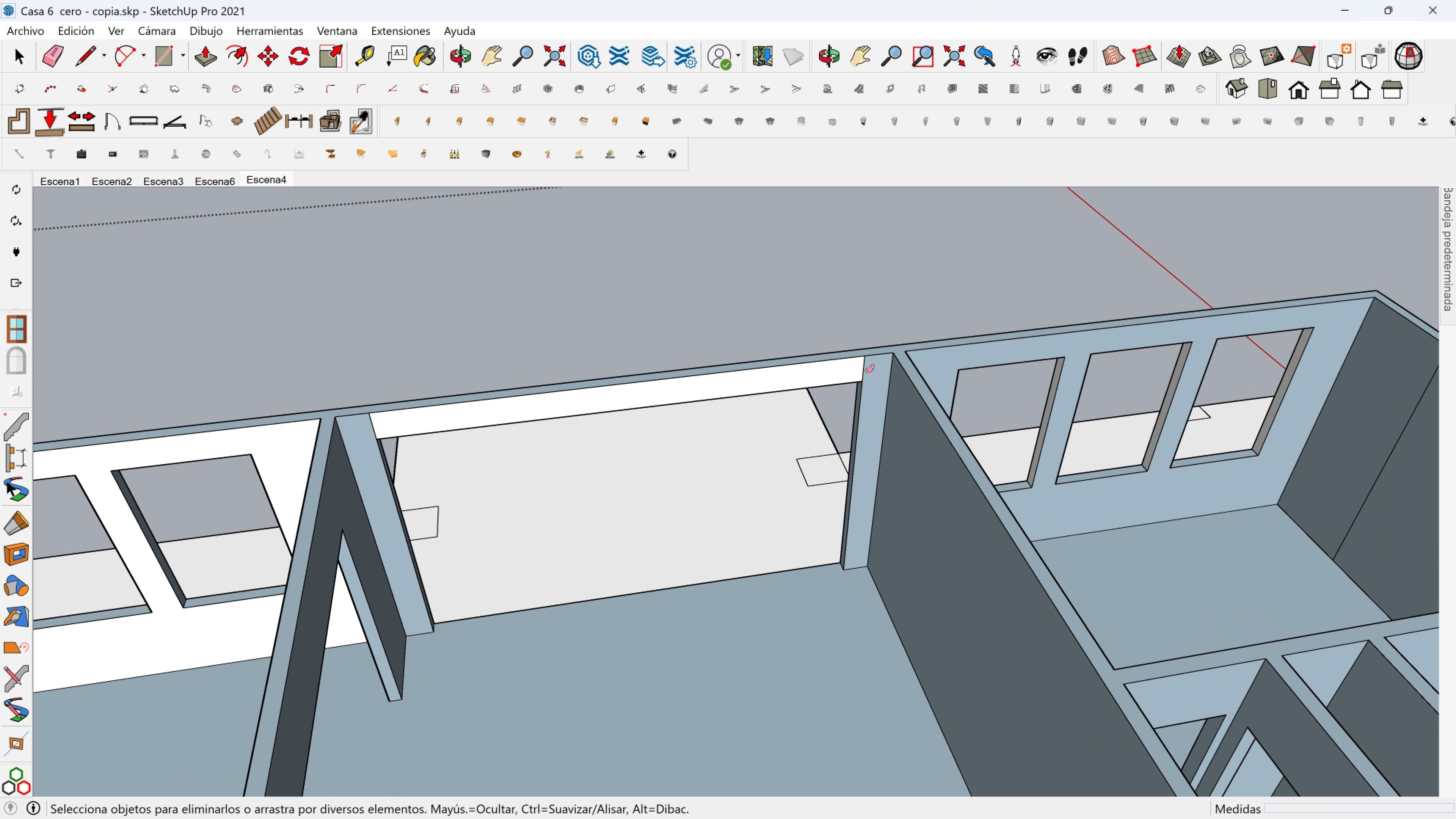 
left_click_drag(start_coordinate=[866, 371], to_coordinate=[860, 371])
 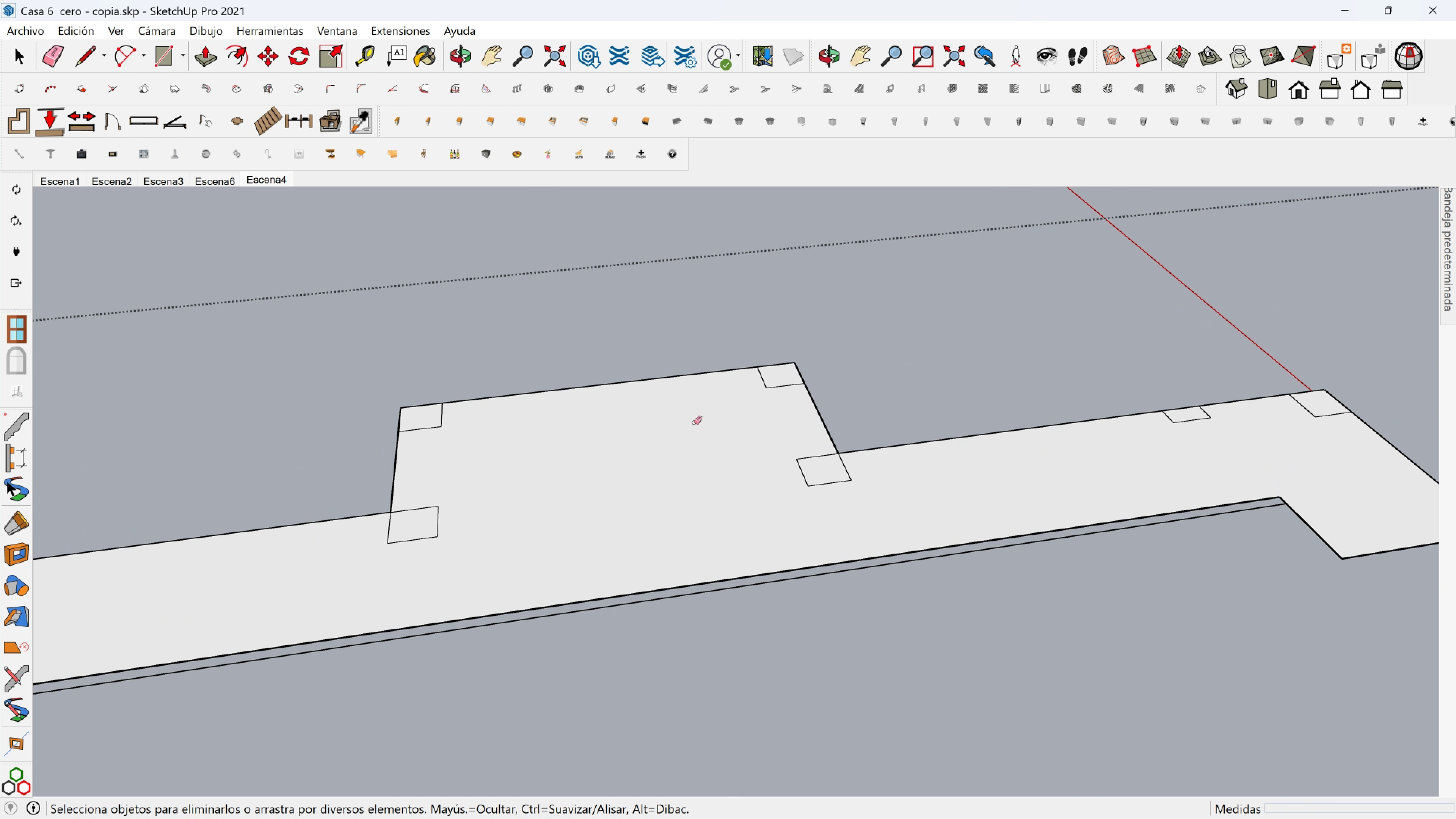 
key(Control+Z)
 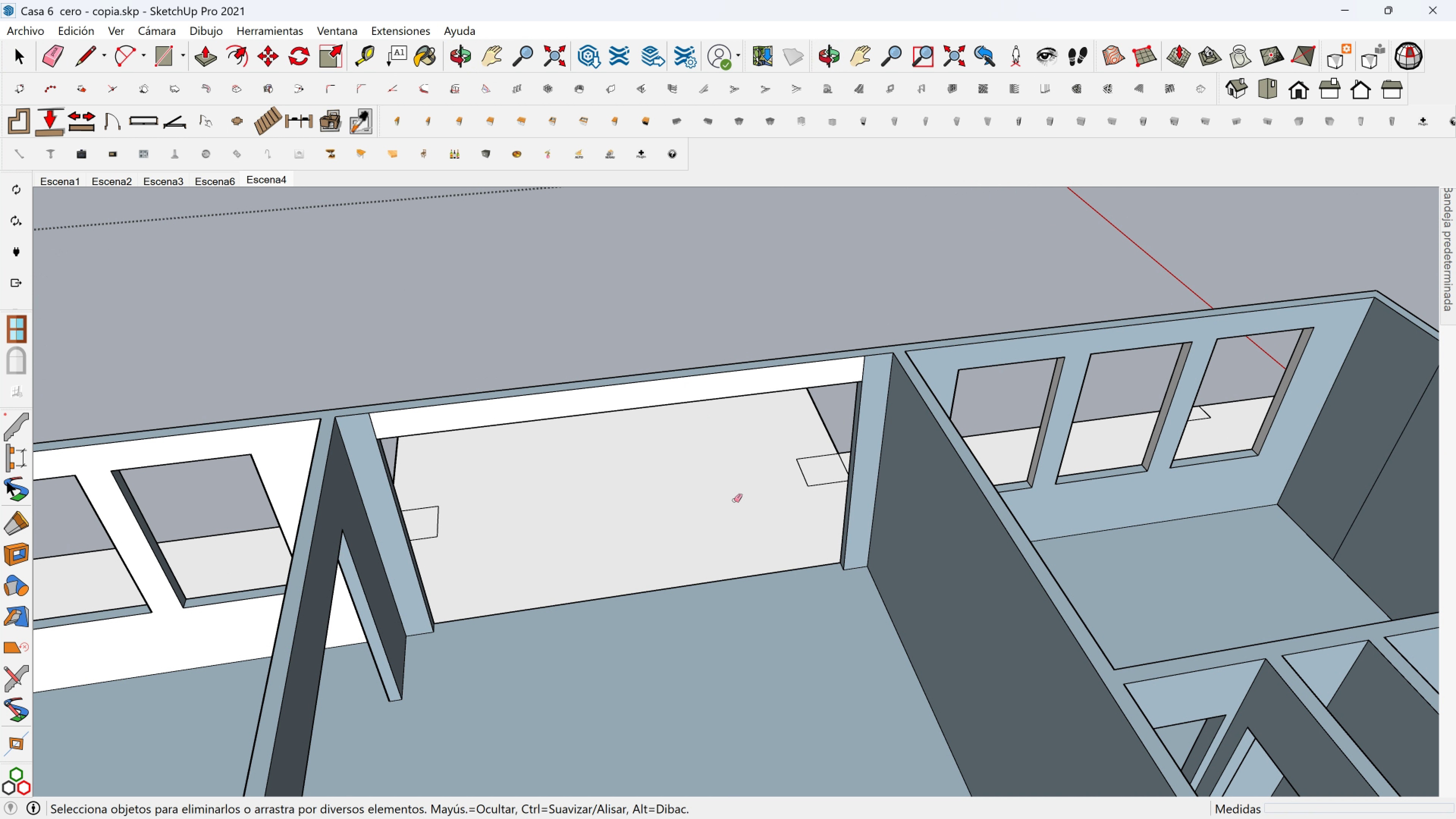 
key(Space)
 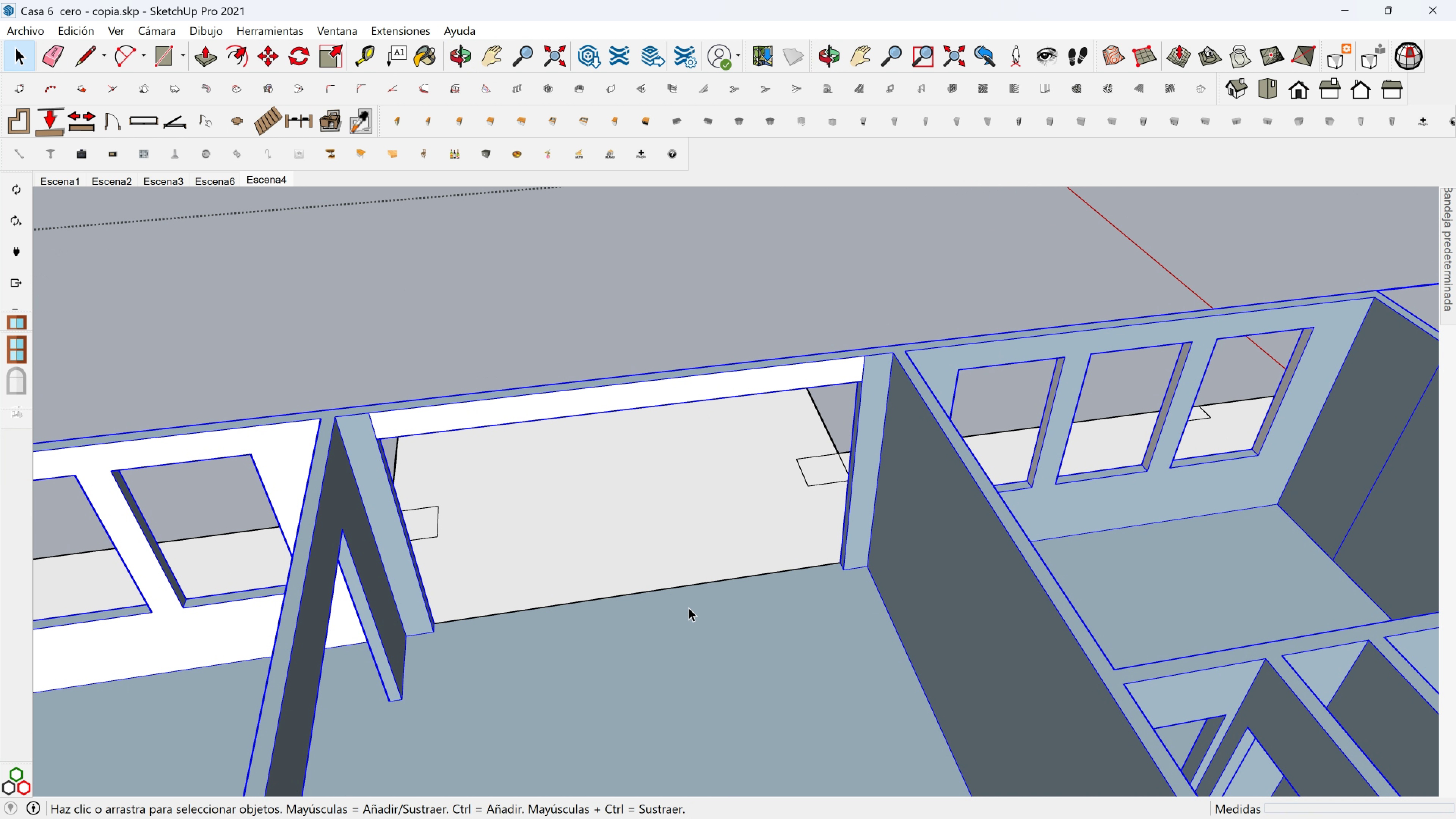 
double_click([689, 607])
 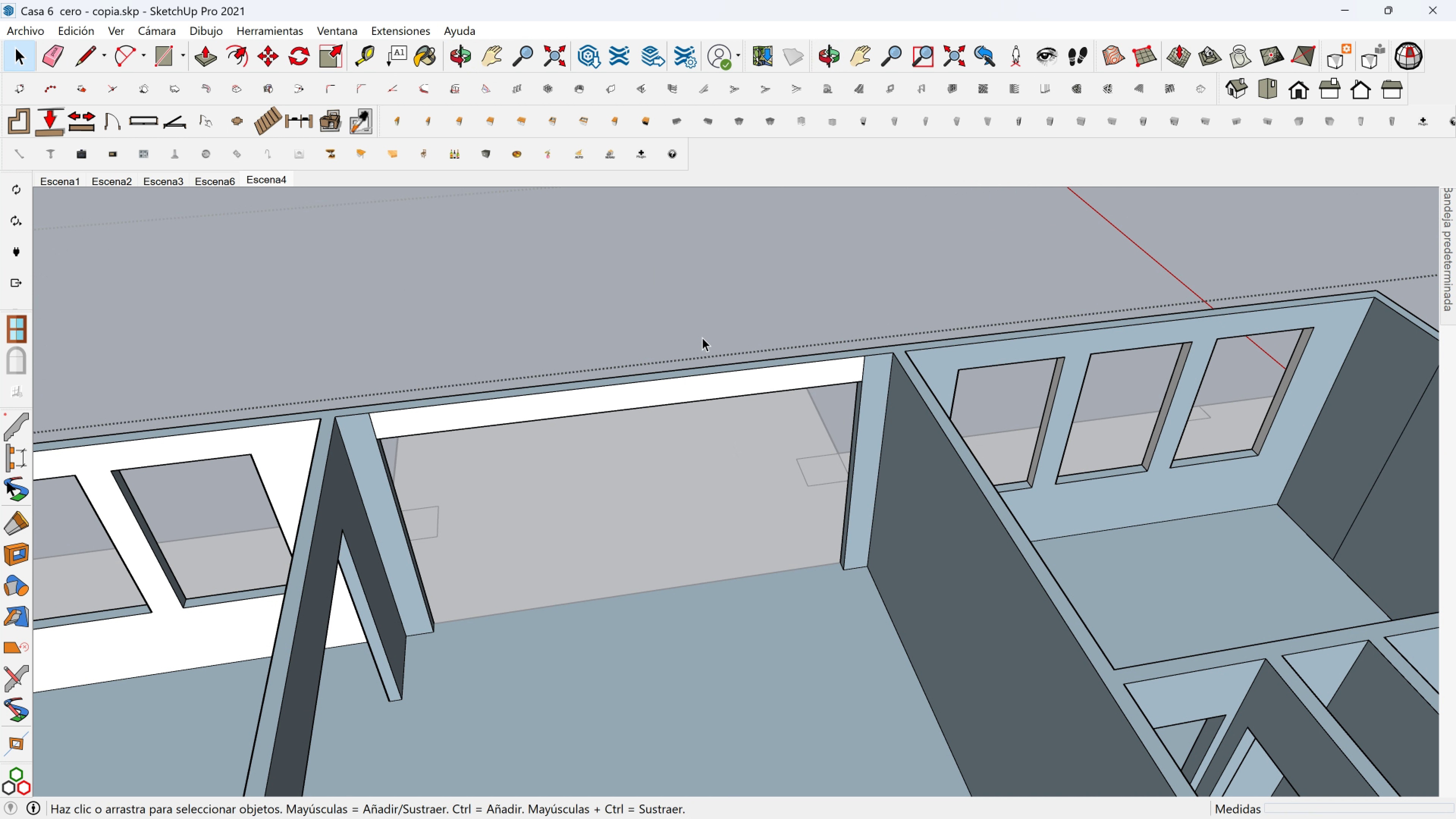 
key(E)
 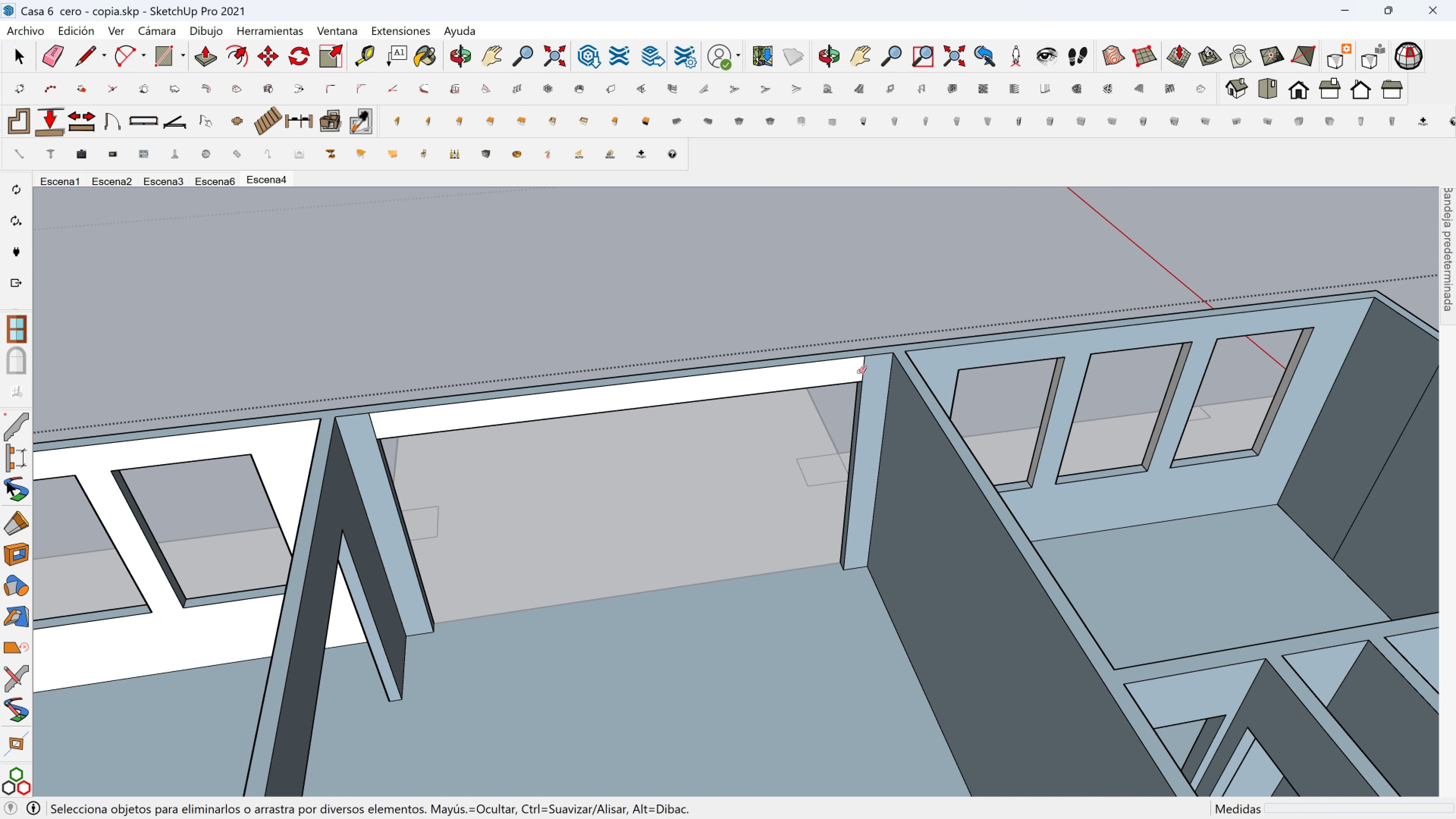 
left_click_drag(start_coordinate=[859, 372], to_coordinate=[864, 372])
 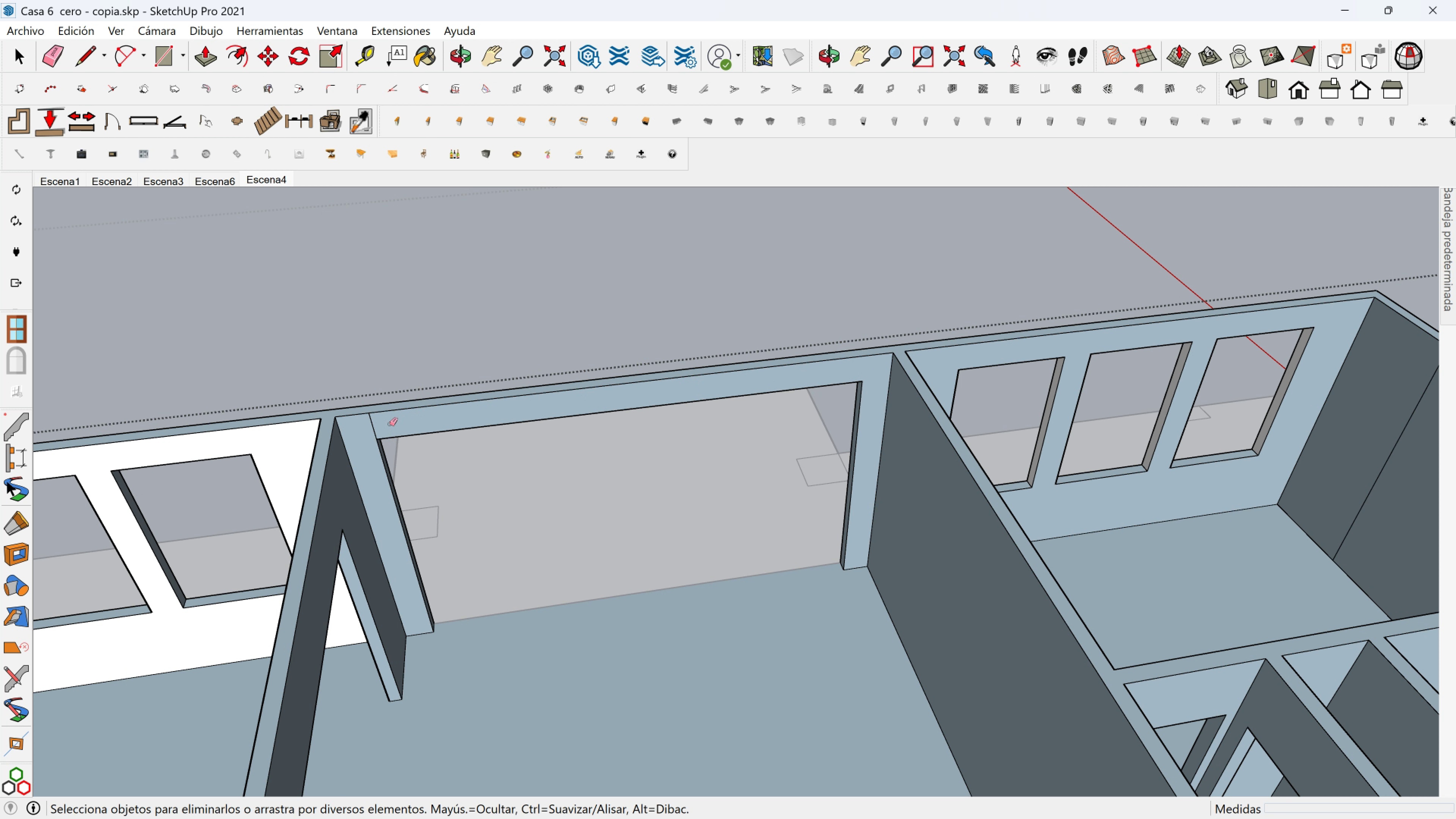 
left_click_drag(start_coordinate=[375, 425], to_coordinate=[370, 426])
 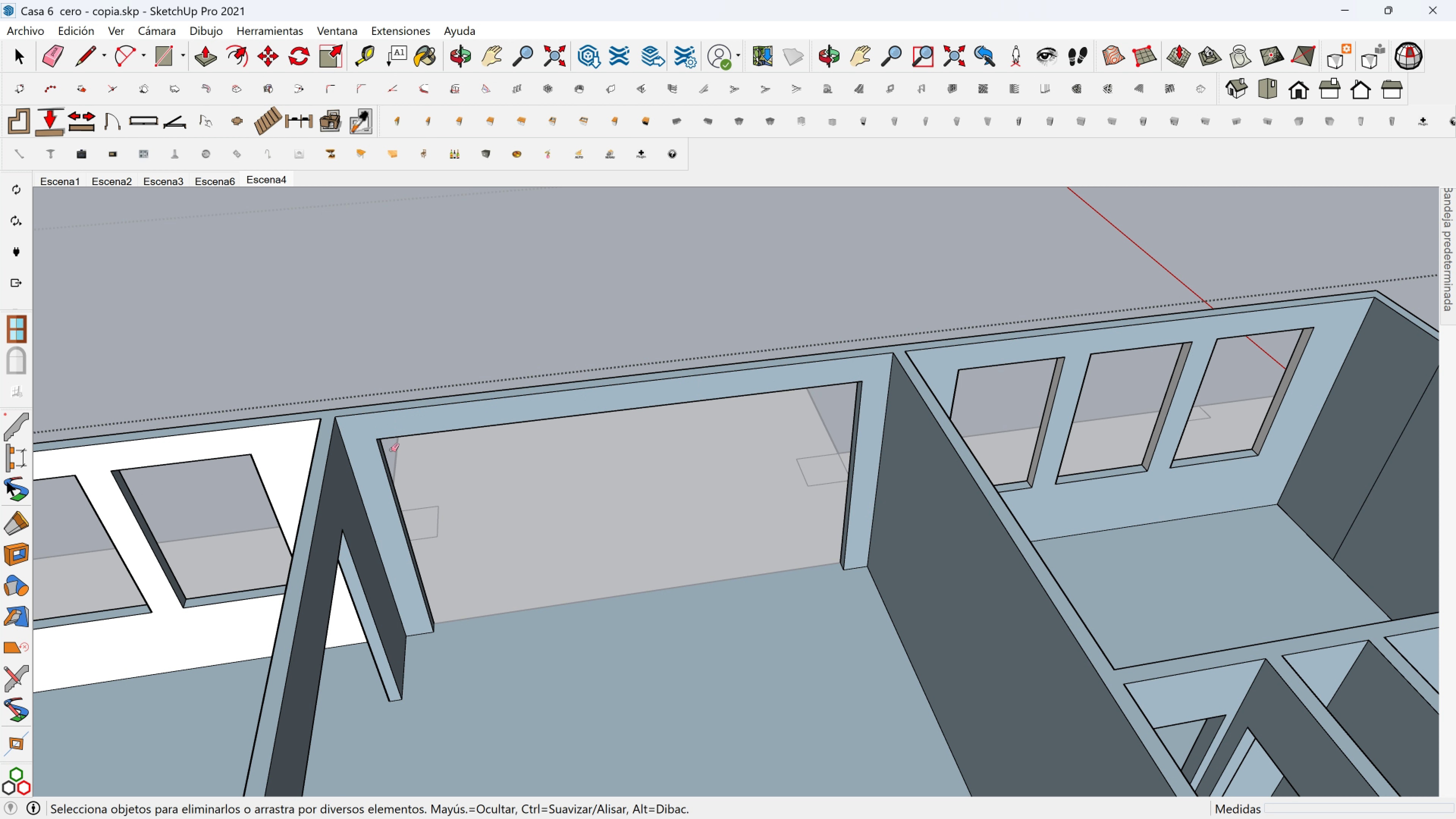 
hold_key(key=ShiftLeft, duration=0.39)
 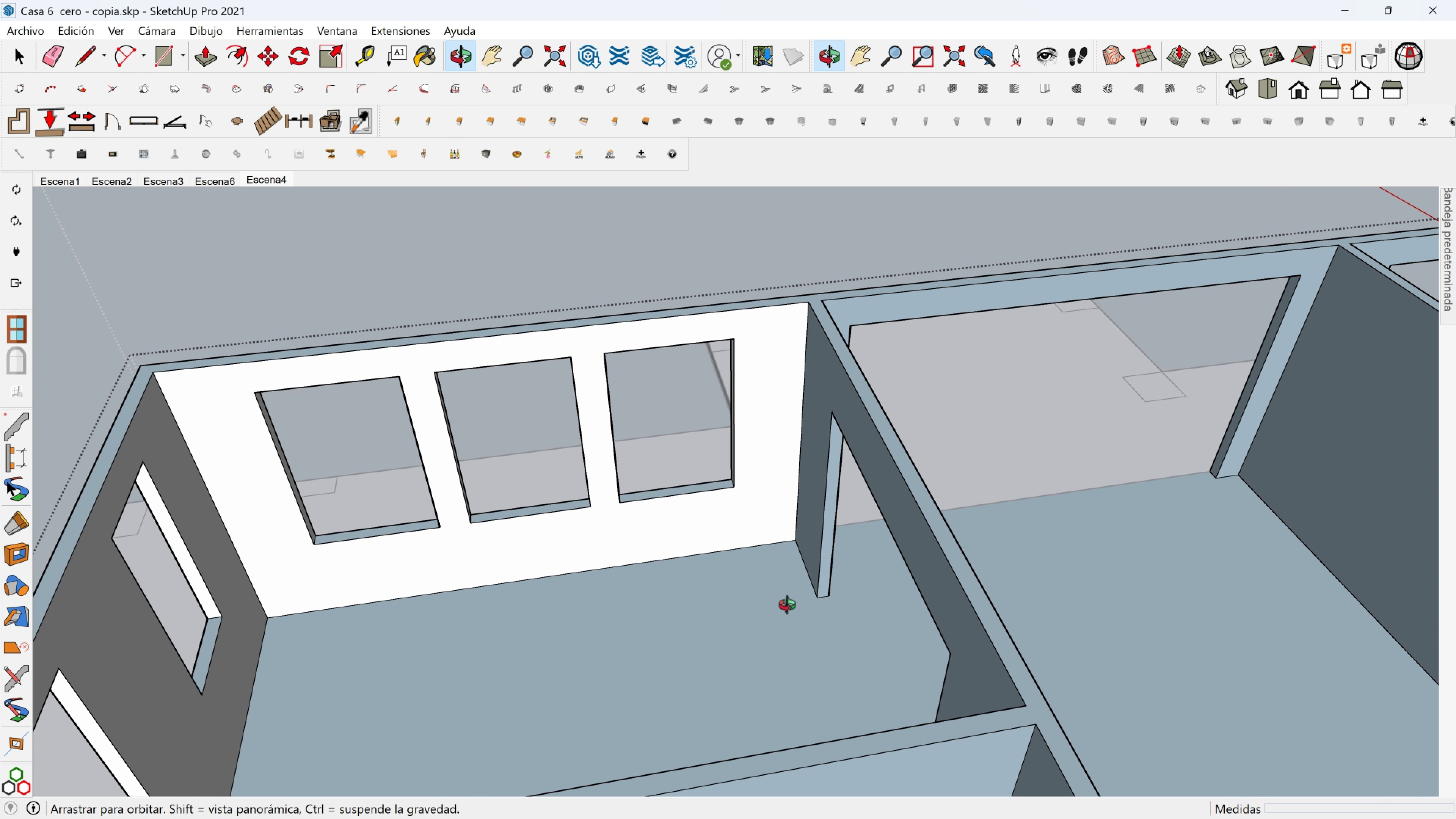 
scroll: coordinate [835, 631], scroll_direction: down, amount: 5.0
 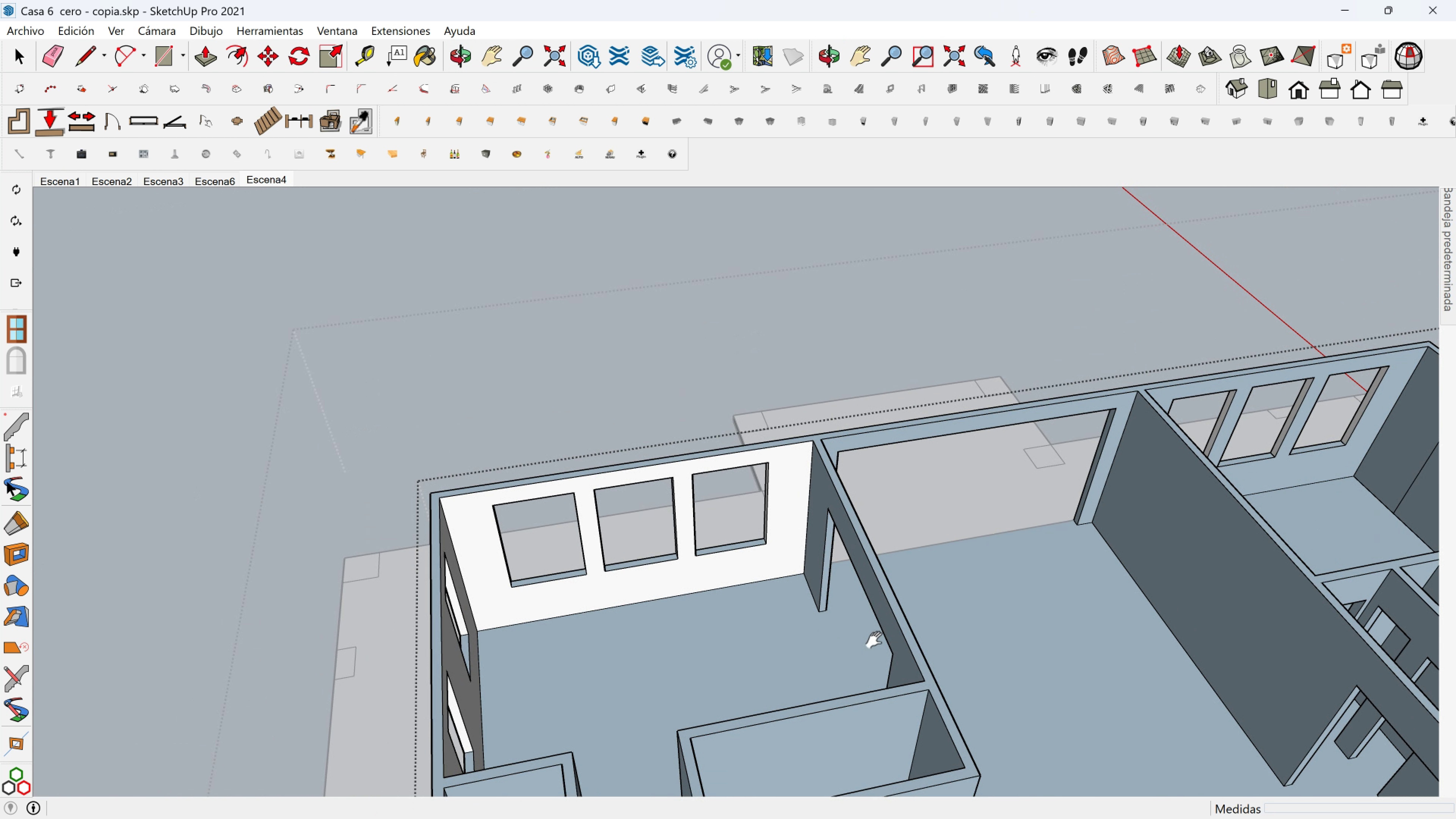 
hold_key(key=ShiftLeft, duration=0.51)
 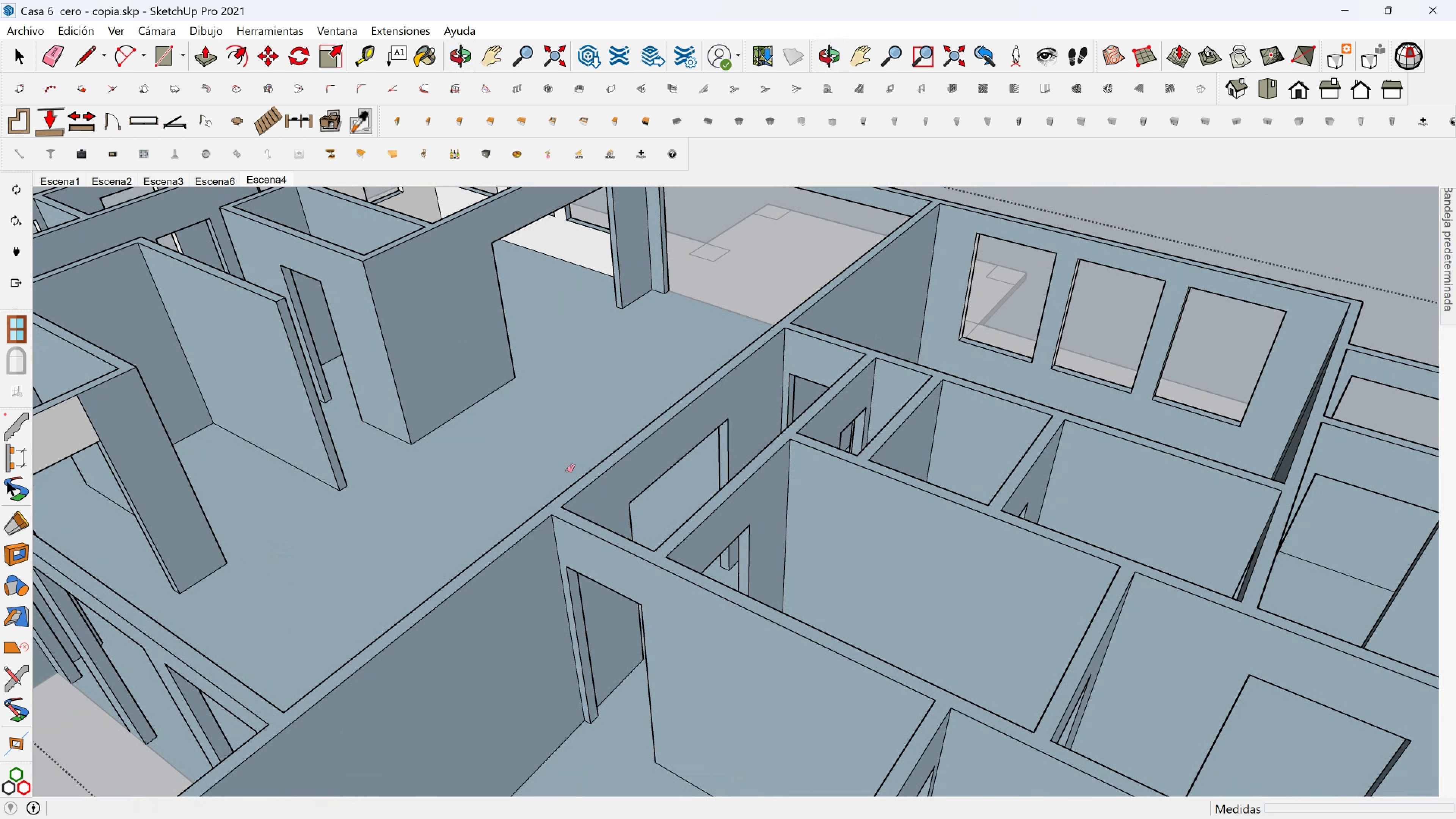 
scroll: coordinate [664, 527], scroll_direction: down, amount: 4.0
 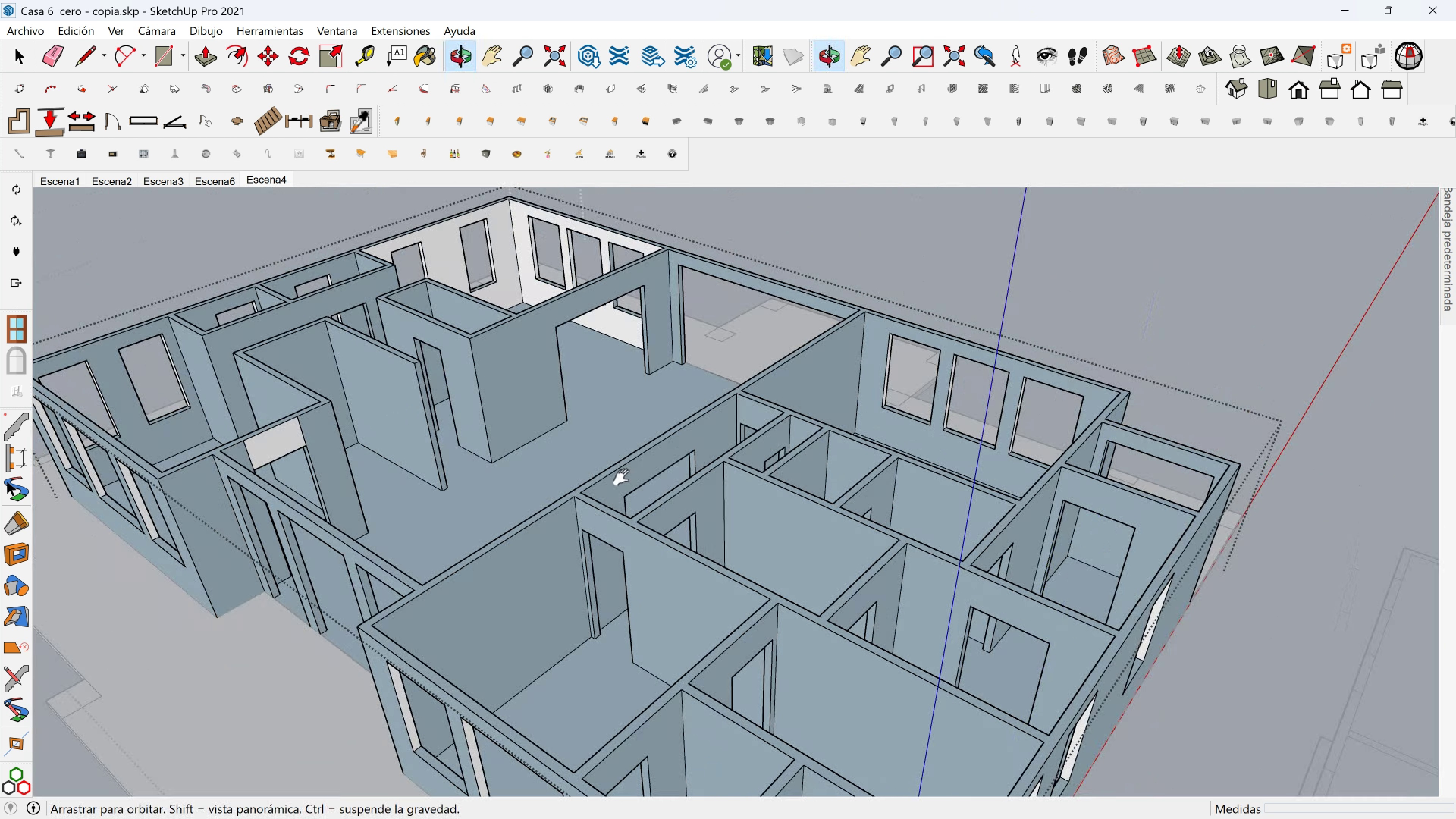 
hold_key(key=ShiftLeft, duration=0.58)
 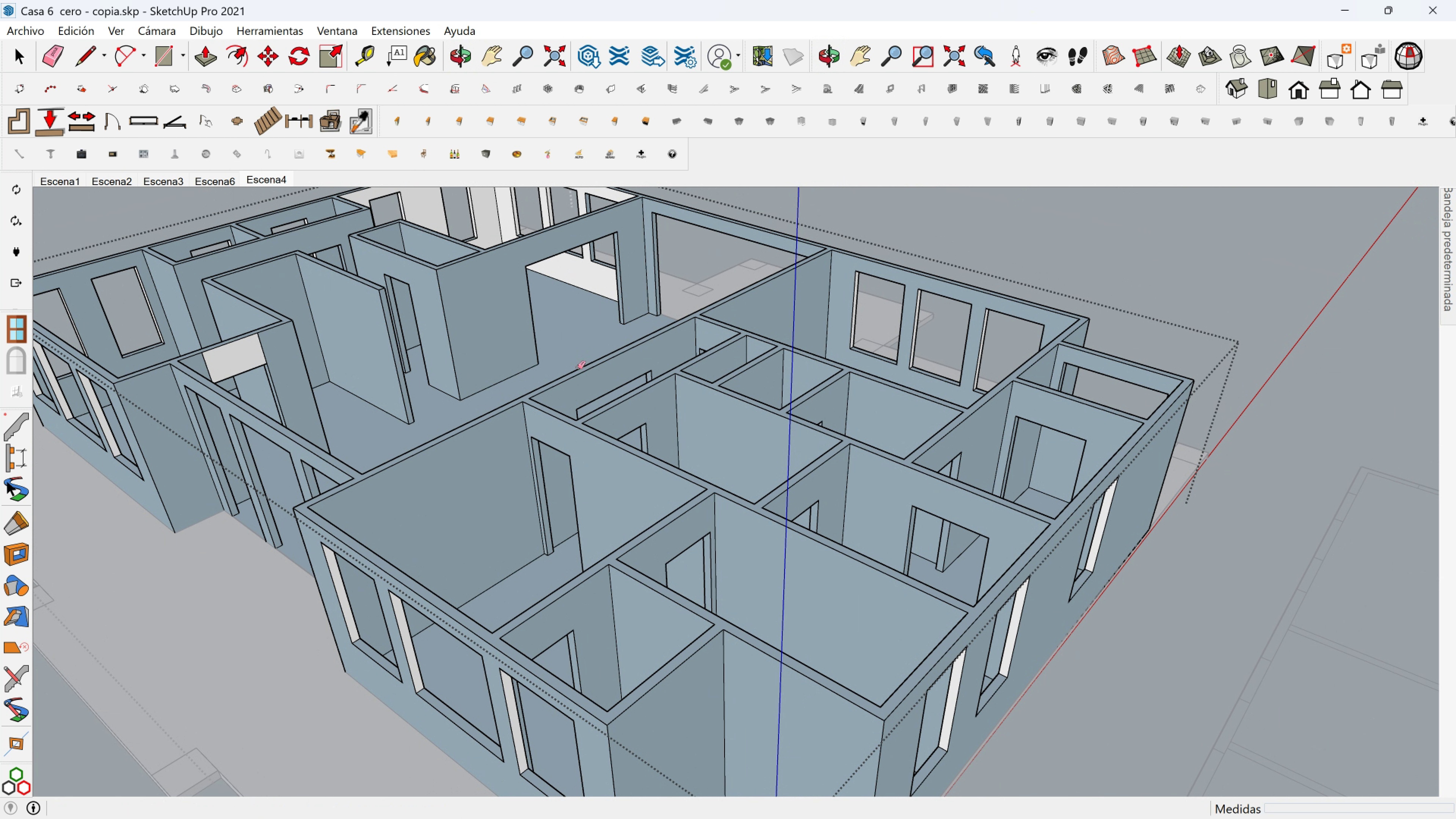 
scroll: coordinate [618, 482], scroll_direction: down, amount: 2.0
 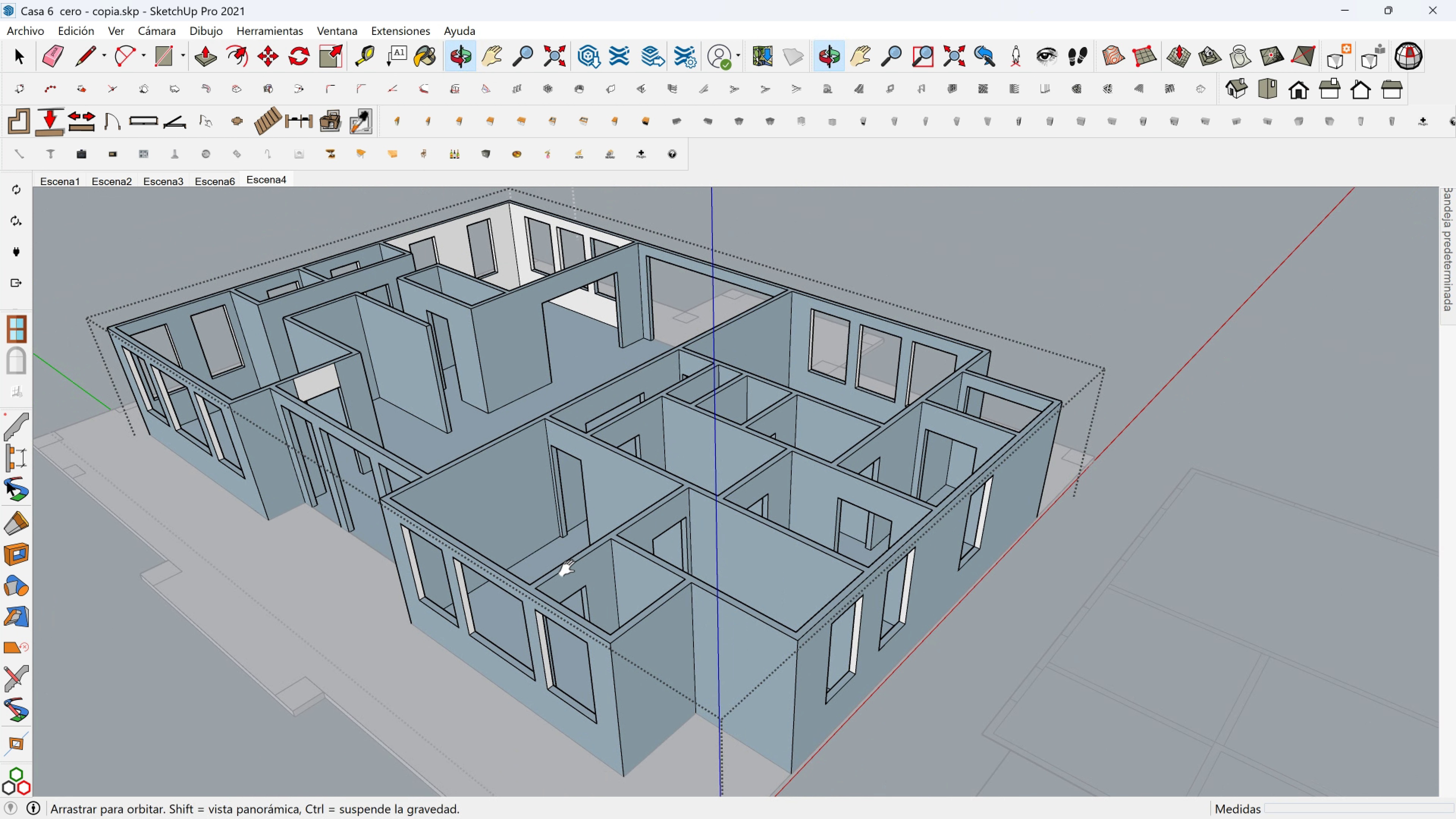 
hold_key(key=ShiftLeft, duration=0.41)
 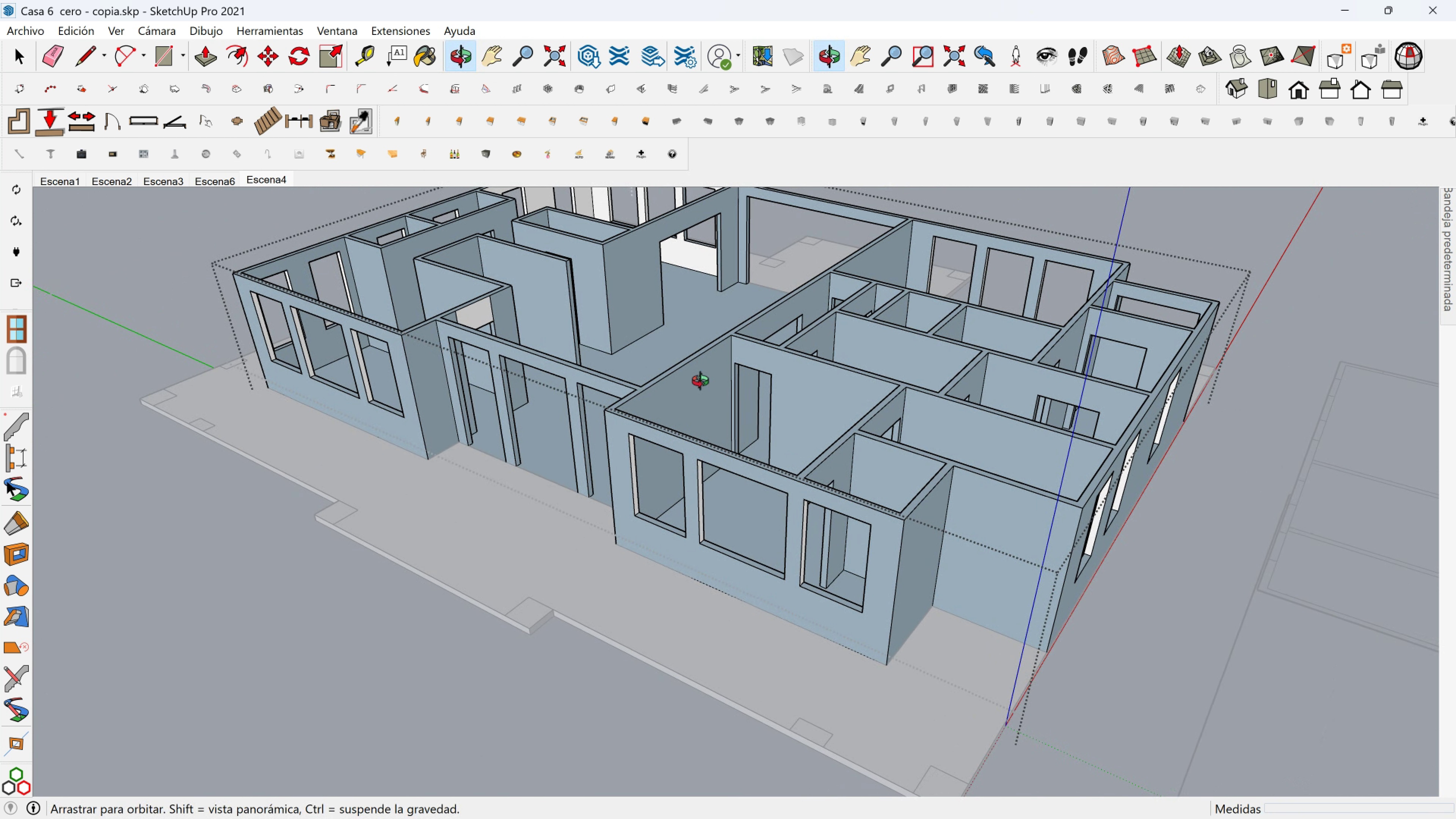 
hold_key(key=ShiftLeft, duration=0.77)
 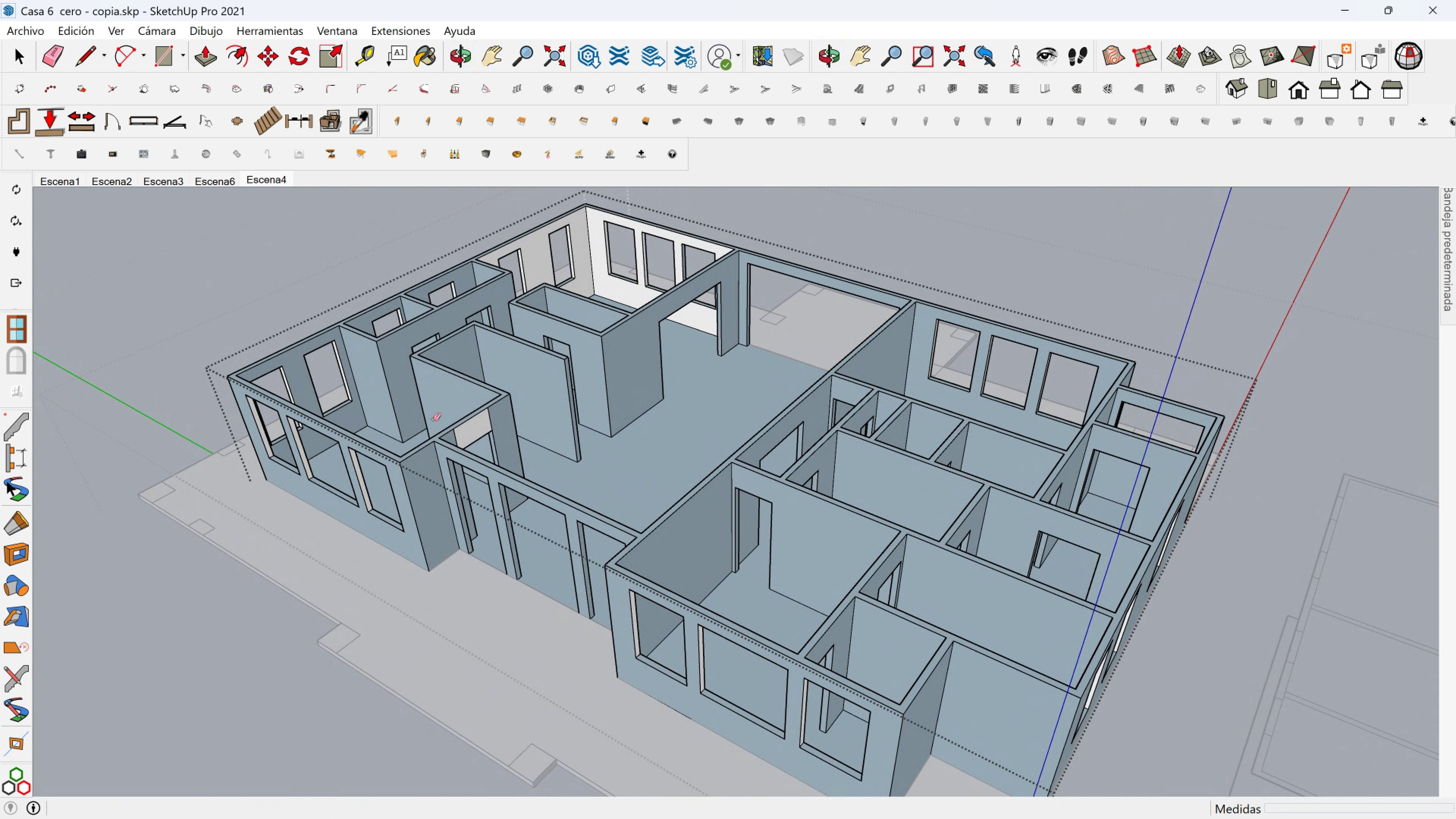 
scroll: coordinate [480, 435], scroll_direction: up, amount: 8.0
 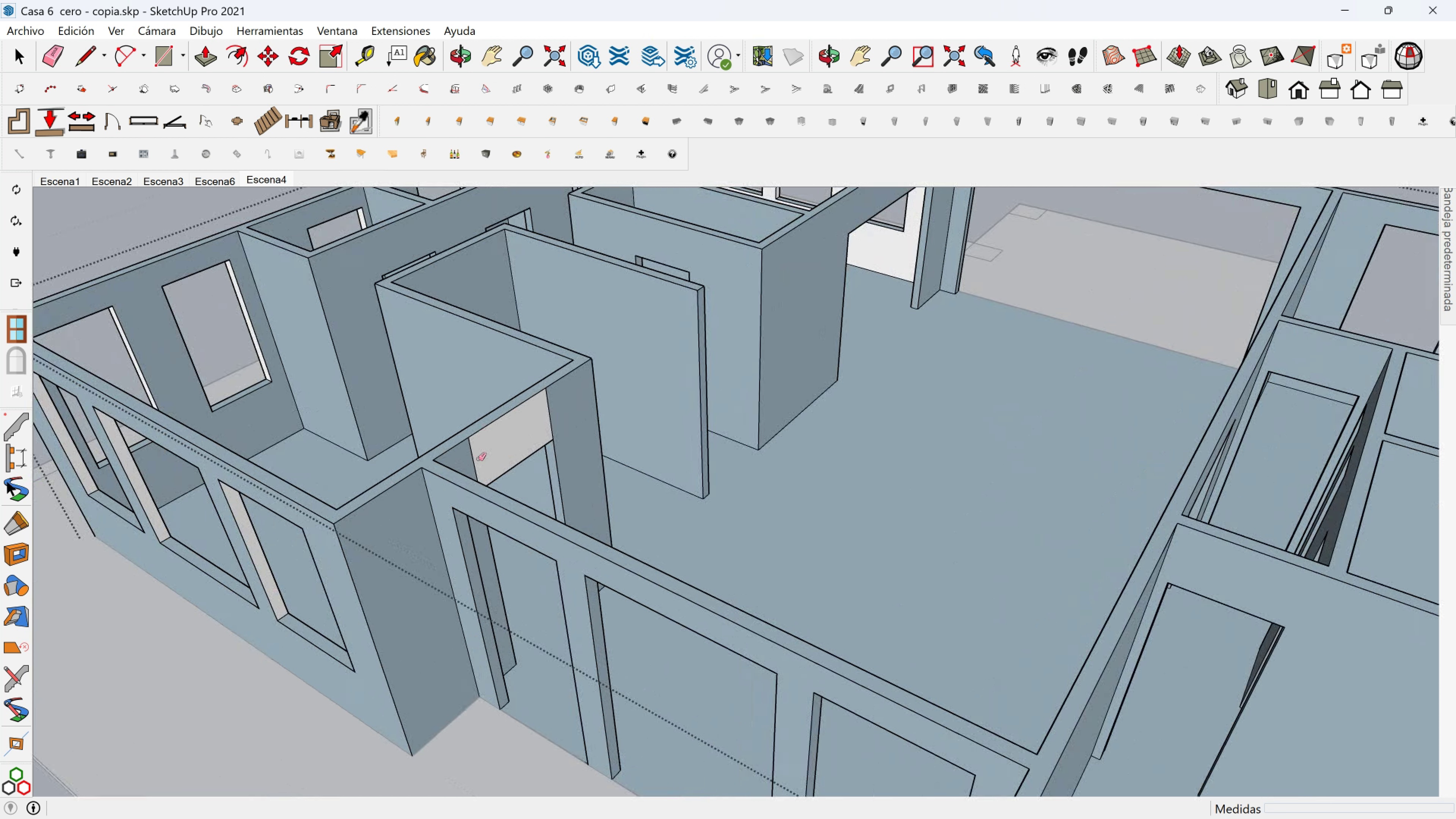 
left_click_drag(start_coordinate=[478, 459], to_coordinate=[469, 461])
 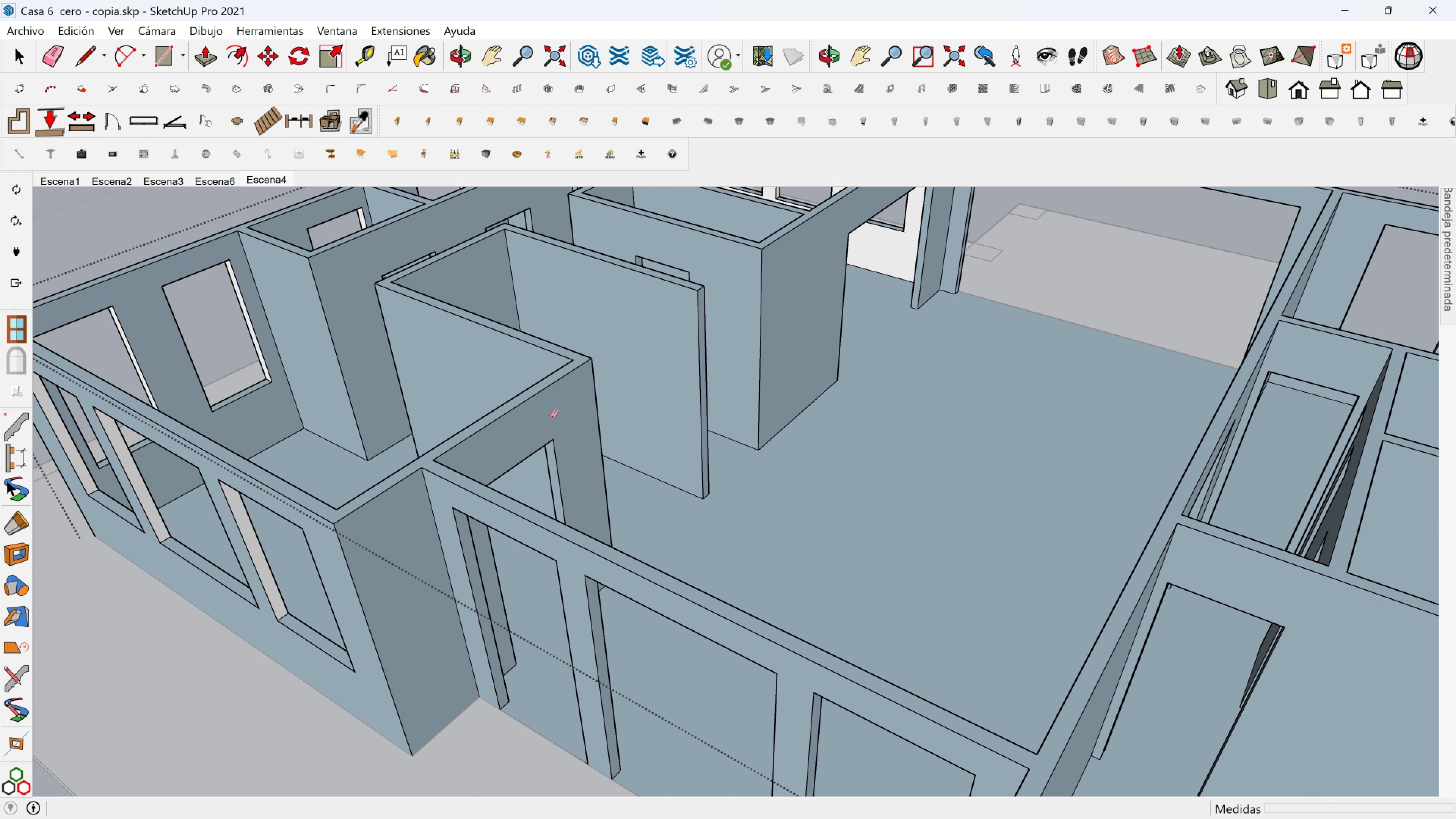 
scroll: coordinate [503, 504], scroll_direction: down, amount: 6.0
 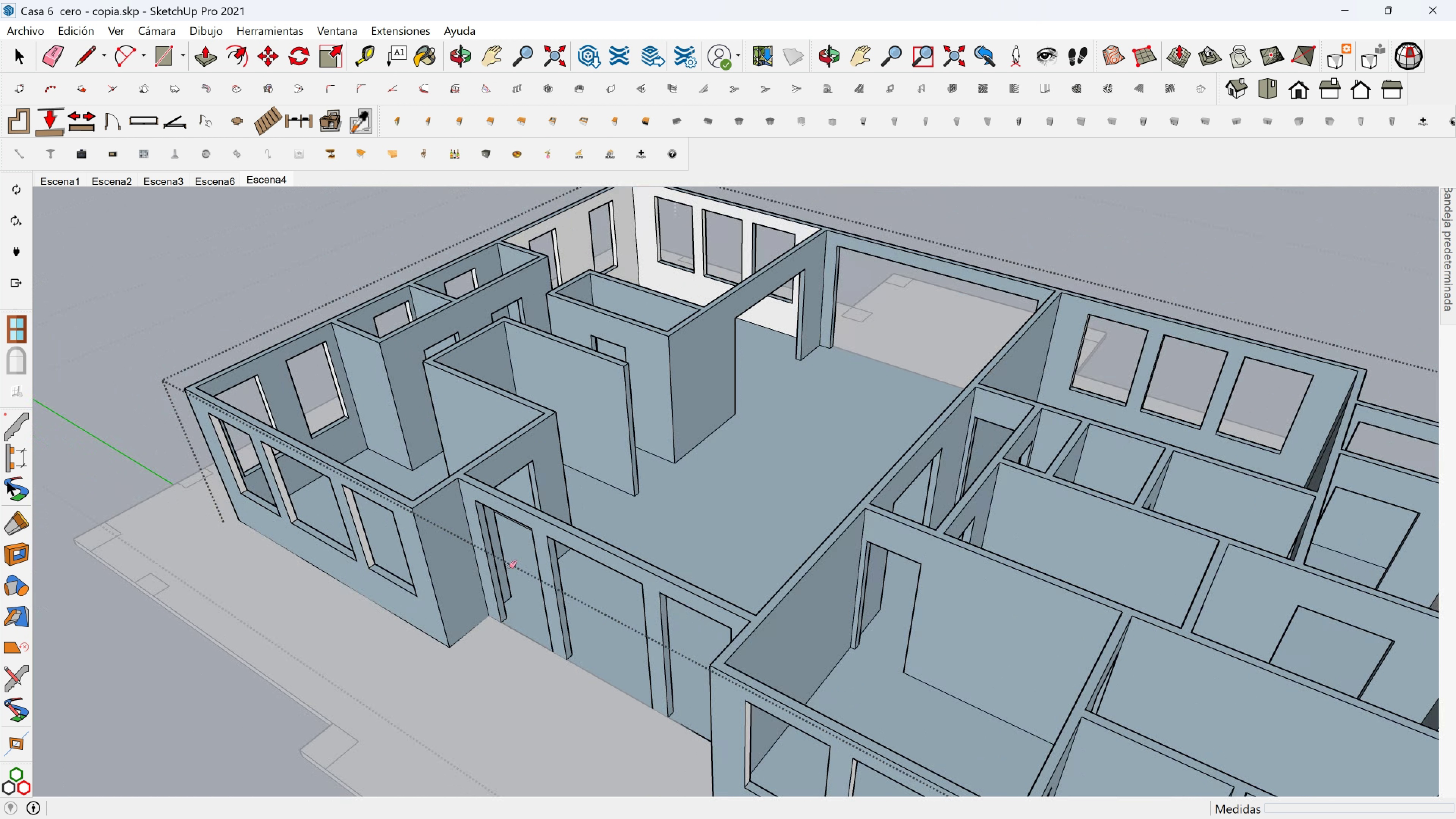 
key(Shift+ShiftLeft)
 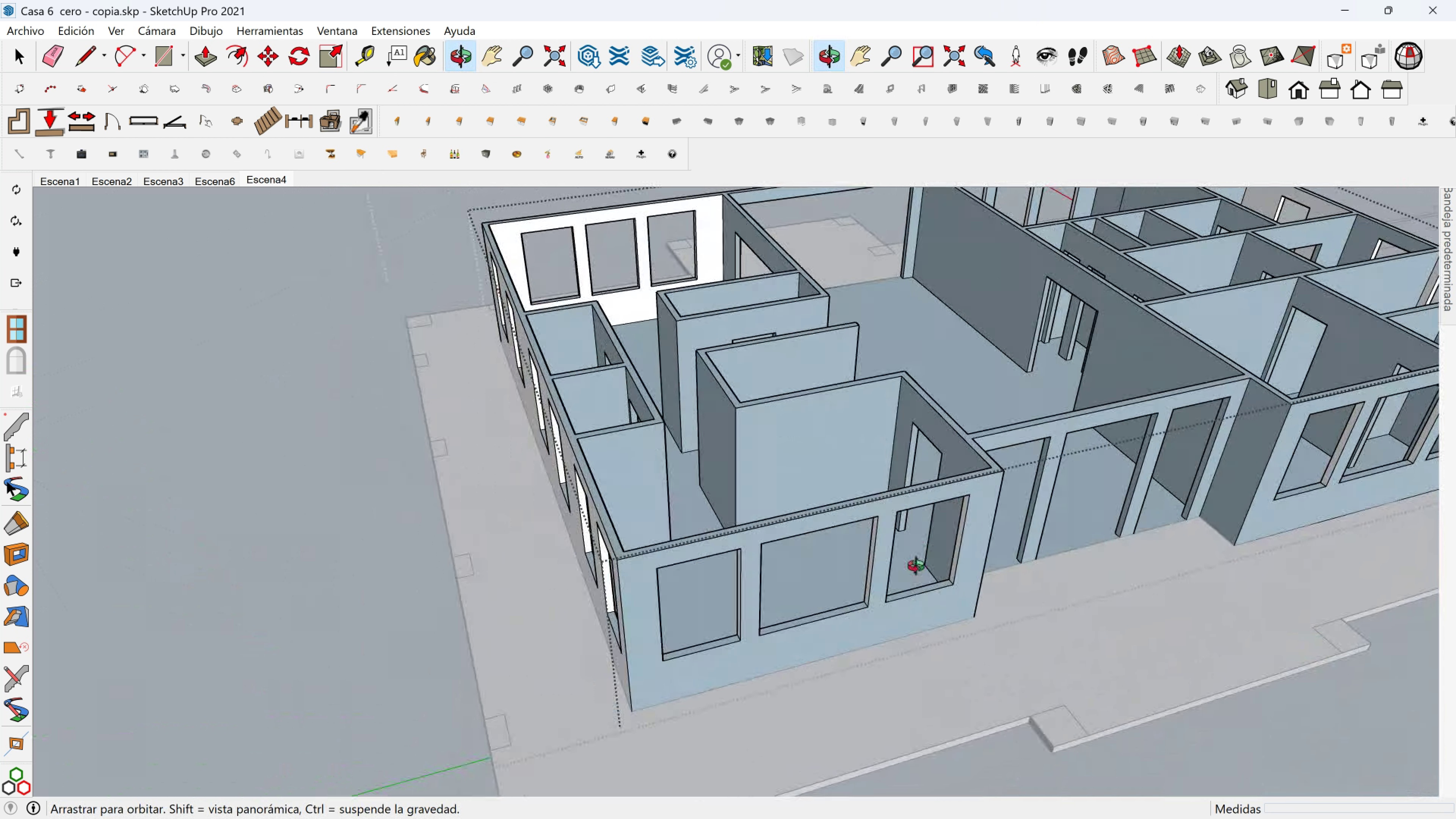 
hold_key(key=ShiftLeft, duration=0.98)
 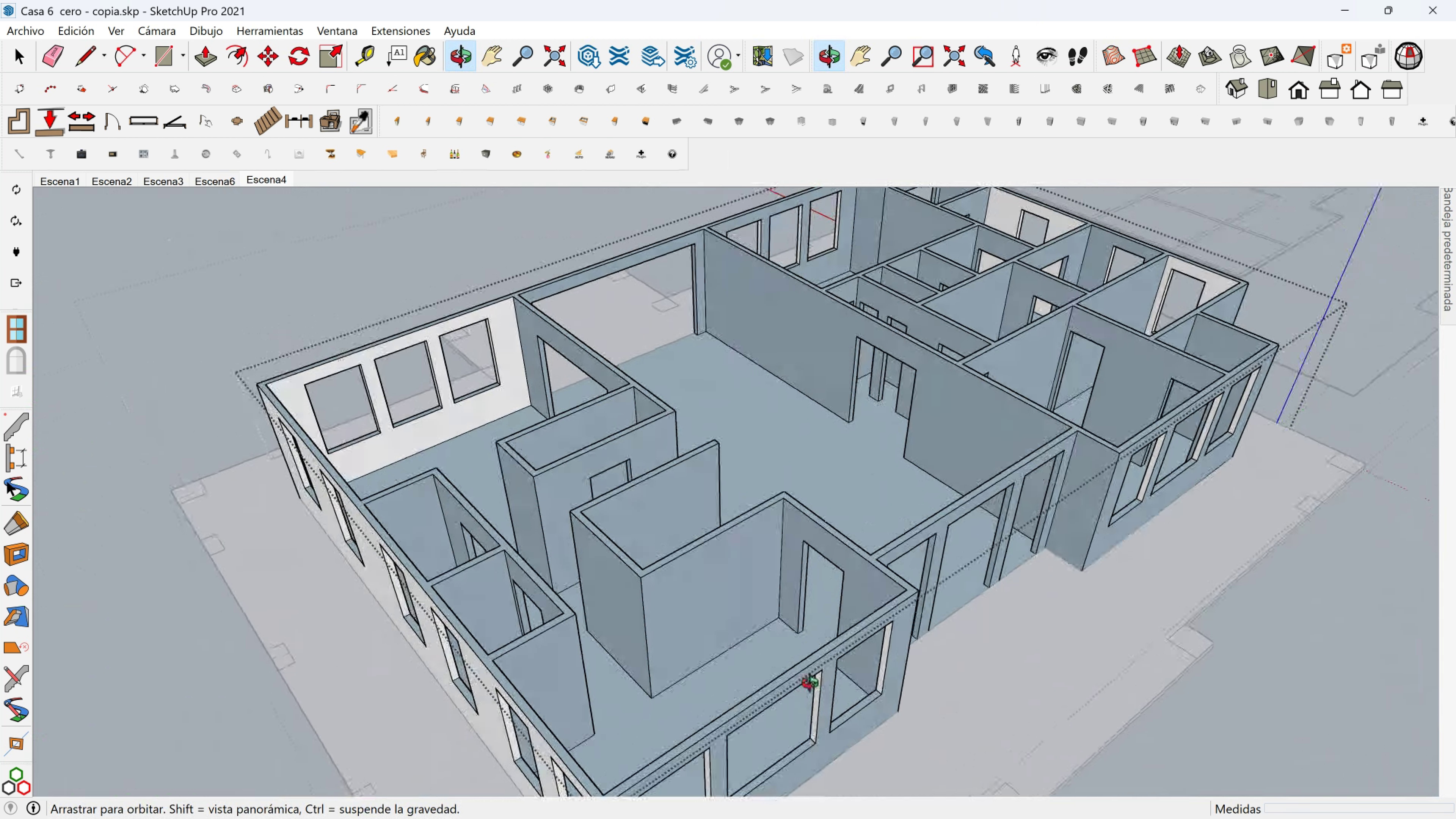 
scroll: coordinate [818, 672], scroll_direction: down, amount: 1.0
 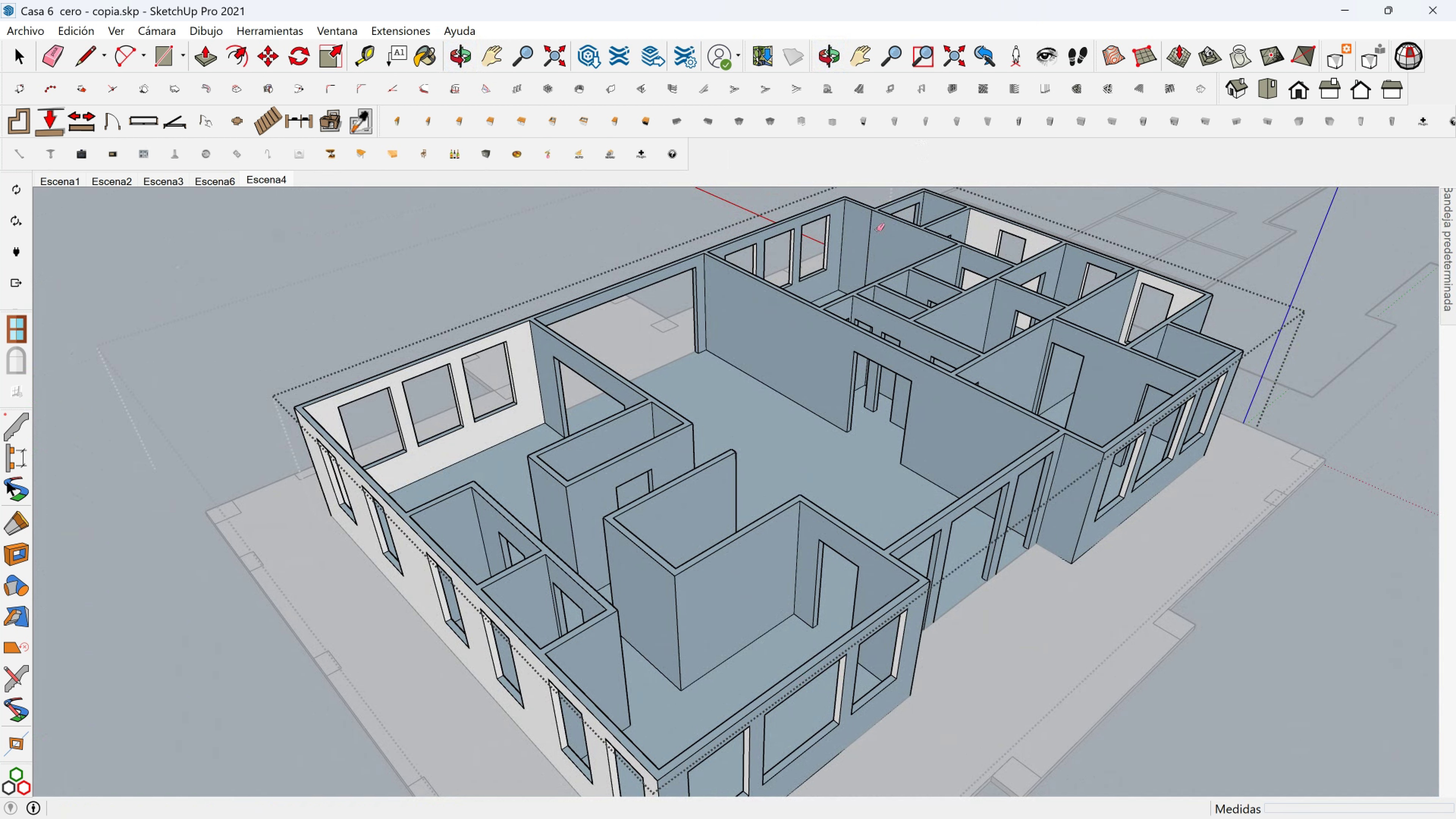 
left_click_drag(start_coordinate=[877, 230], to_coordinate=[869, 232])
 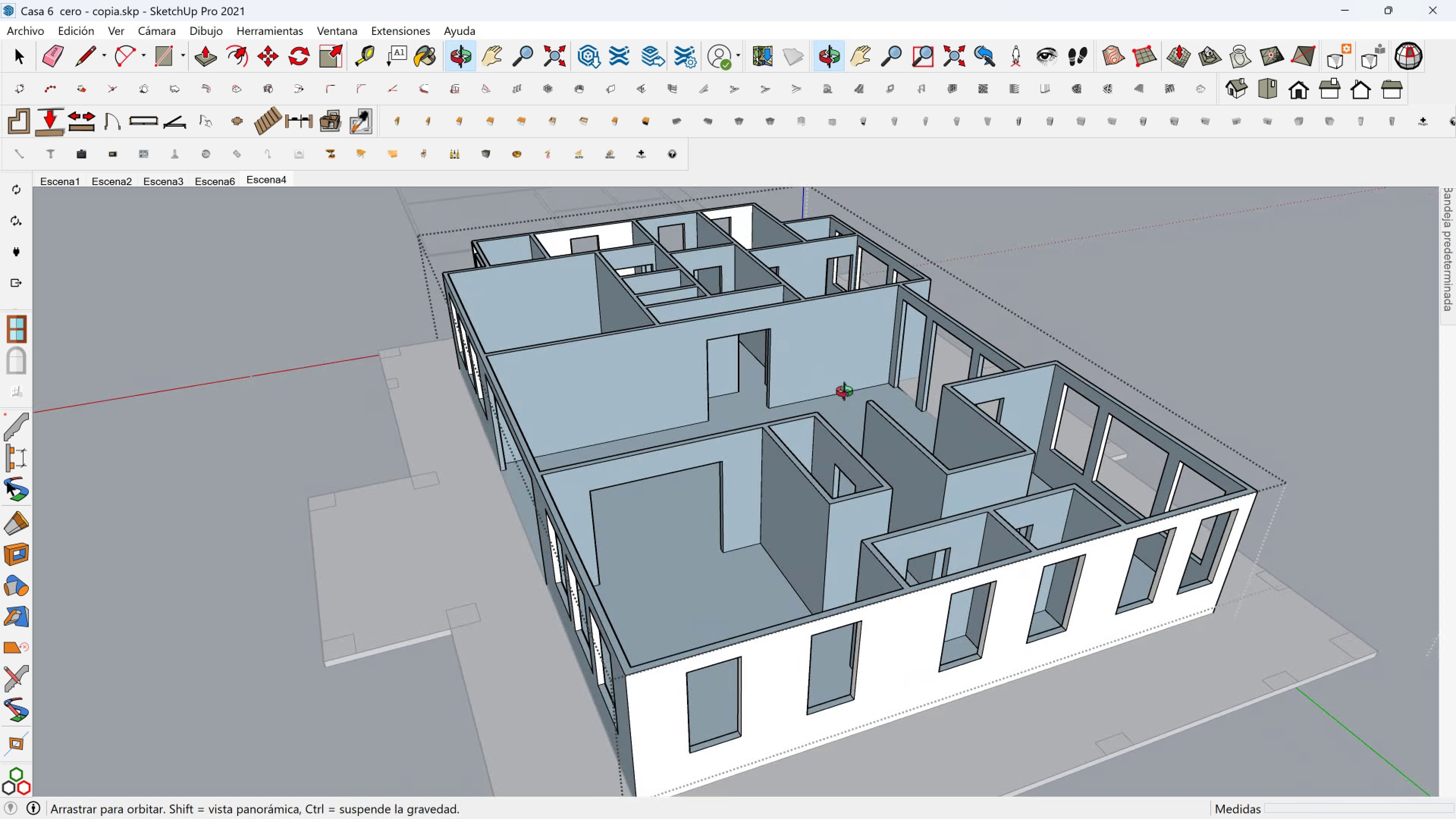 
key(Shift+ShiftLeft)
 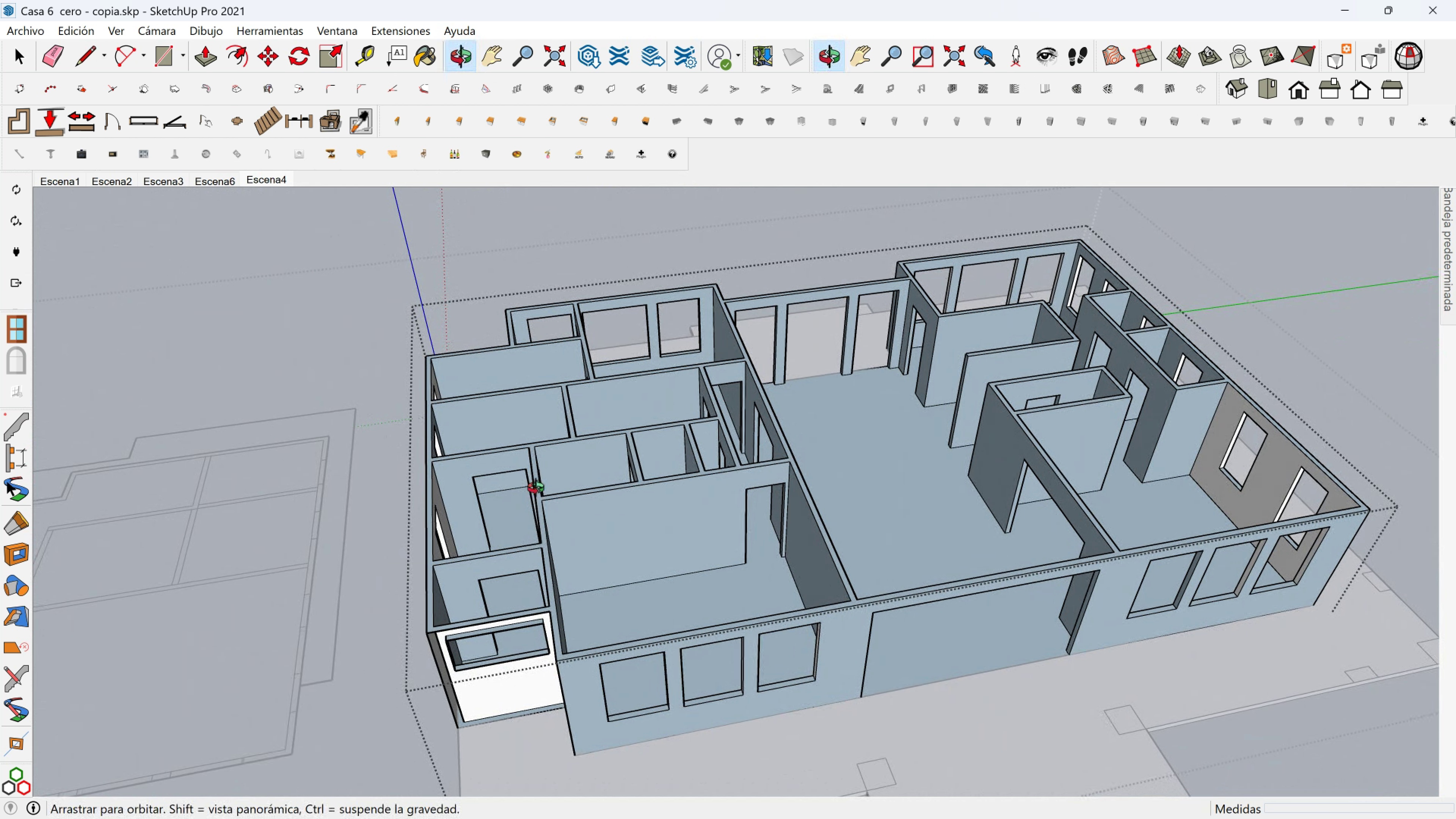 
wait(6.61)
 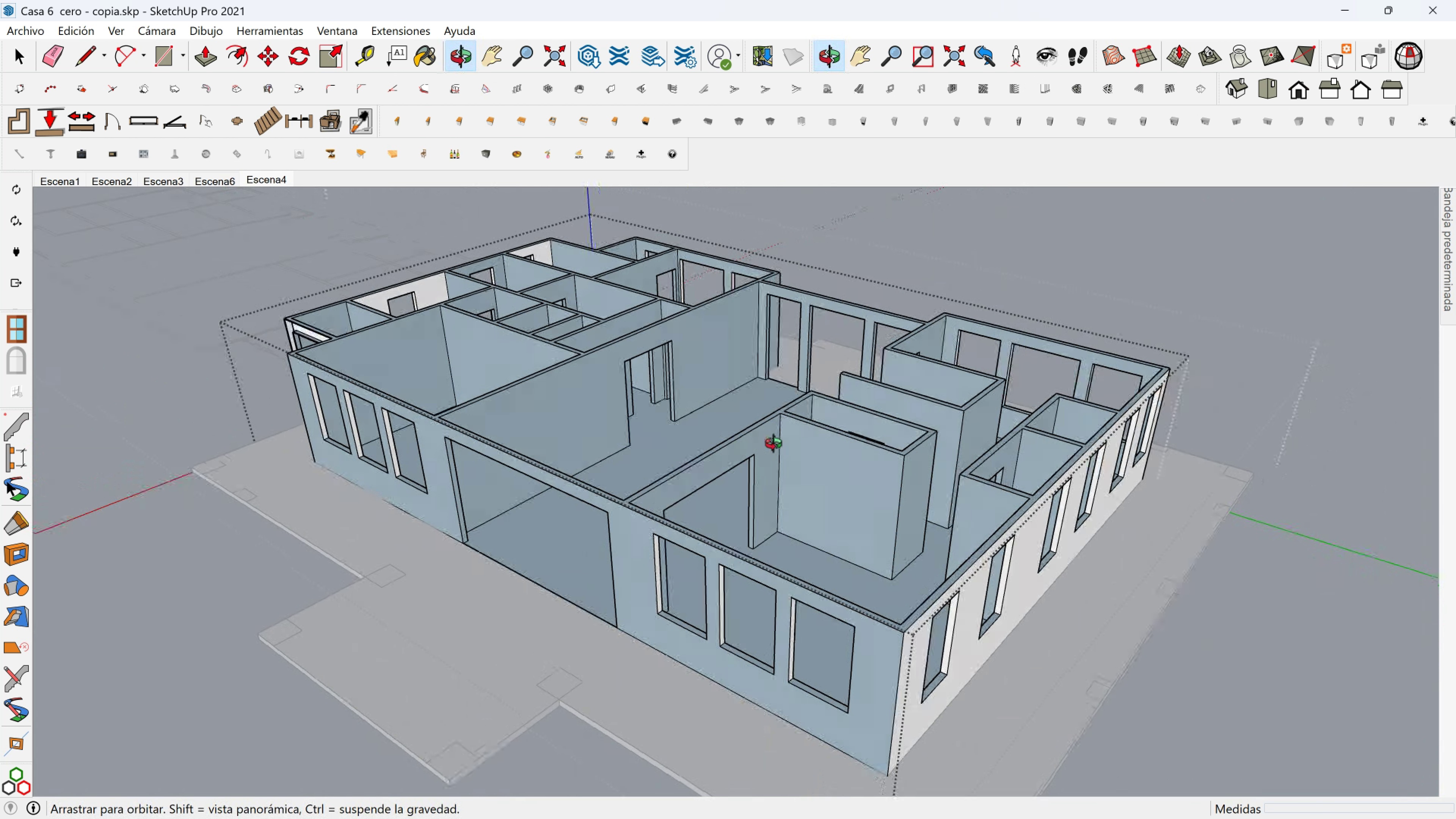 
hold_key(key=ShiftLeft, duration=0.46)
 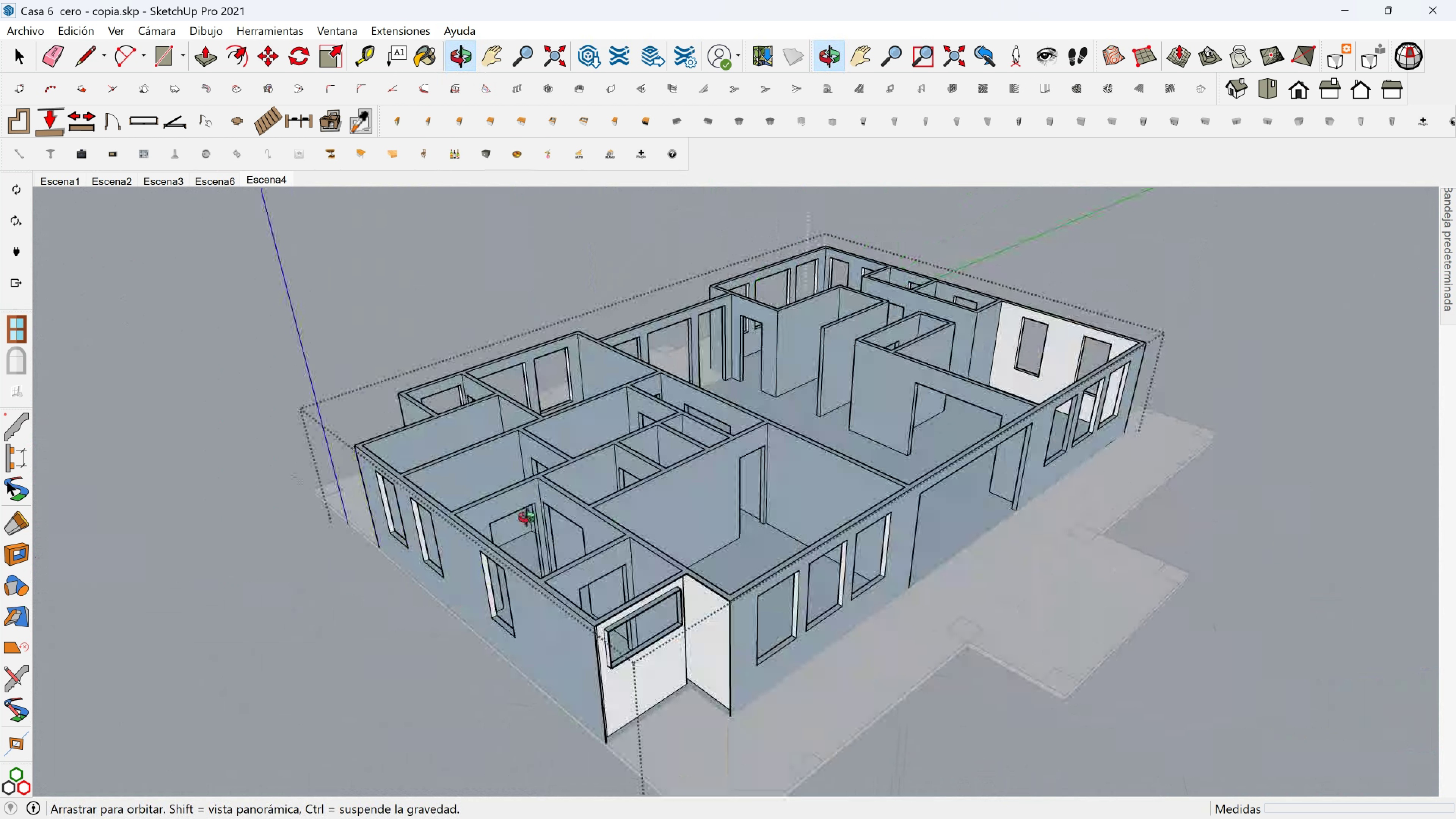 
scroll: coordinate [651, 490], scroll_direction: up, amount: 5.0
 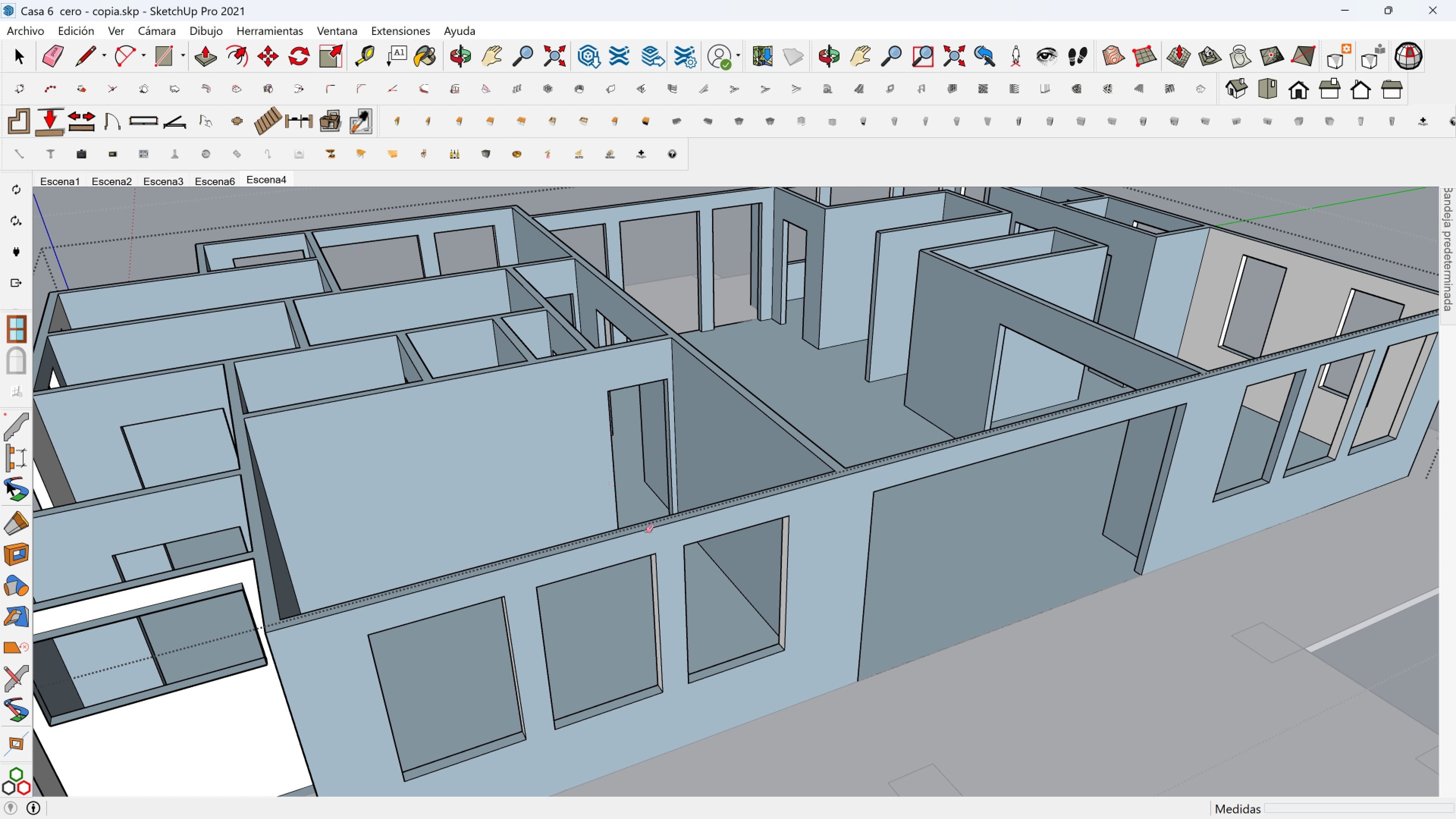 
hold_key(key=ShiftLeft, duration=0.55)
 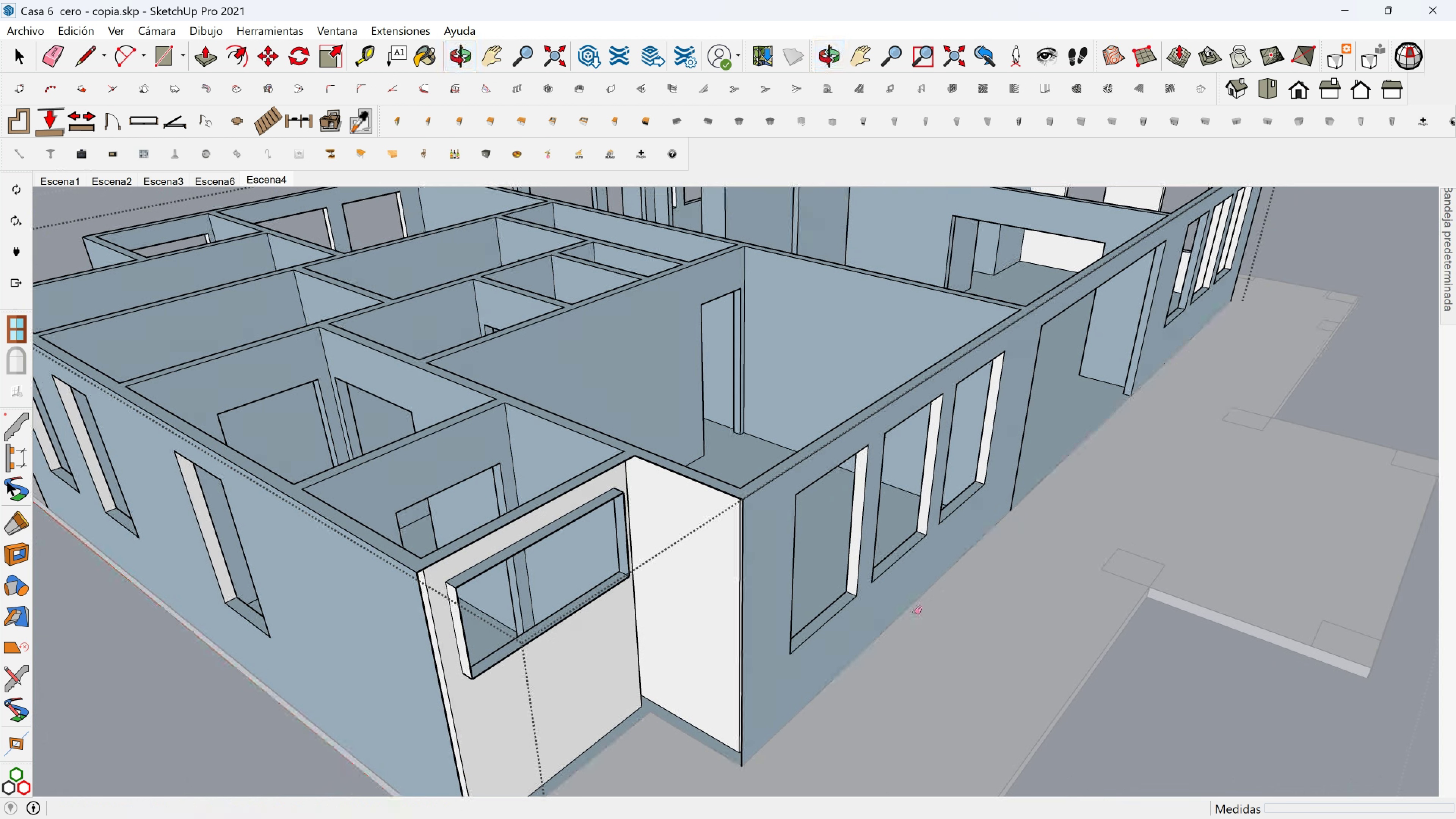 
scroll: coordinate [769, 639], scroll_direction: up, amount: 3.0
 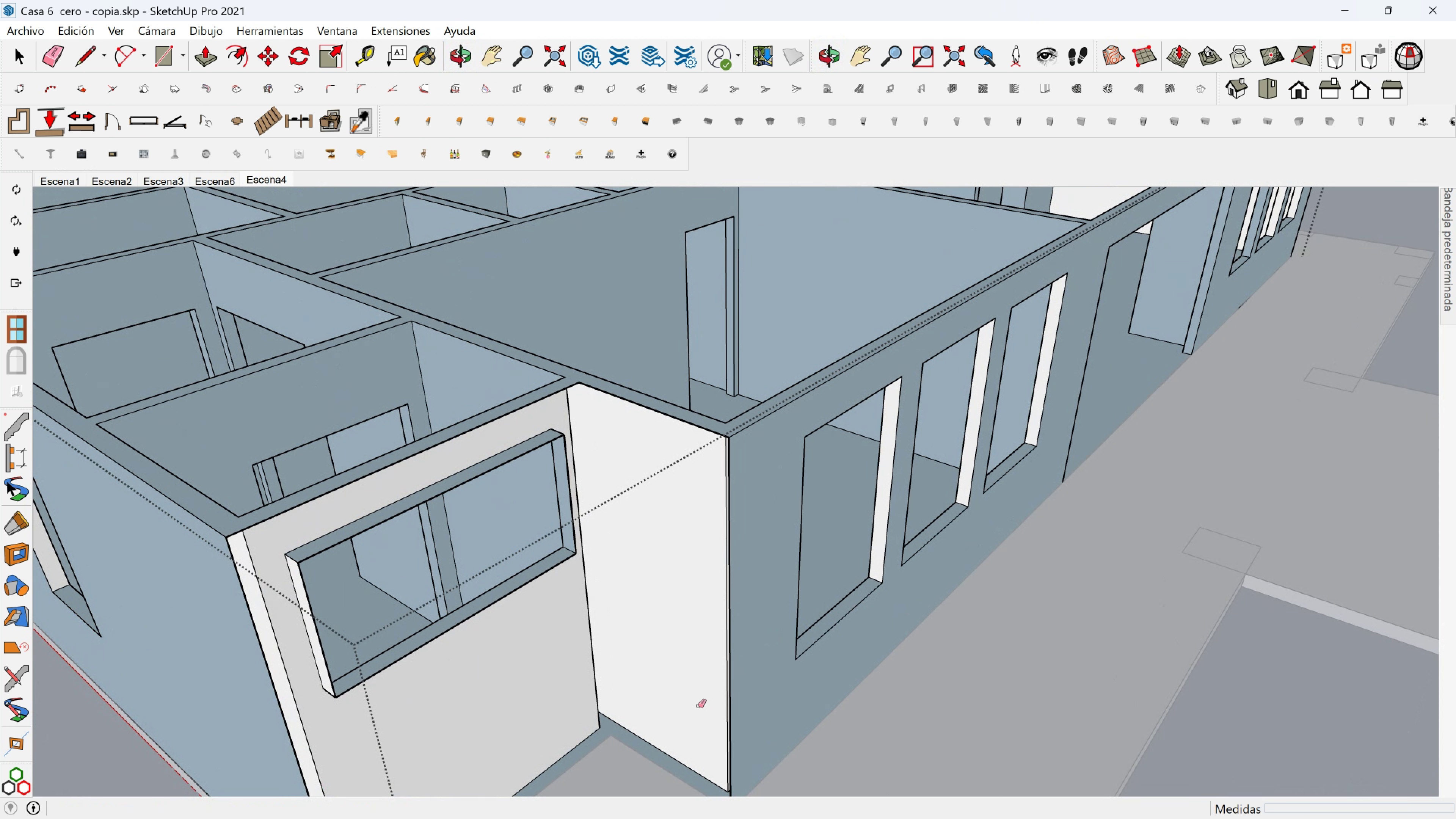 
key(Shift+ShiftLeft)
 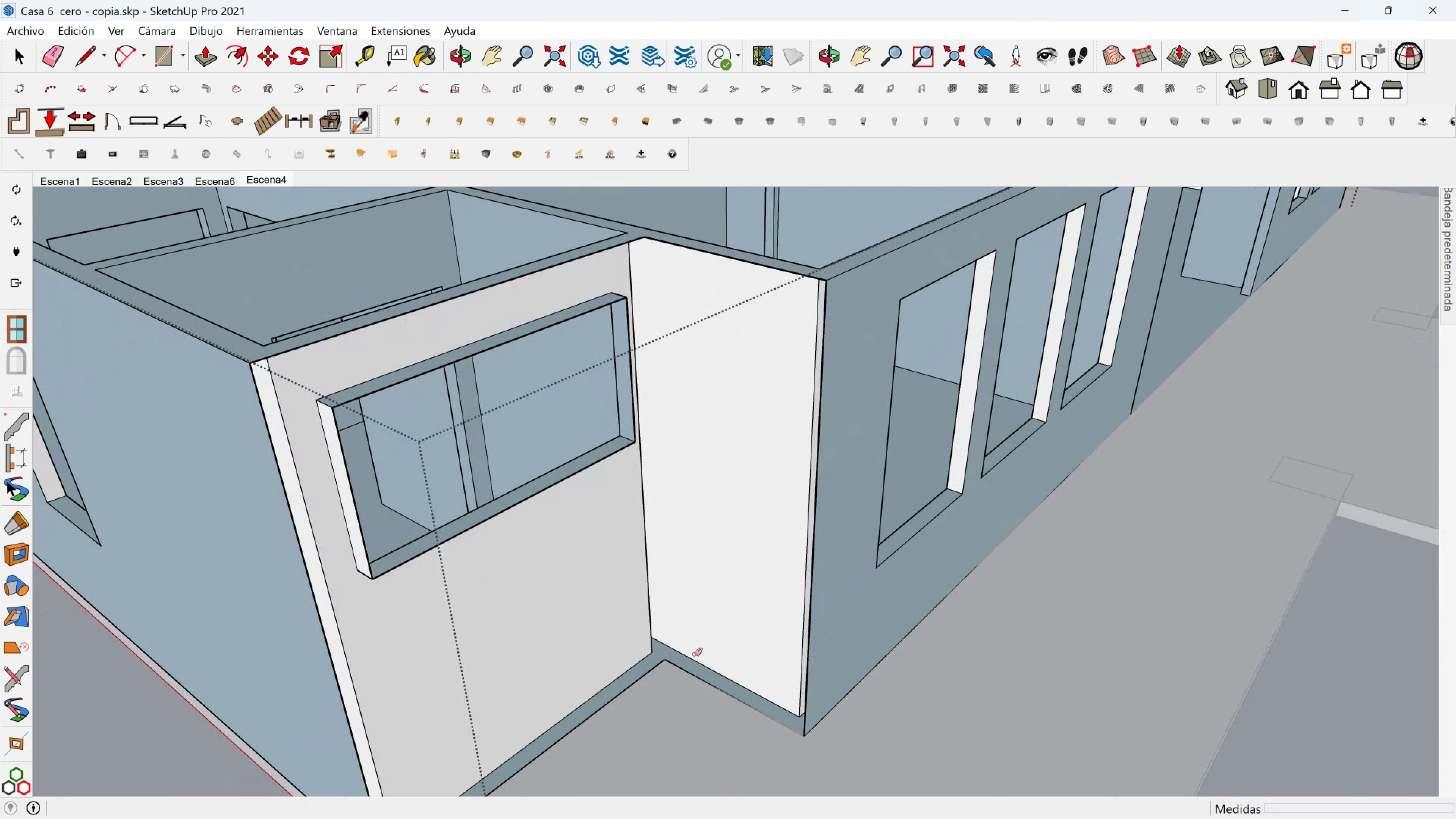 
scroll: coordinate [694, 654], scroll_direction: up, amount: 1.0
 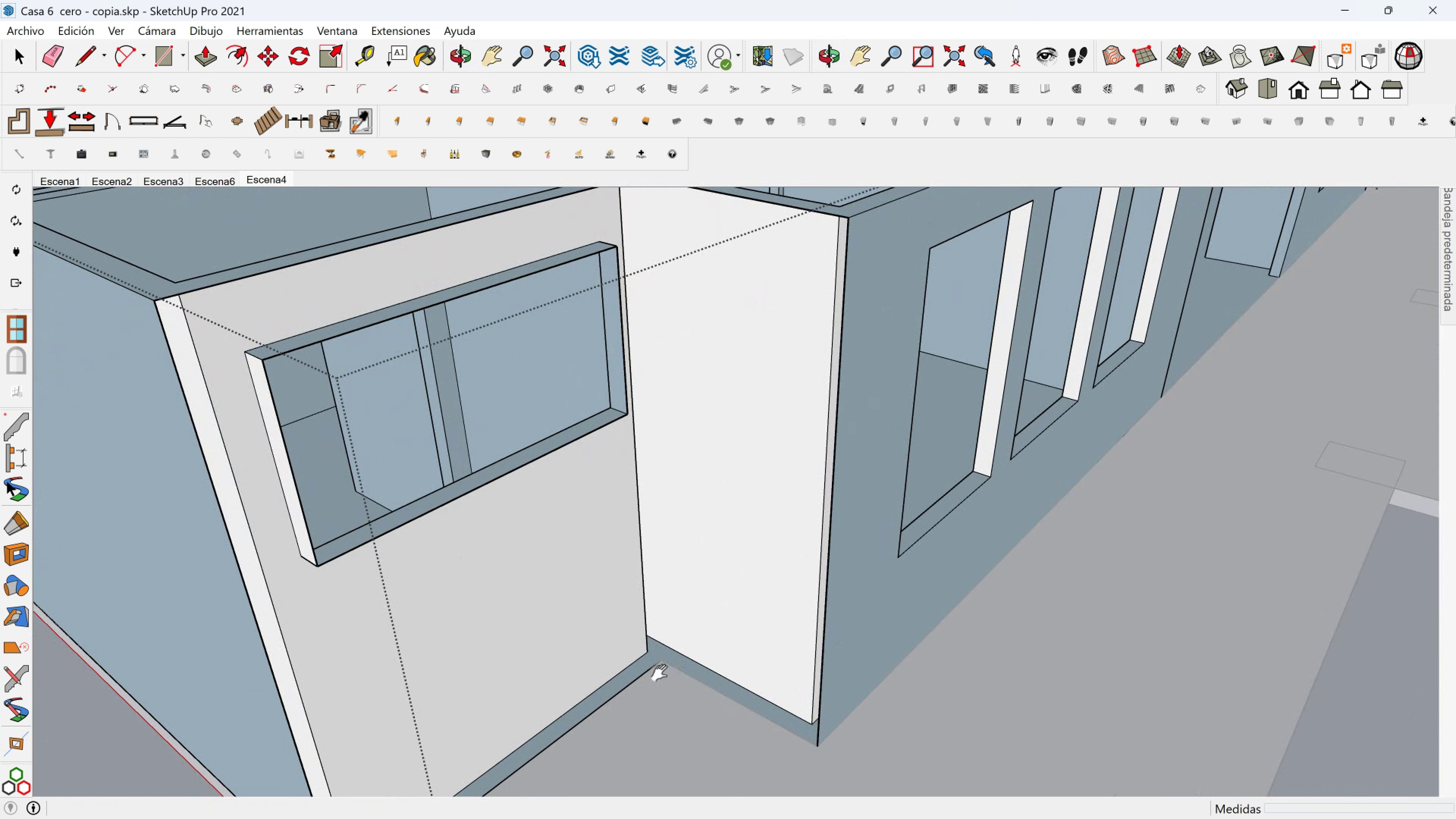 
hold_key(key=ShiftLeft, duration=0.32)
 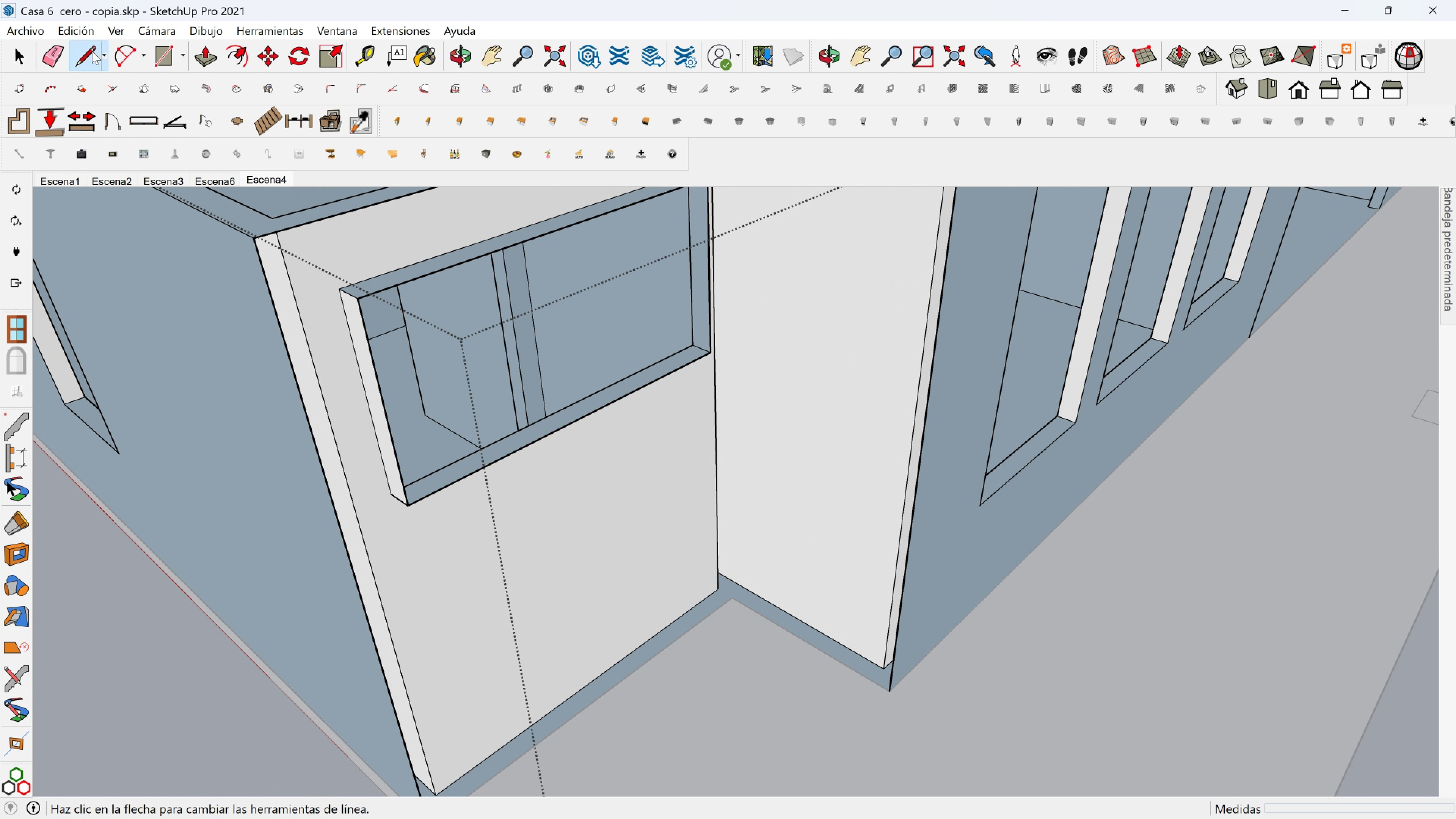 
scroll: coordinate [510, 523], scroll_direction: down, amount: 2.0
 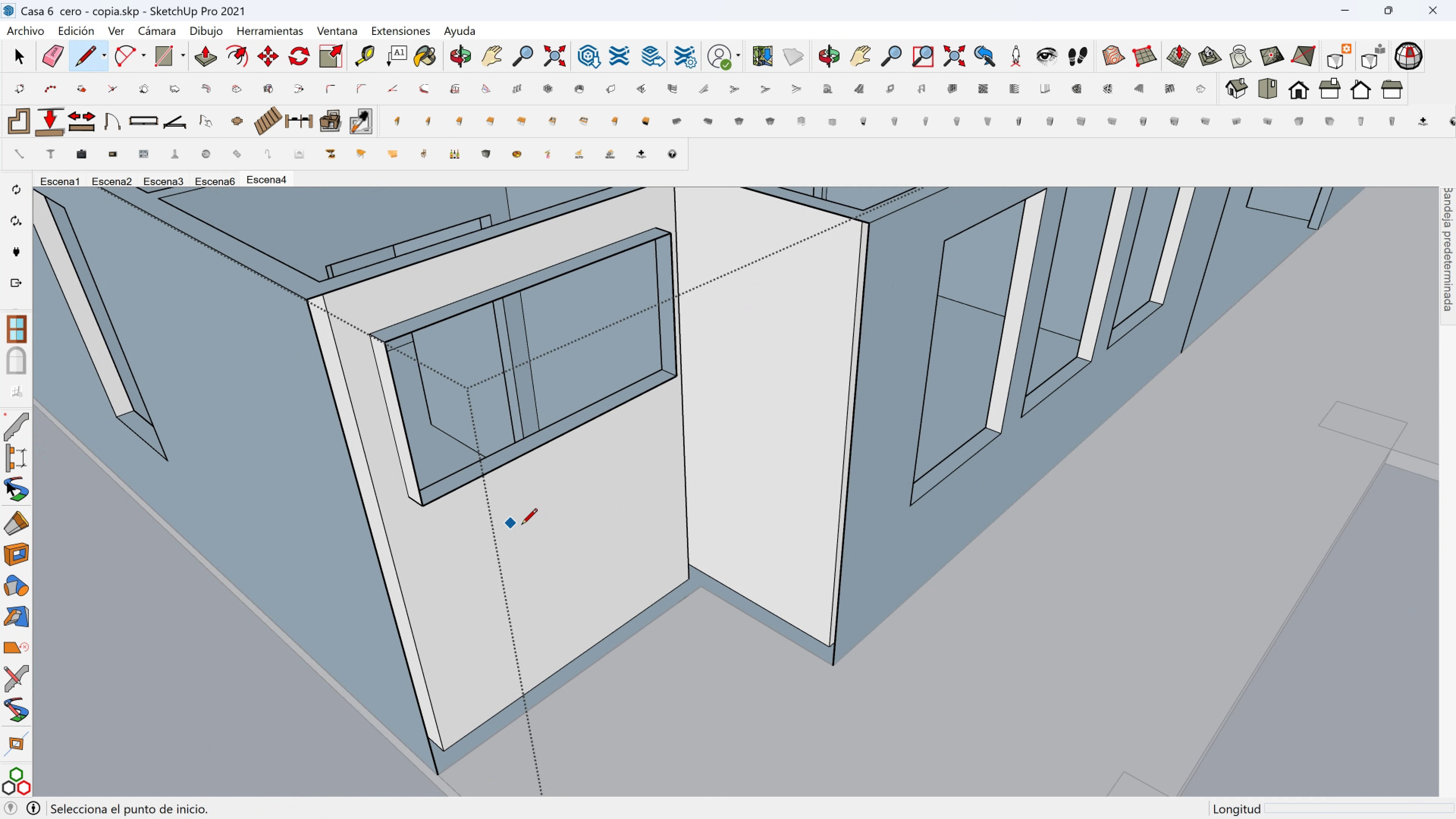 
hold_key(key=ShiftLeft, duration=0.35)
 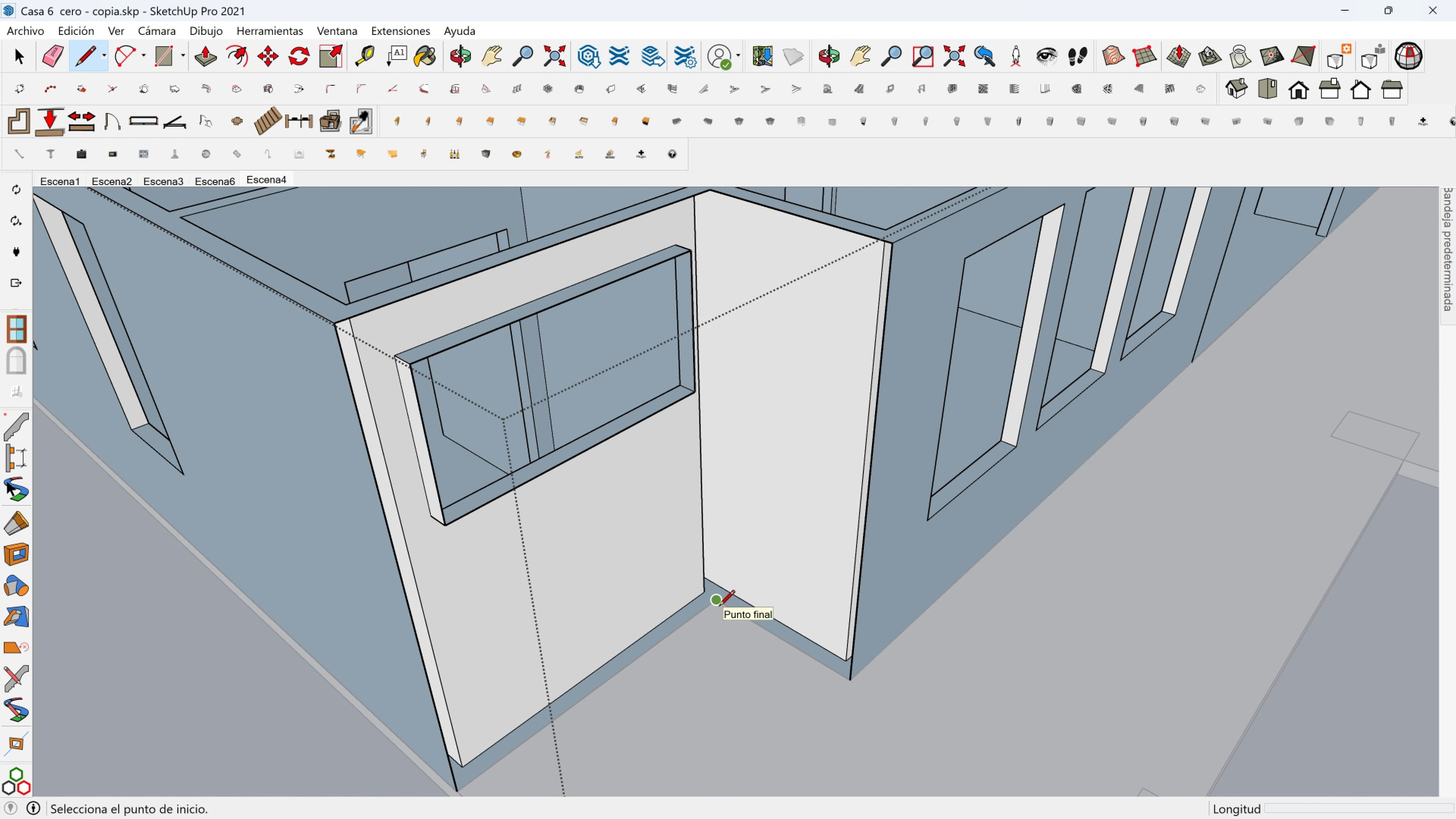 
left_click([719, 607])
 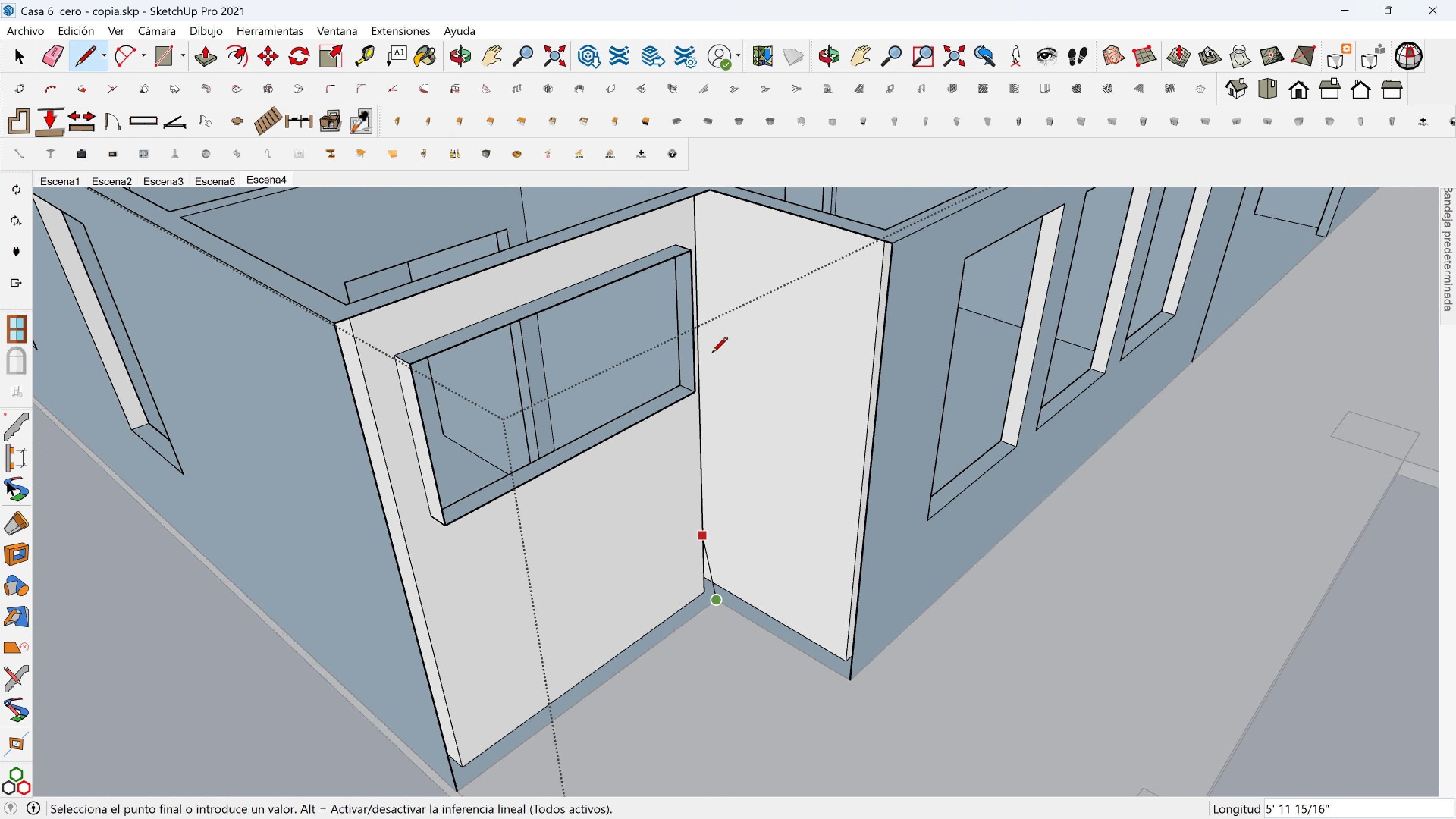 
key(Shift+ShiftLeft)
 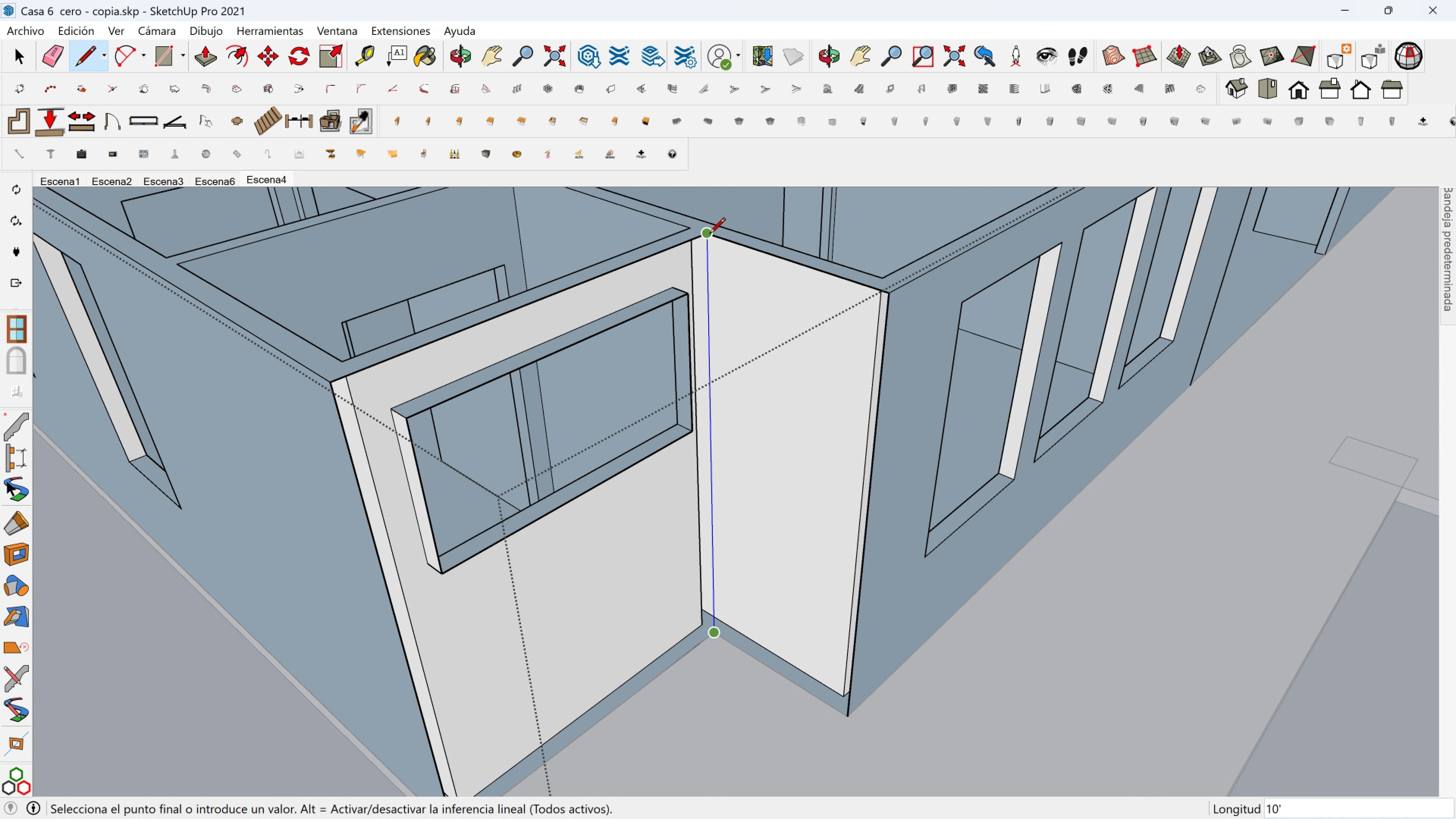 
left_click([709, 235])
 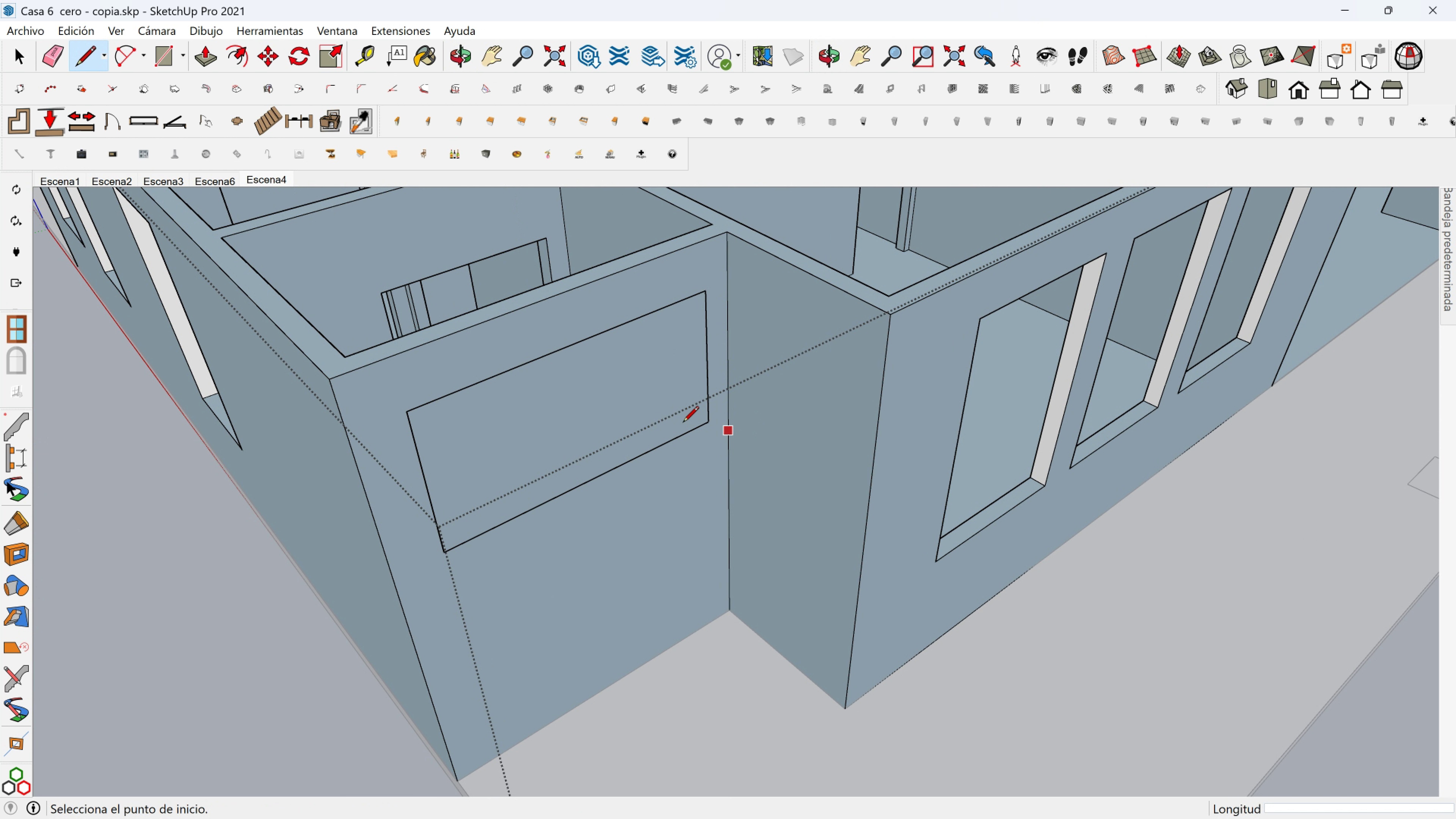 
key(Space)
 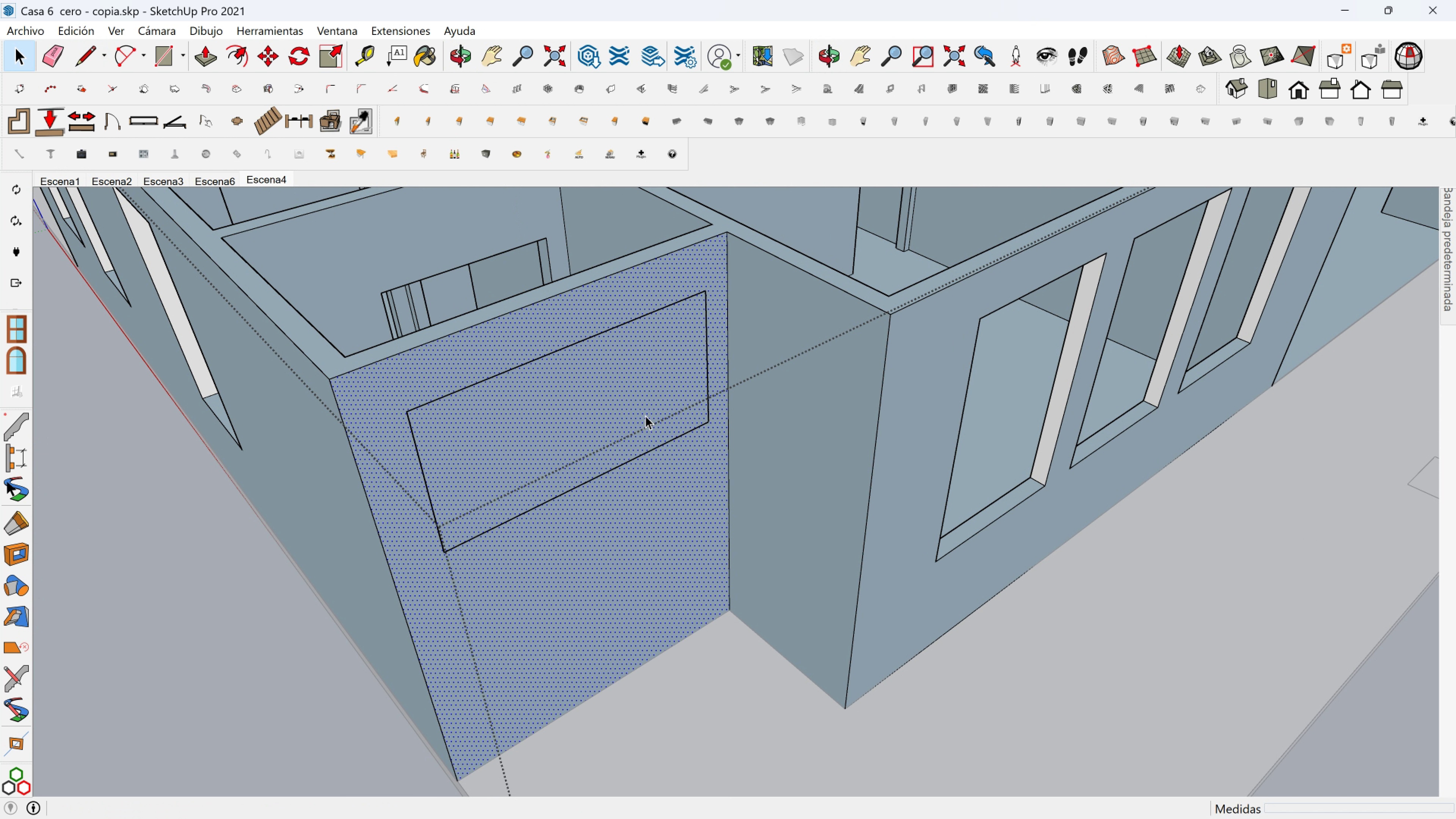 
left_click([645, 416])
 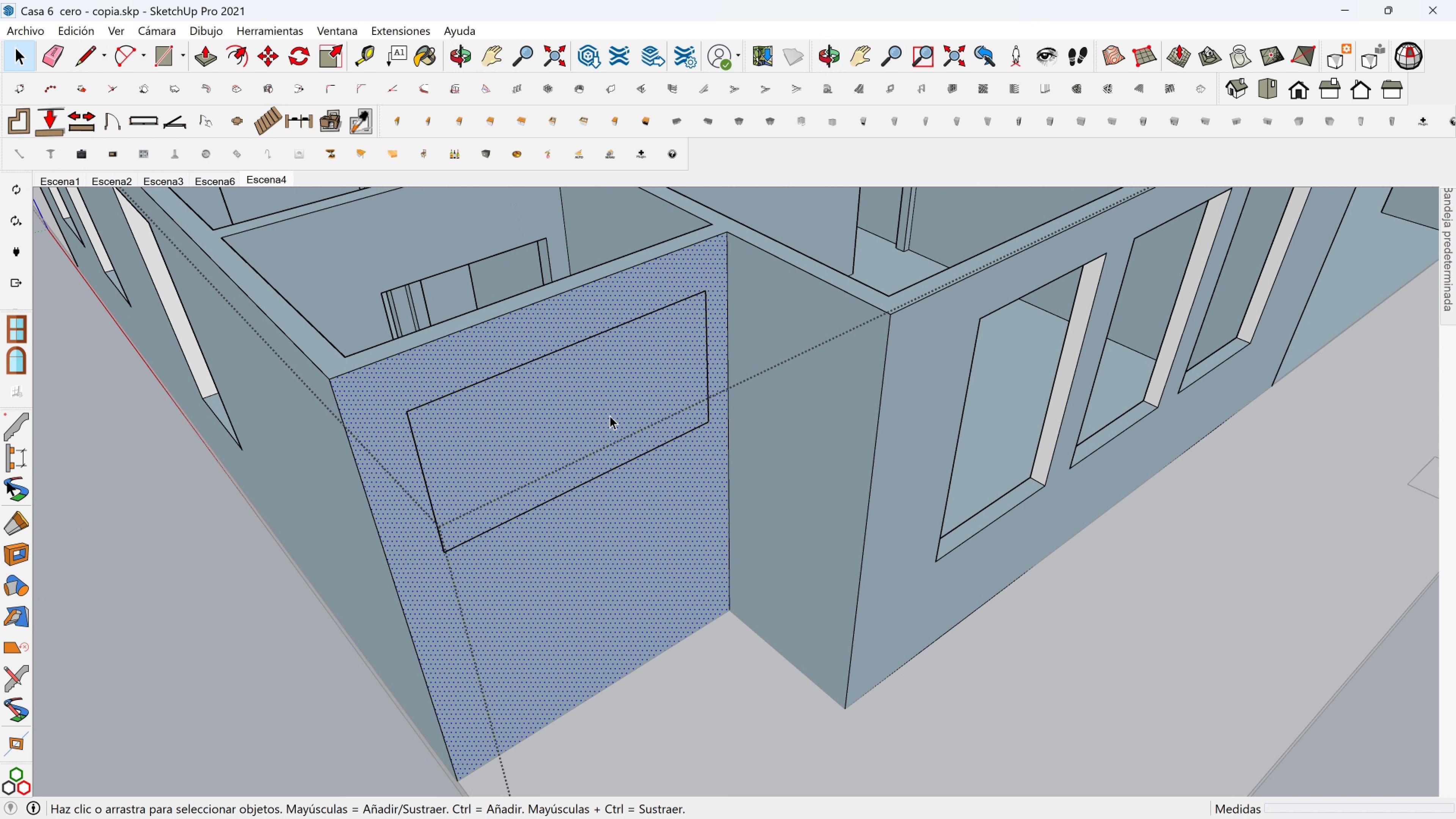 
left_click([599, 416])
 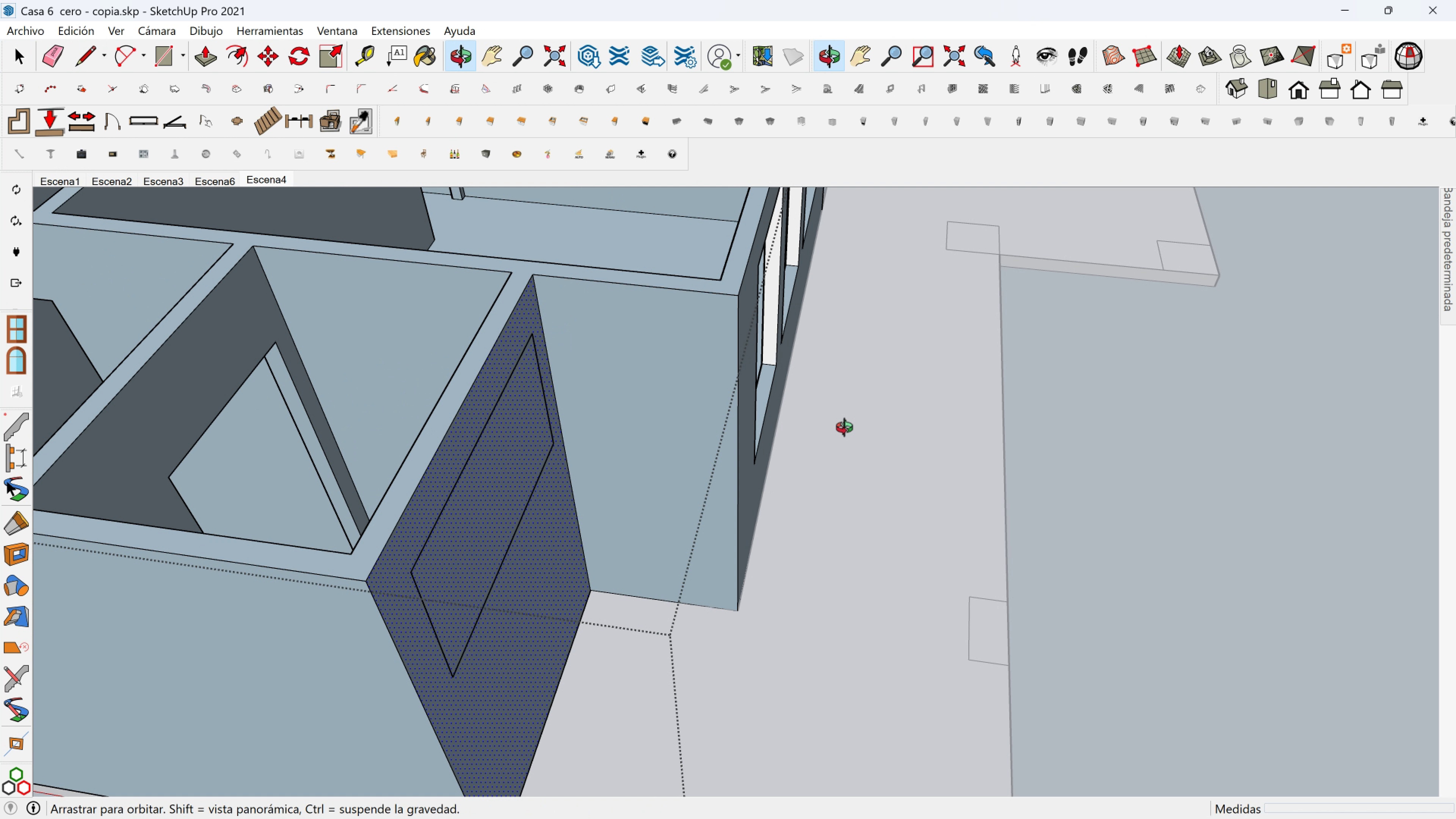 
hold_key(key=ShiftLeft, duration=0.34)
 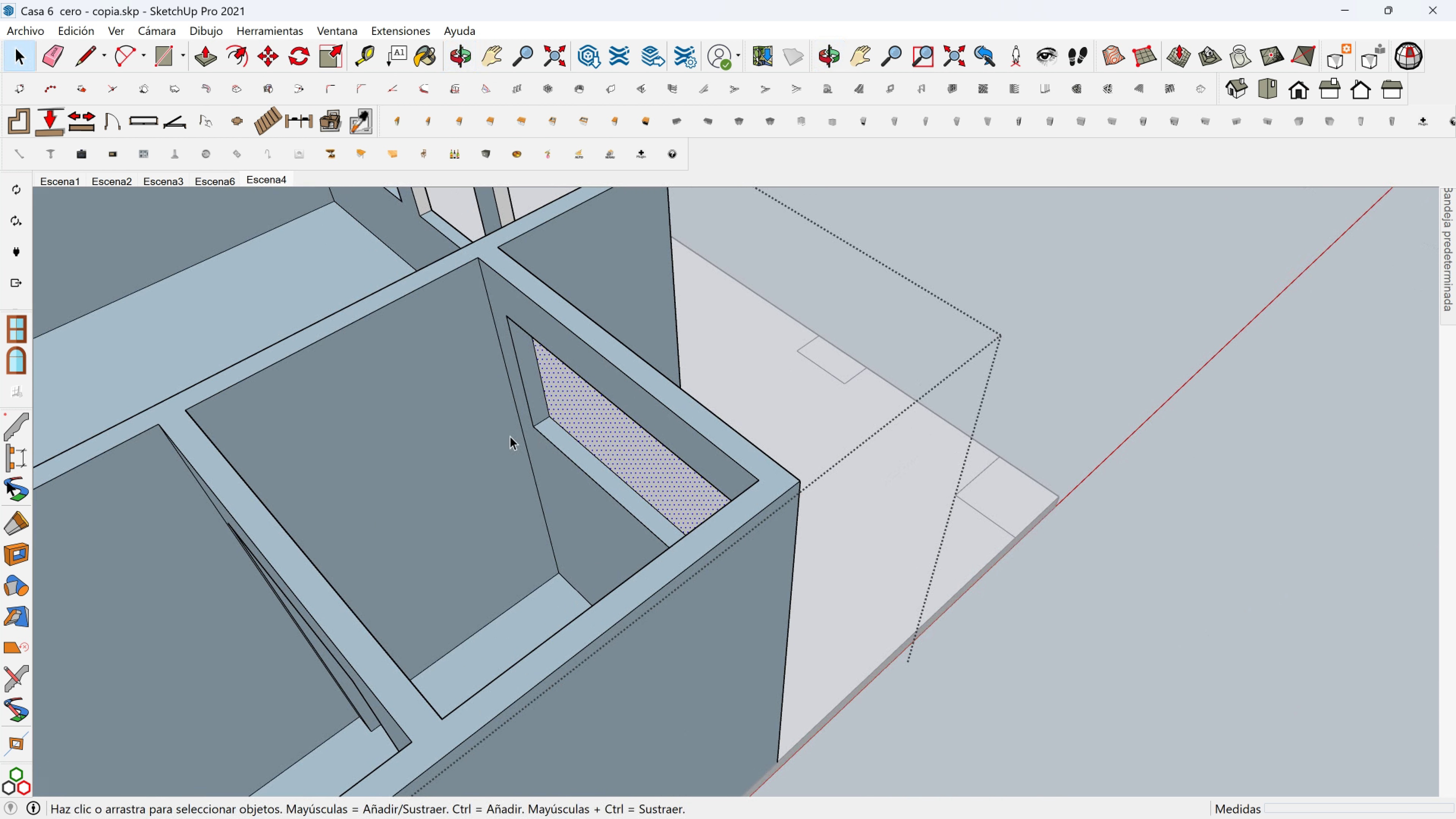 
scroll: coordinate [508, 435], scroll_direction: up, amount: 1.0
 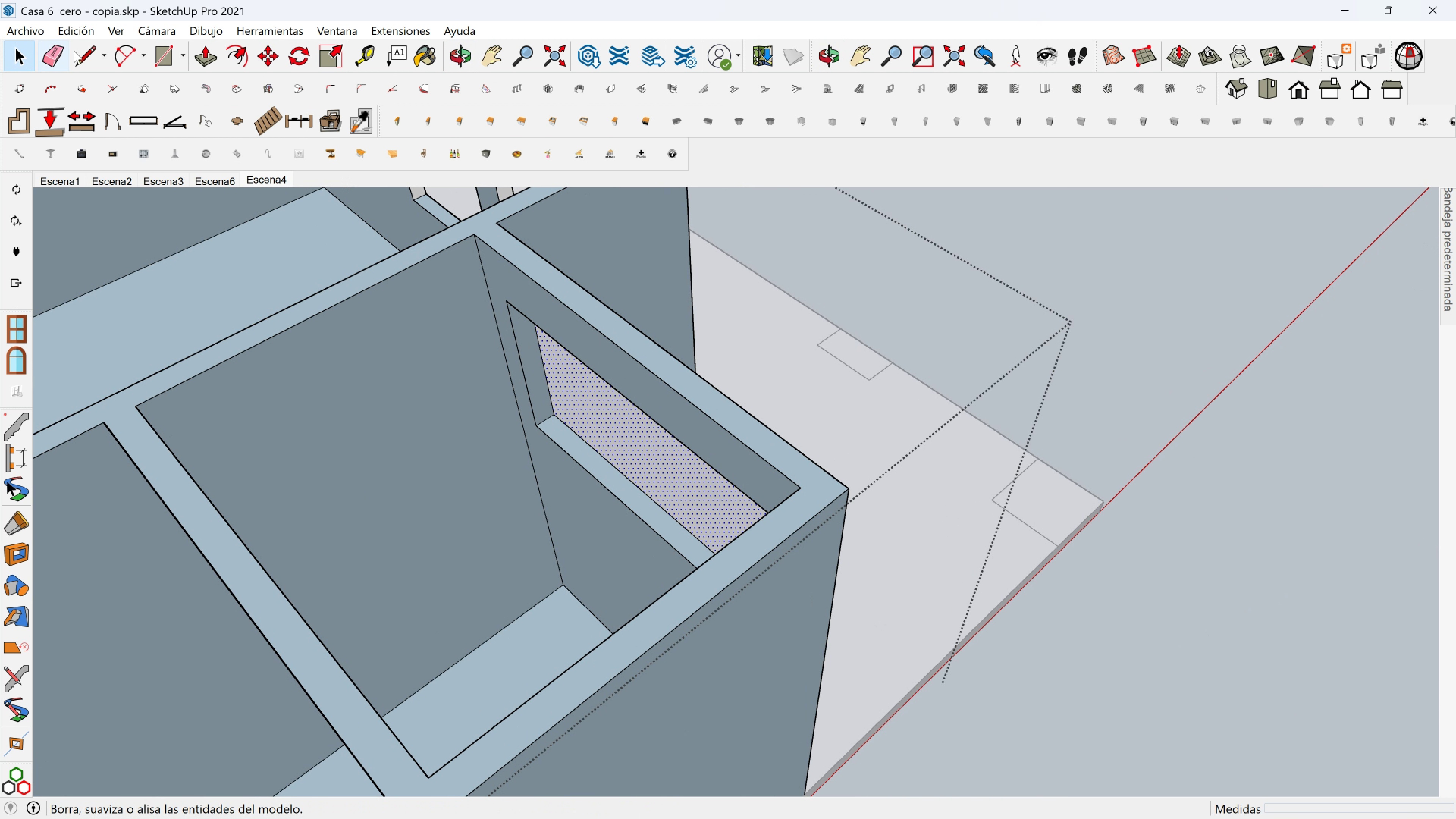 
left_click([74, 50])
 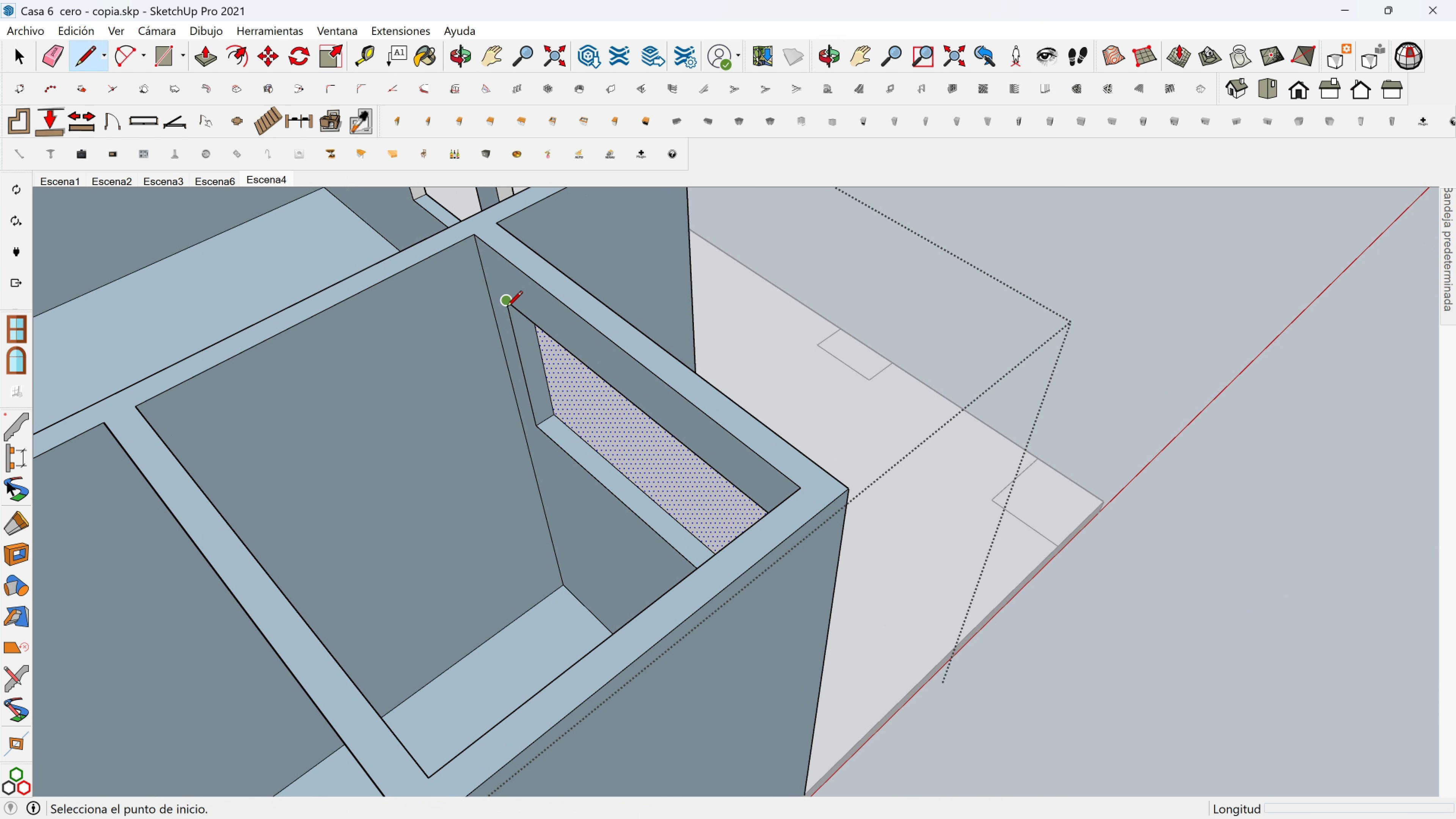 
left_click([507, 308])
 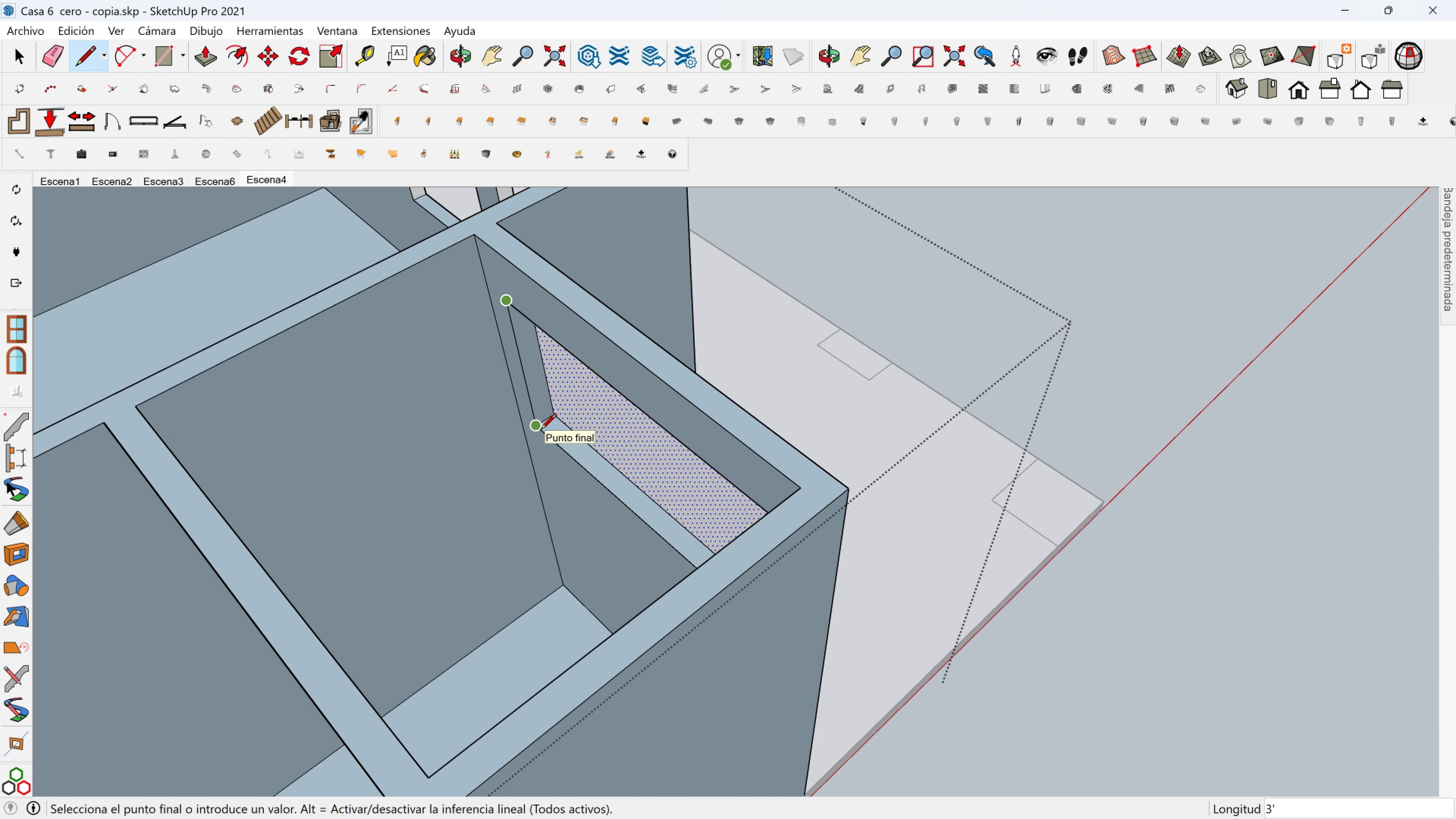 
left_click([541, 430])
 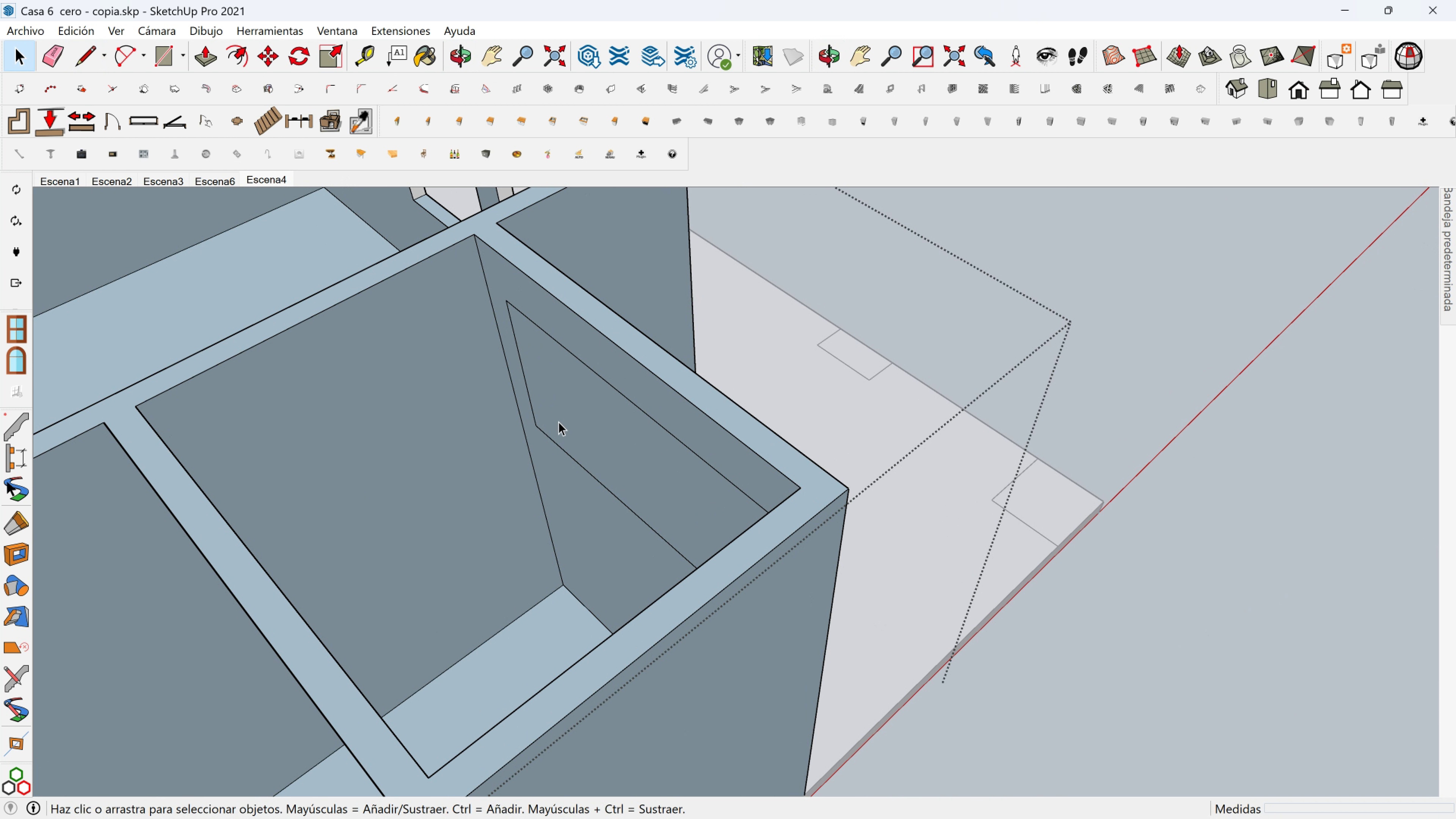 
key(Space)
 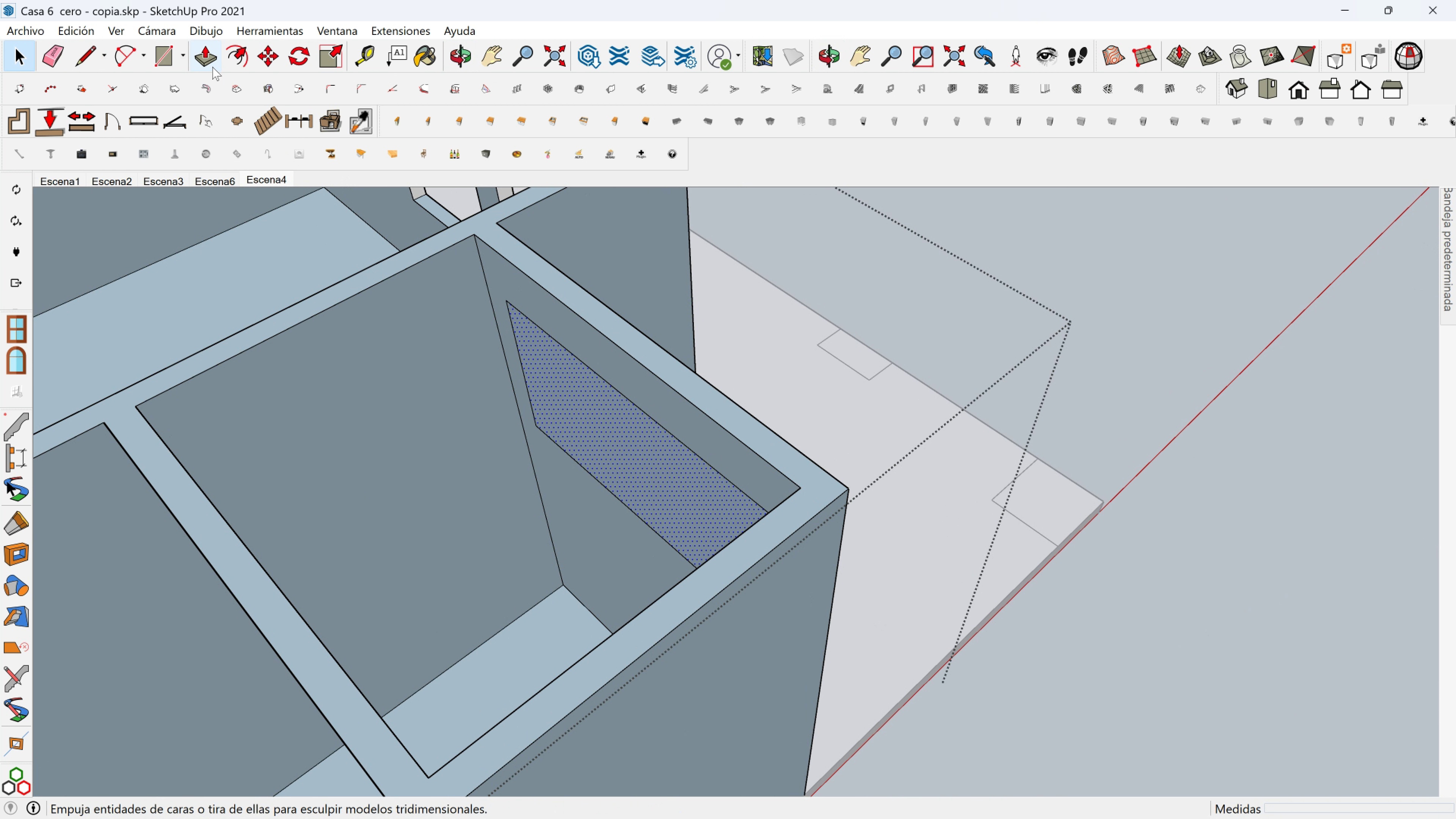 
left_click([212, 50])
 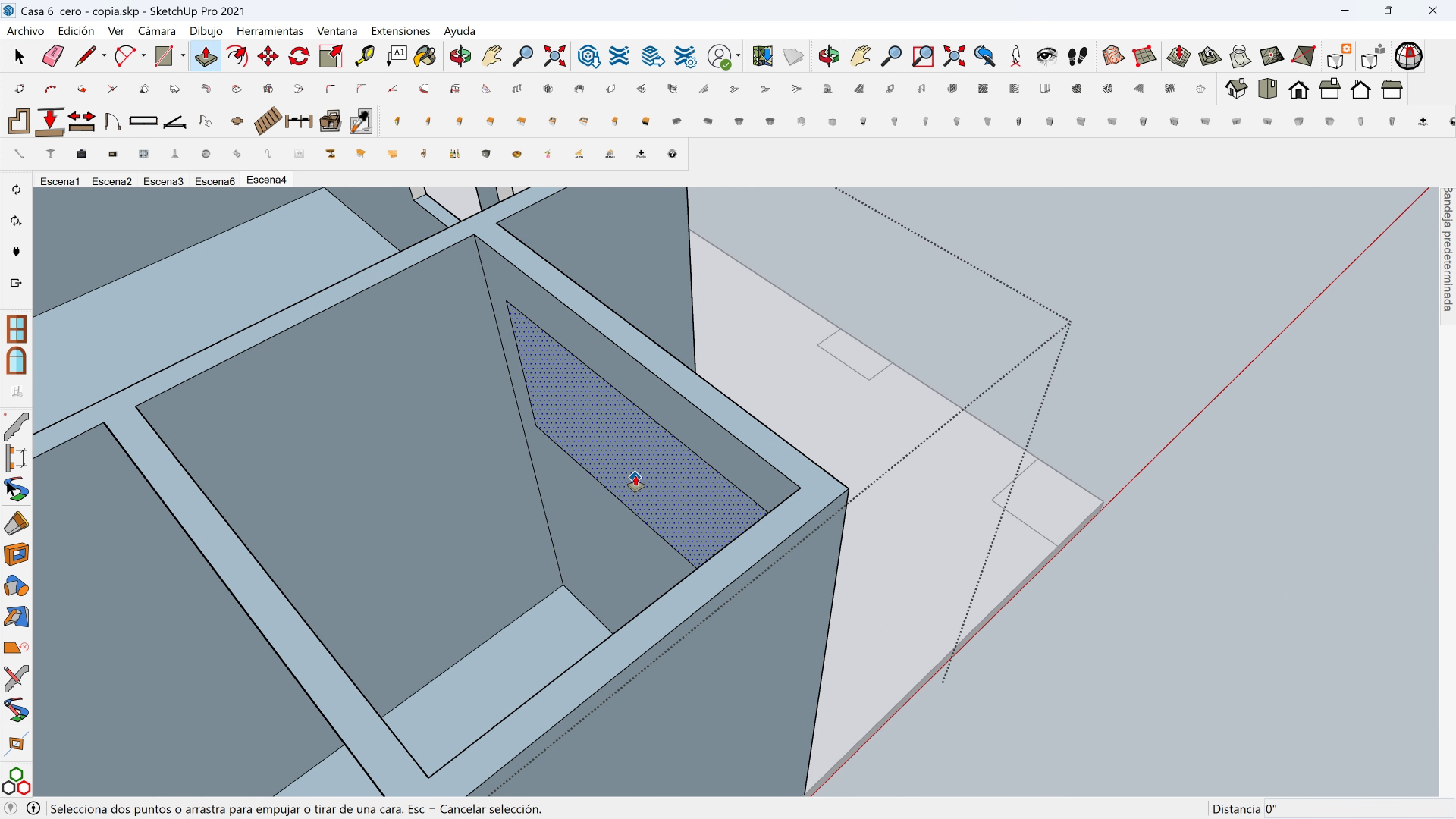 
left_click([636, 472])
 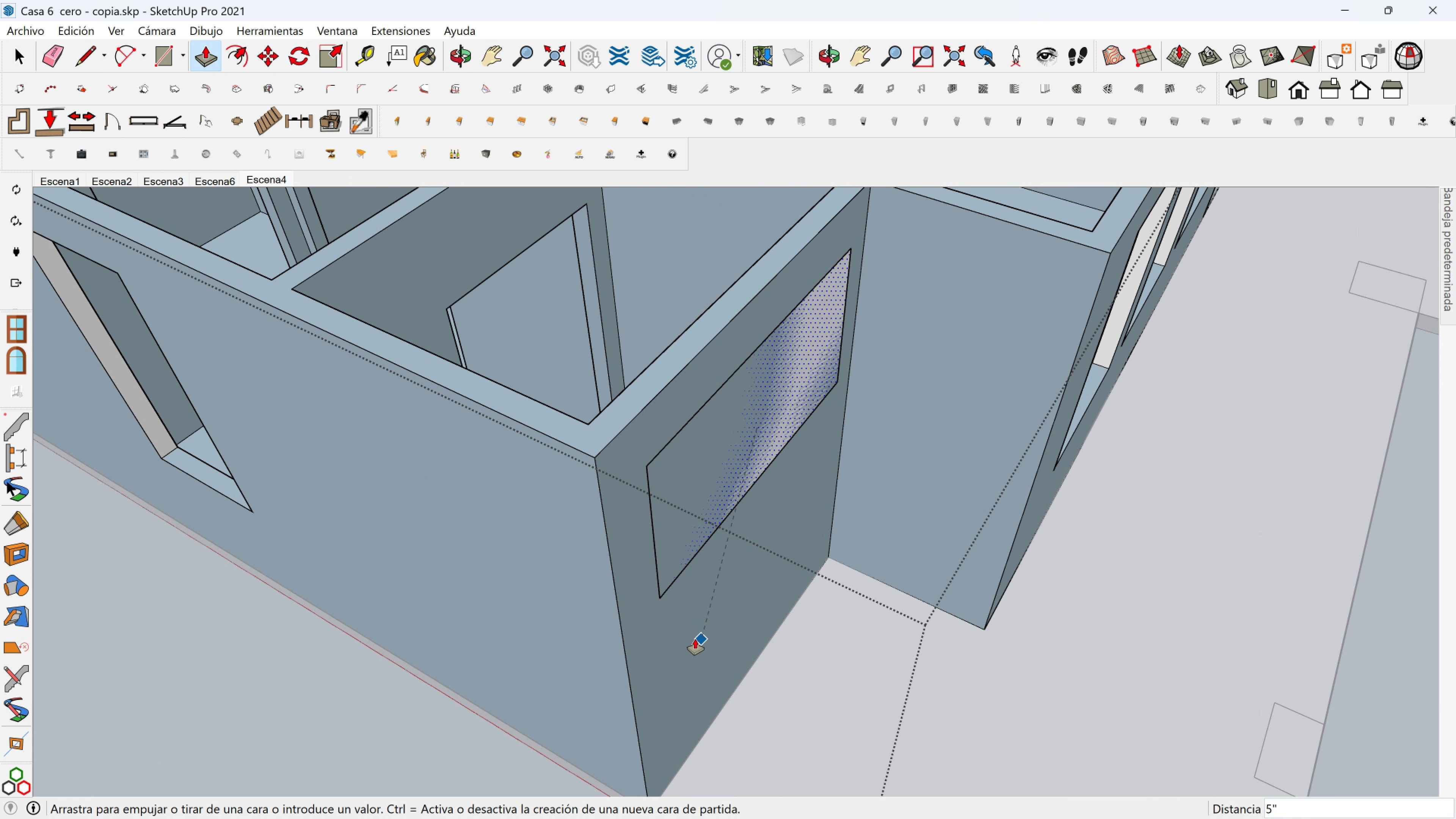 
left_click([682, 640])
 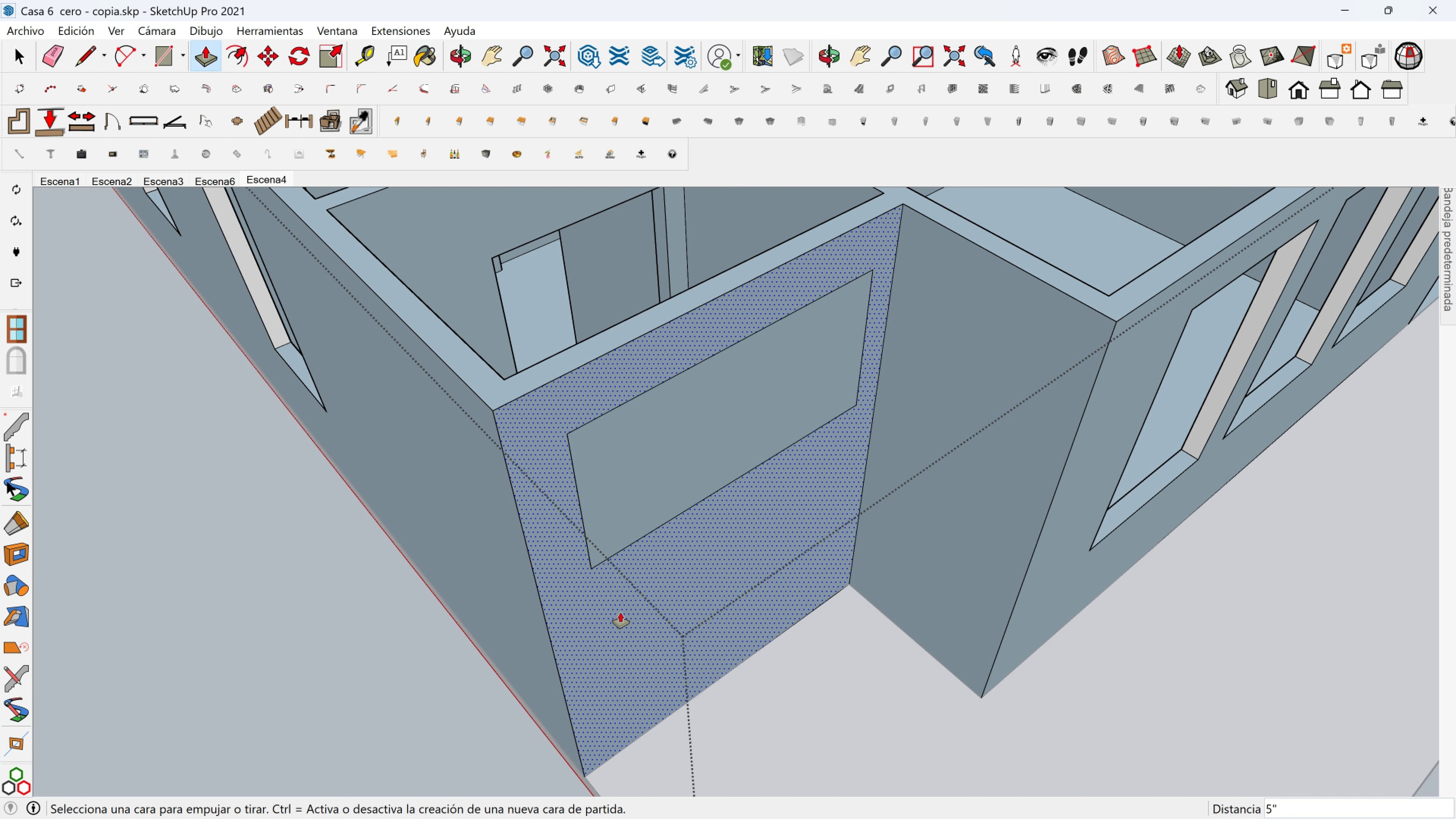 
key(Space)
 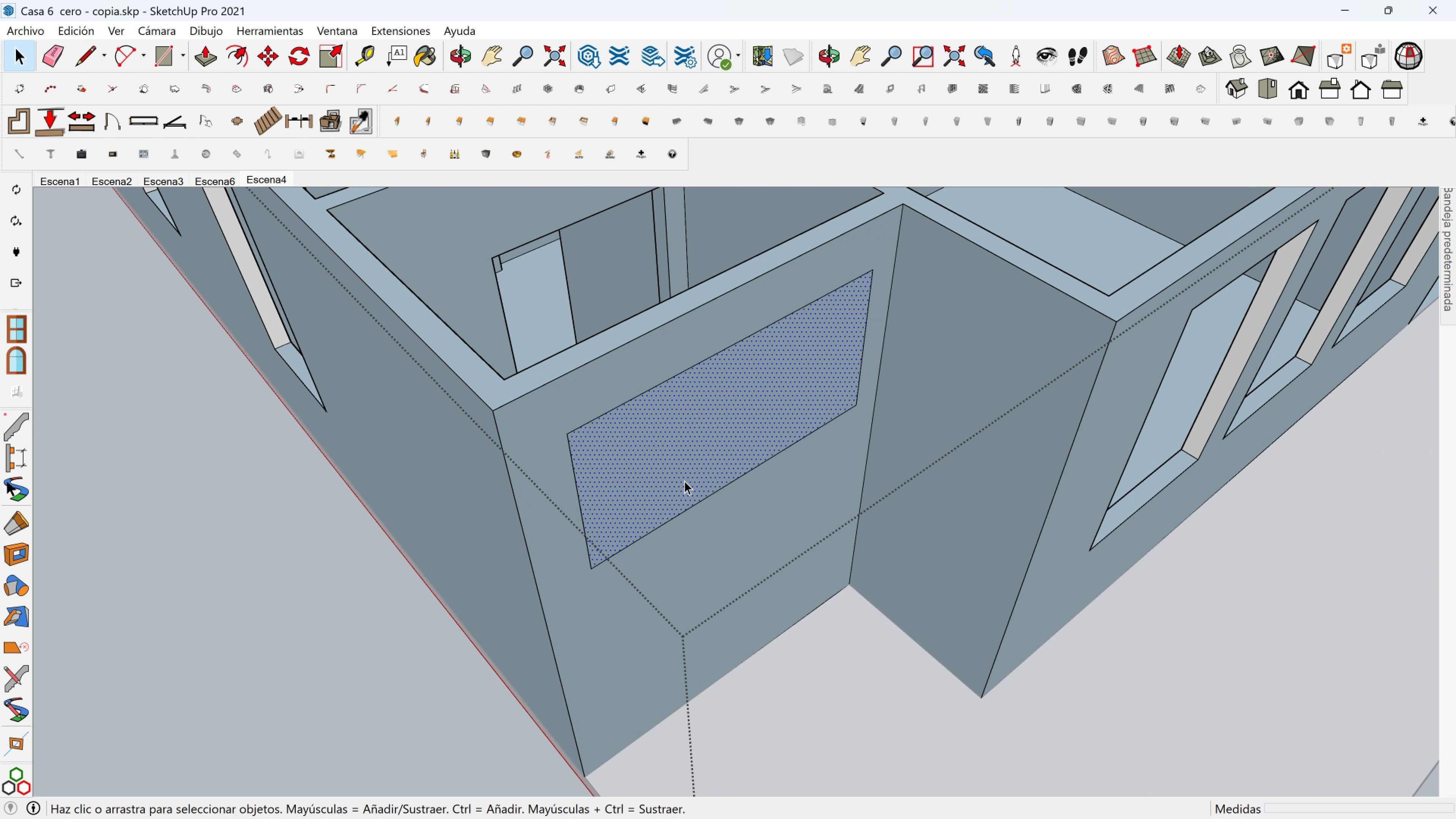 
key(Delete)
 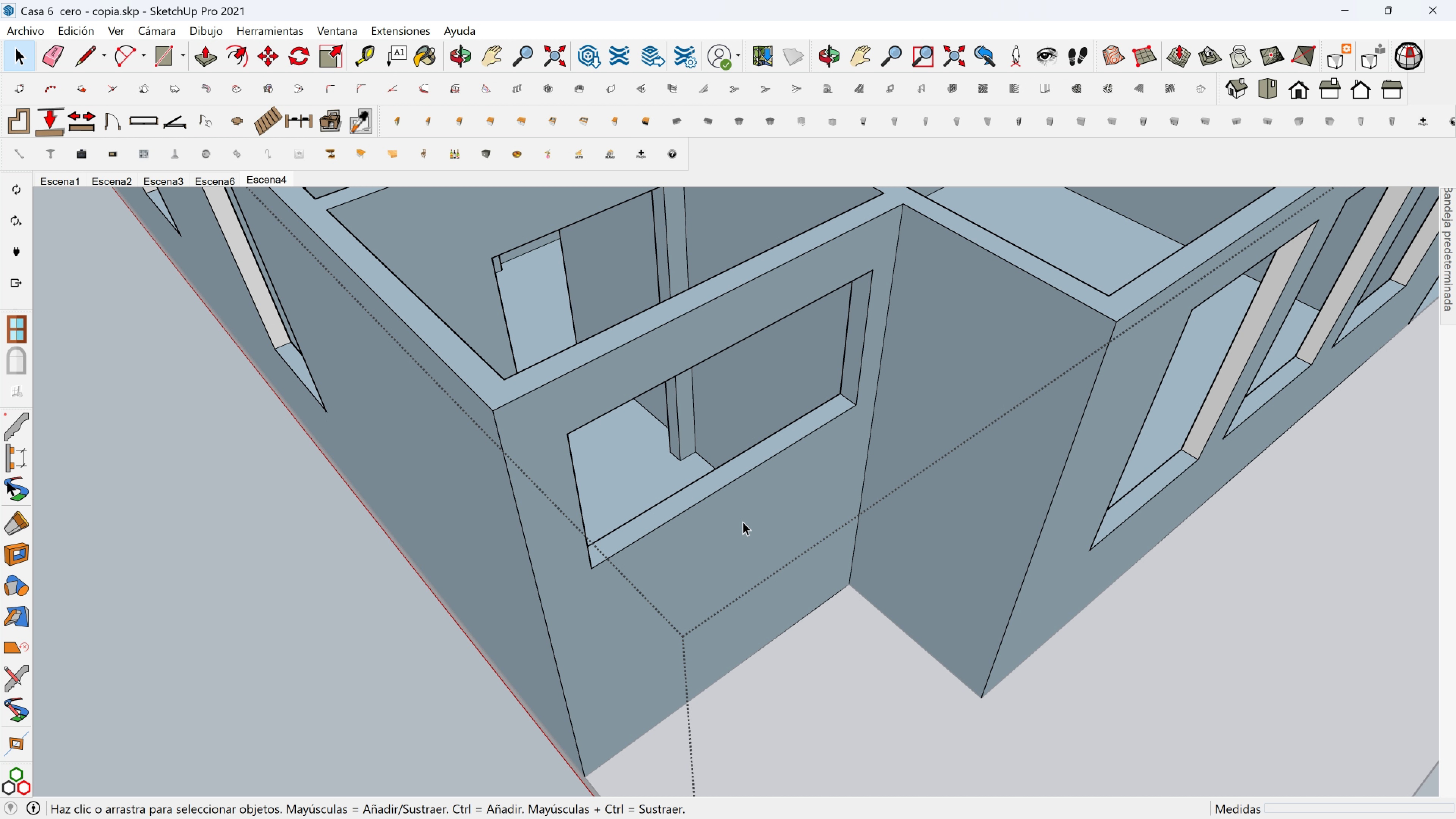 
scroll: coordinate [744, 531], scroll_direction: down, amount: 3.0
 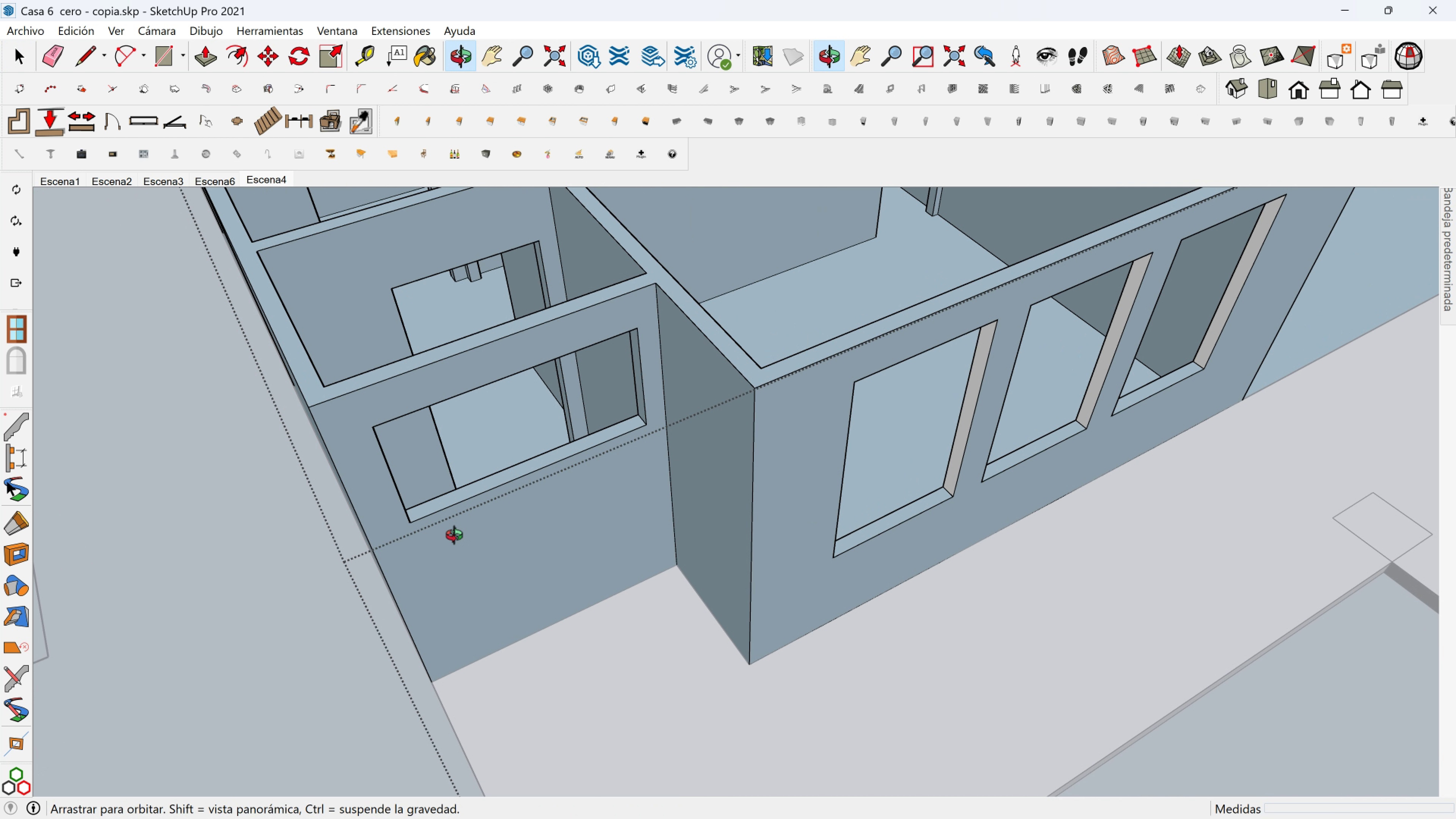 
hold_key(key=ShiftLeft, duration=0.31)
 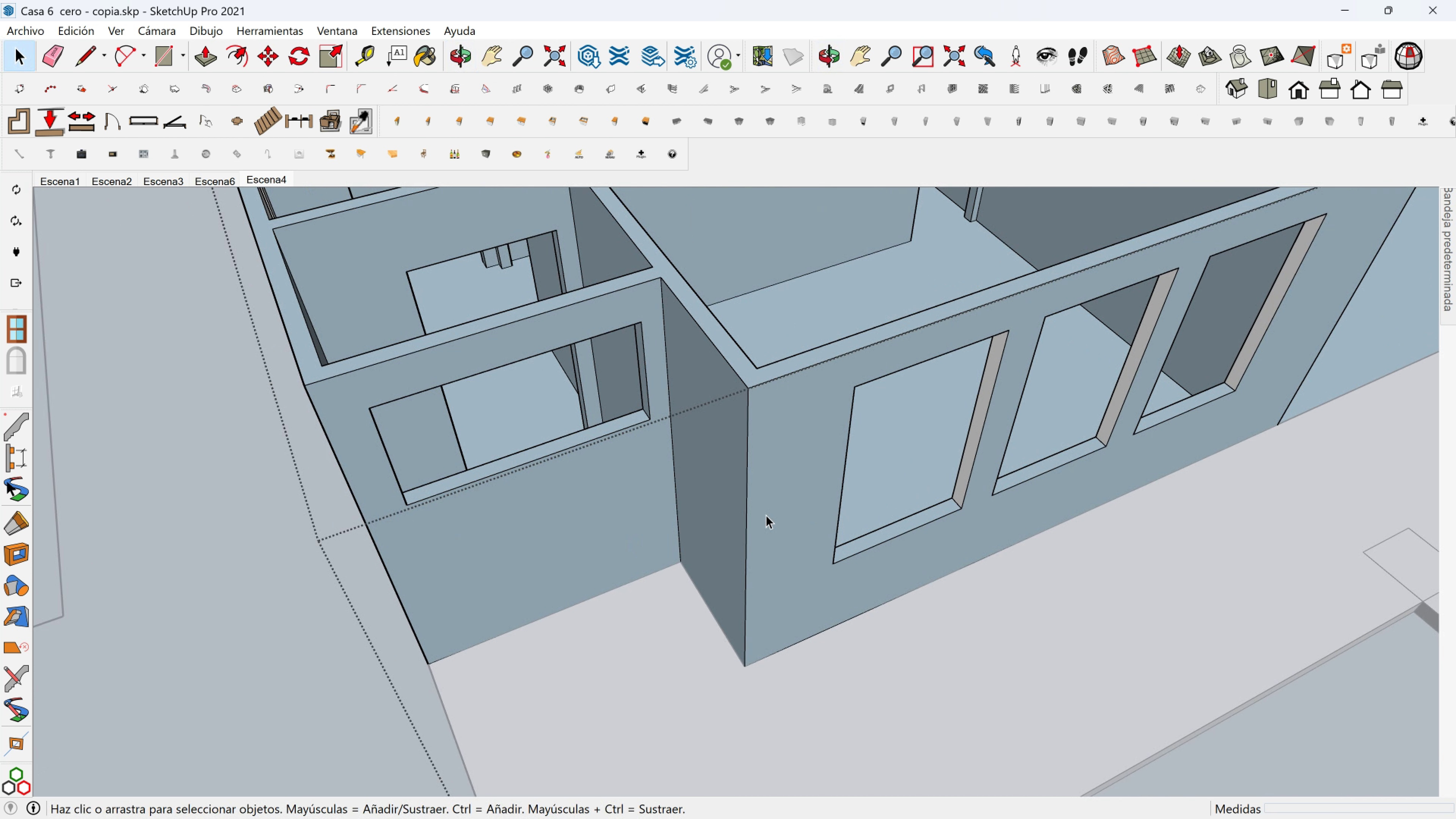 
scroll: coordinate [791, 510], scroll_direction: down, amount: 2.0
 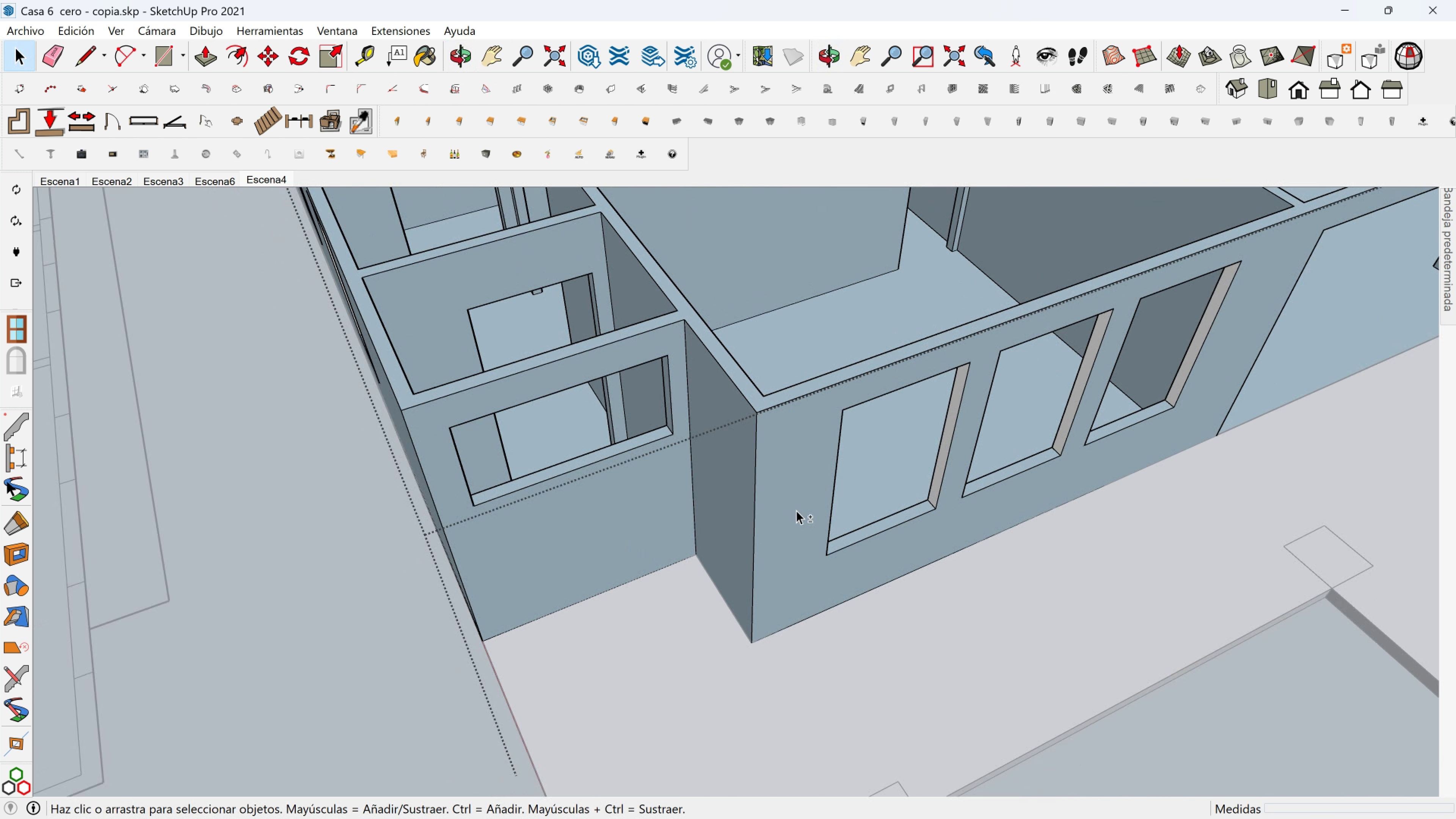 
hold_key(key=ShiftLeft, duration=0.33)
 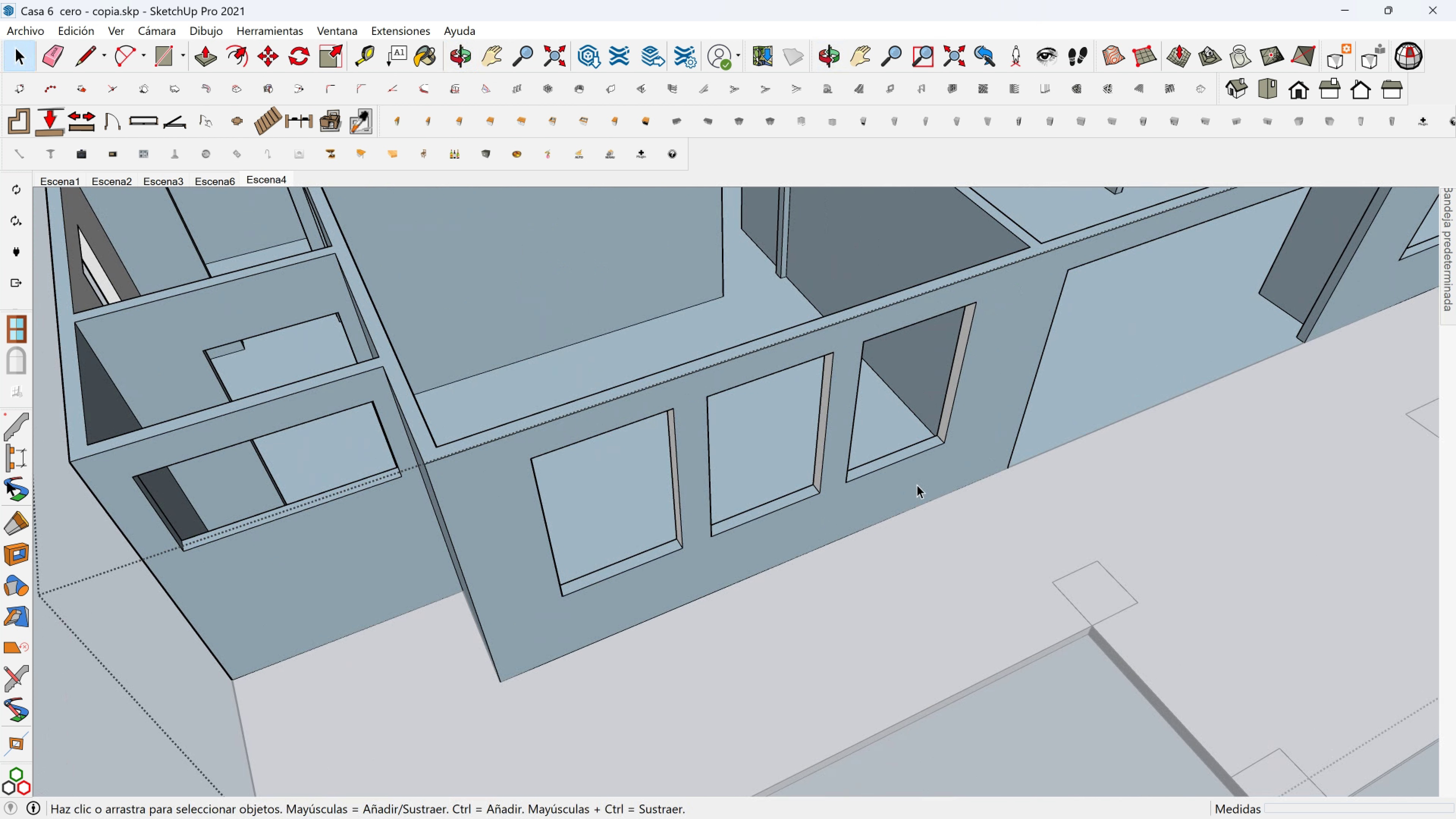 
hold_key(key=ShiftLeft, duration=0.32)
 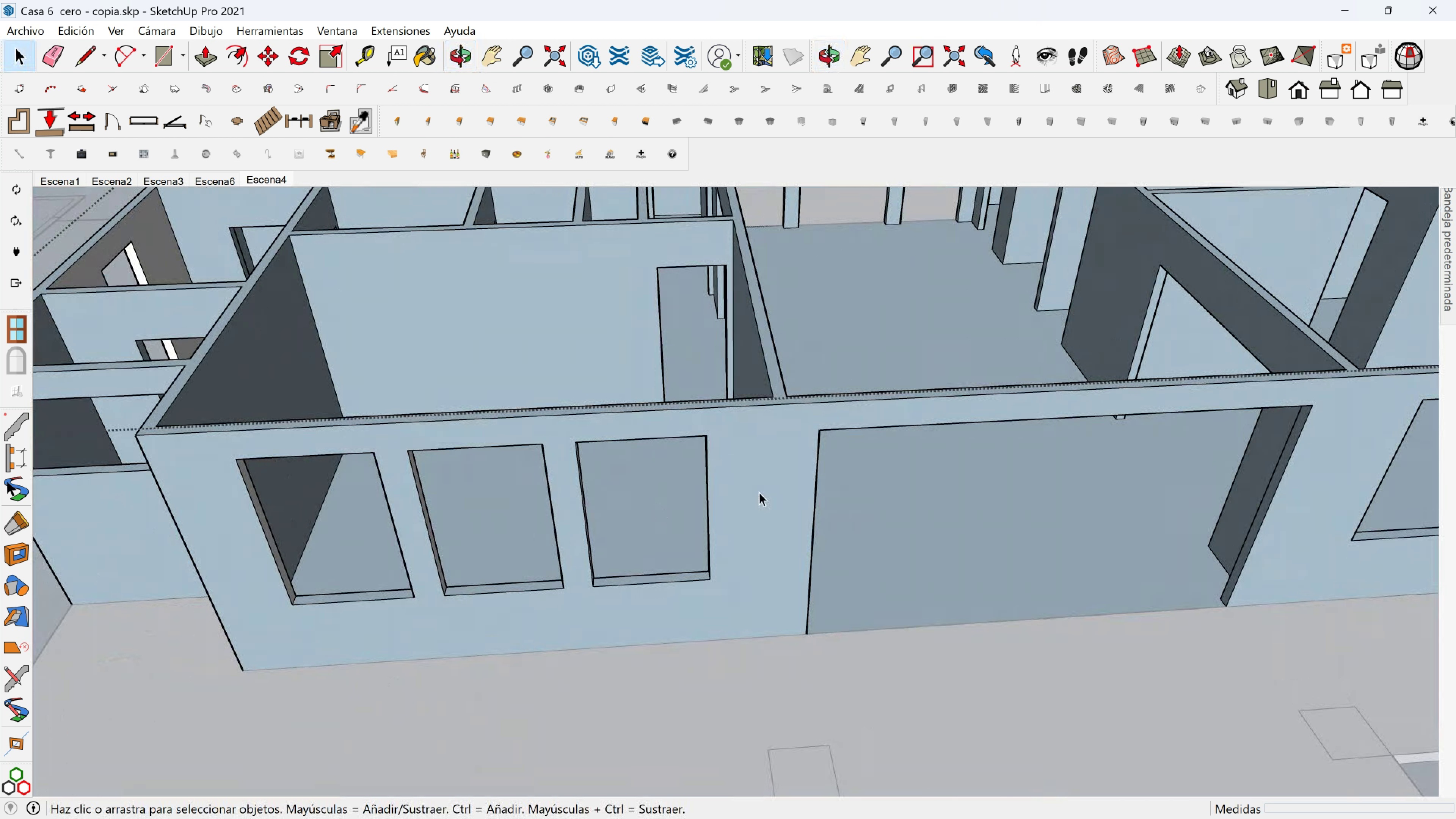 
scroll: coordinate [764, 488], scroll_direction: down, amount: 5.0
 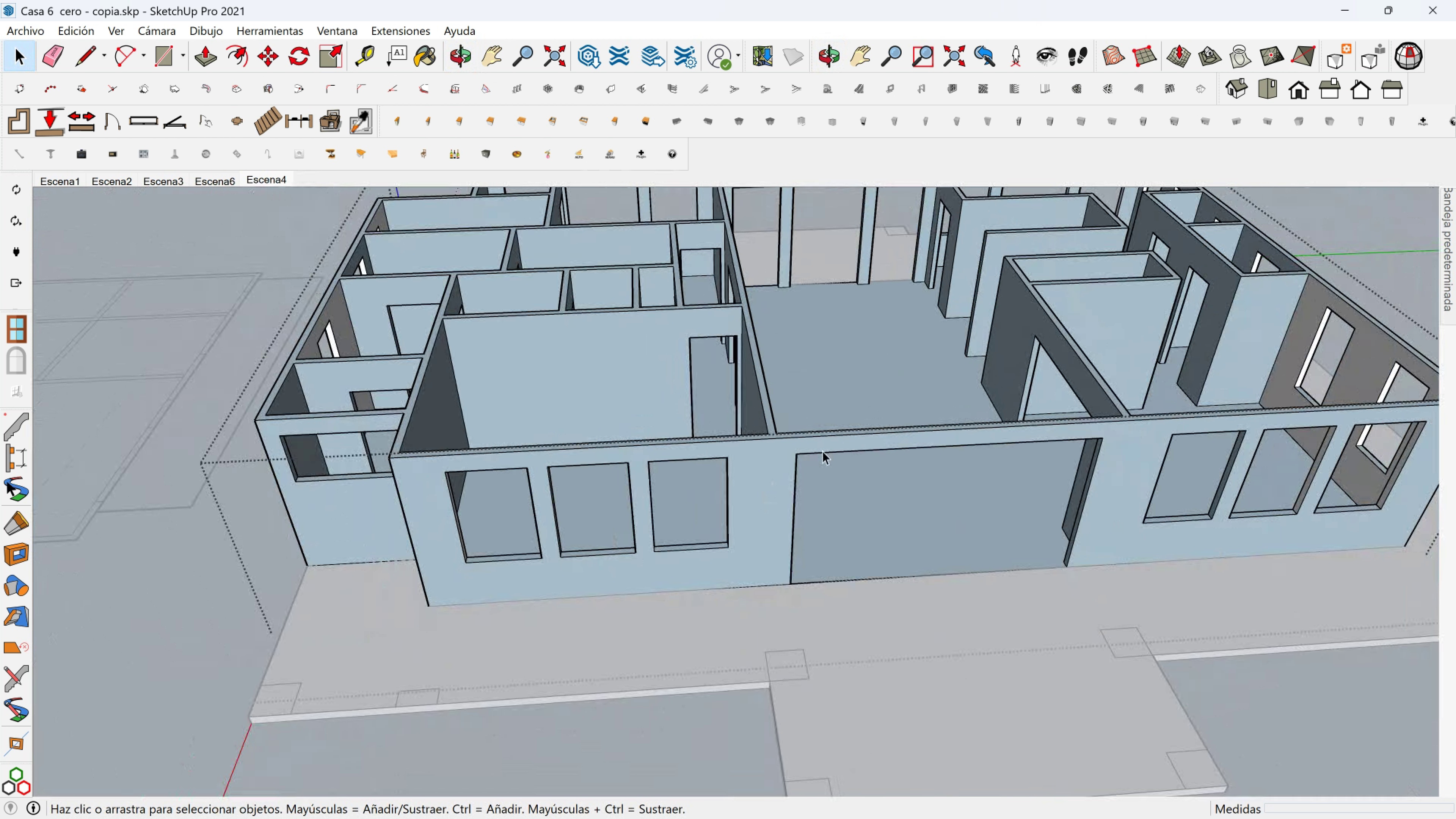 
hold_key(key=ShiftLeft, duration=0.33)
 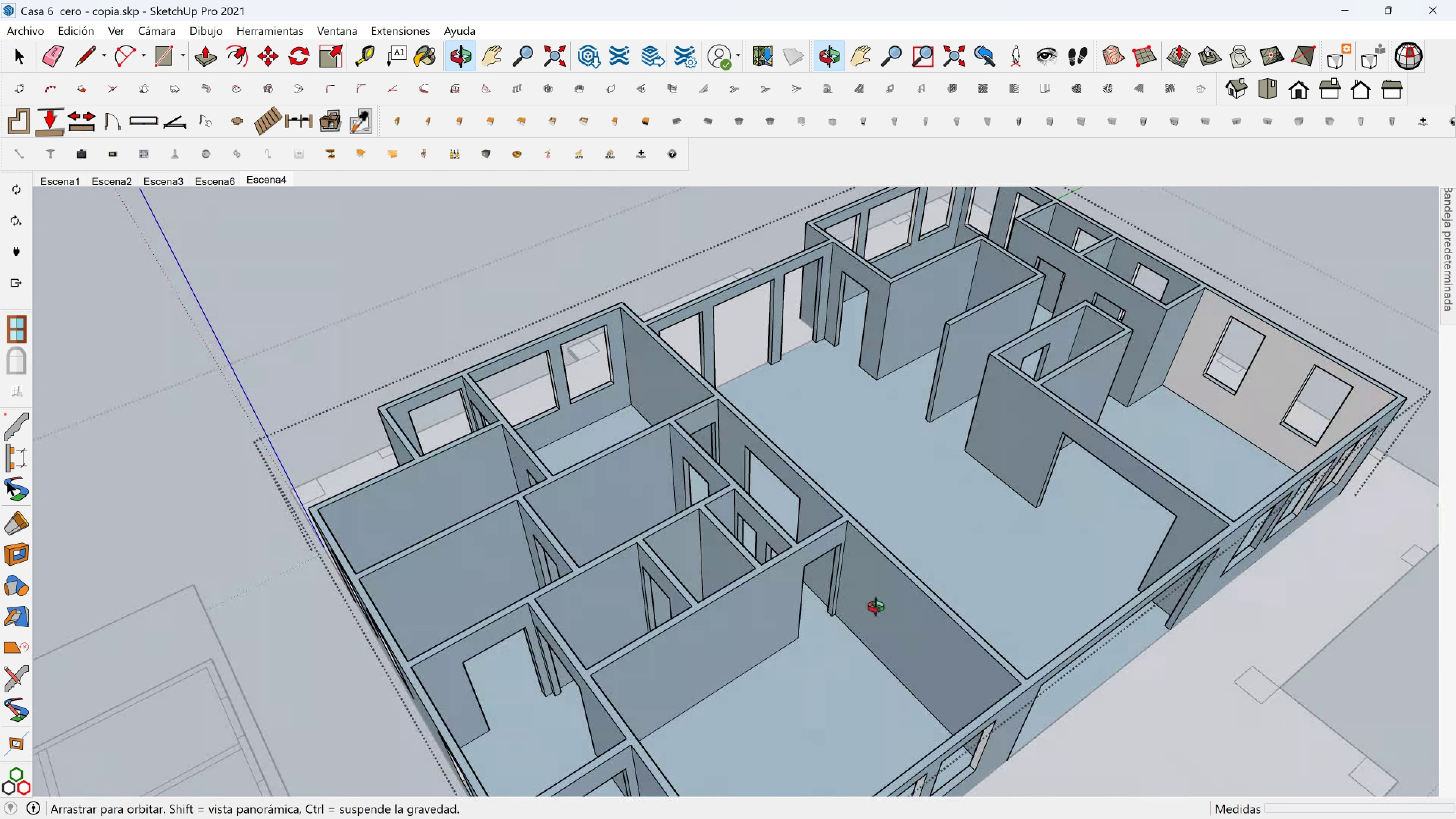 
hold_key(key=ShiftLeft, duration=0.34)
 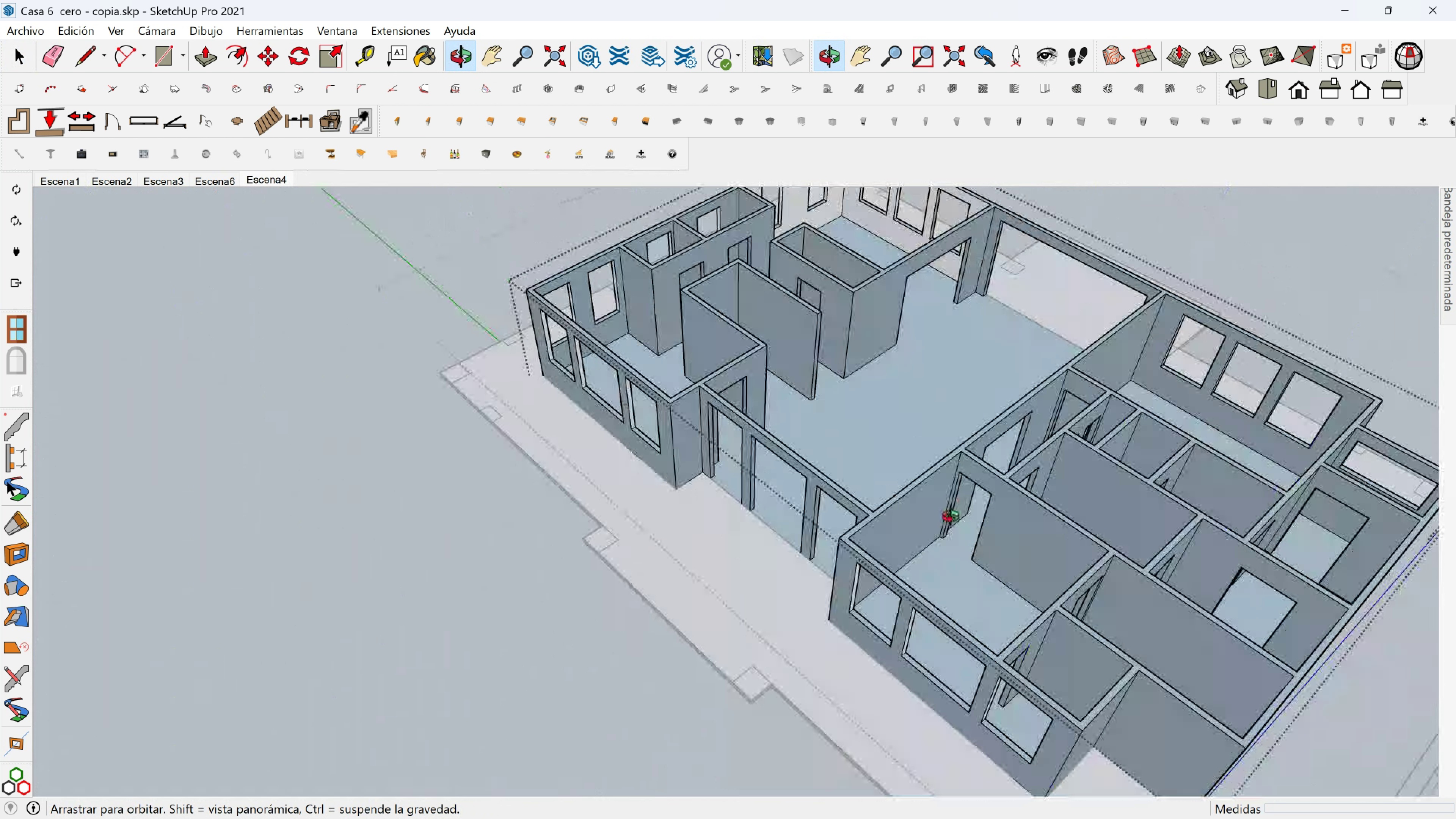 
hold_key(key=ShiftLeft, duration=0.54)
 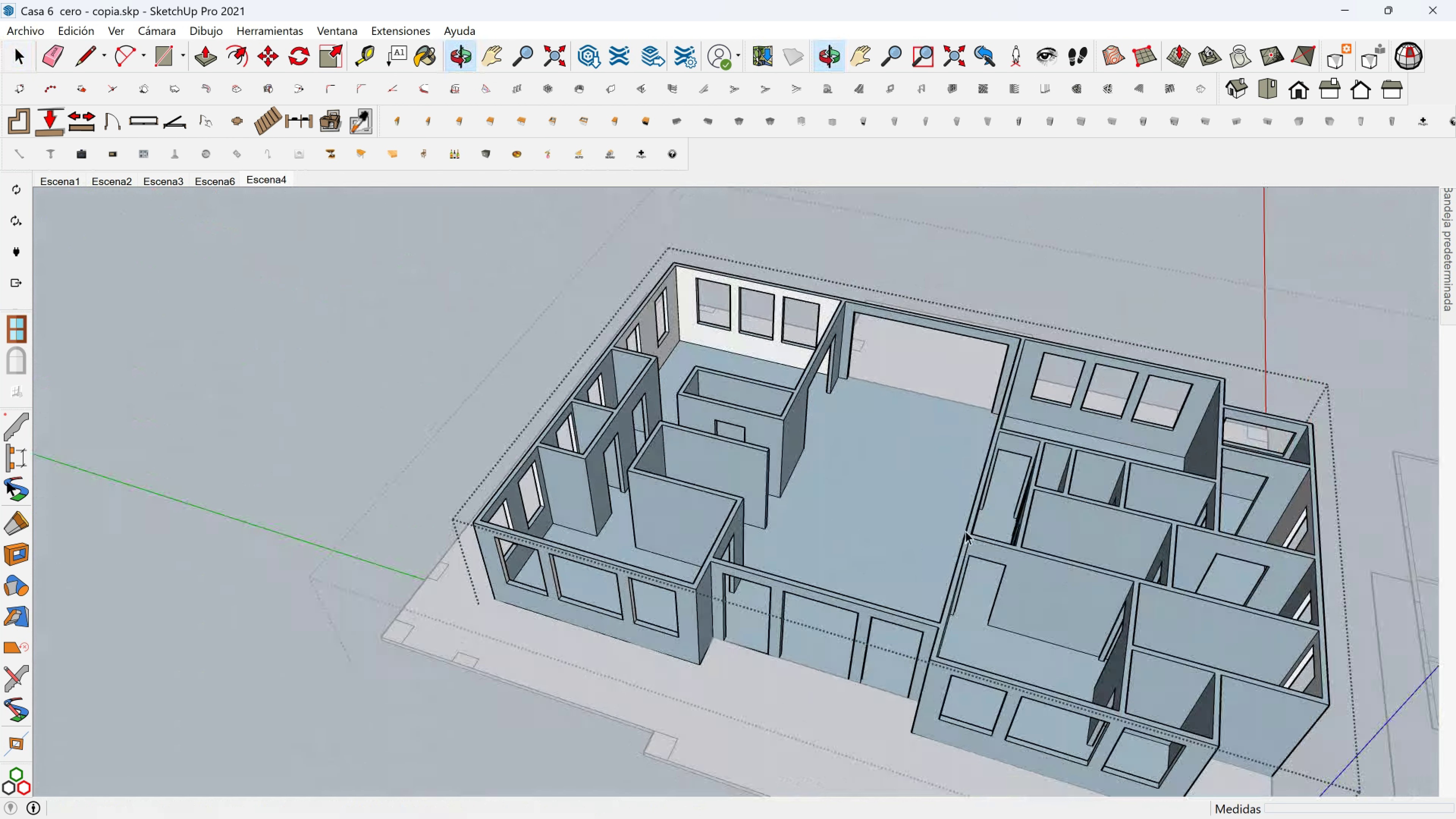 
scroll: coordinate [729, 356], scroll_direction: up, amount: 6.0
 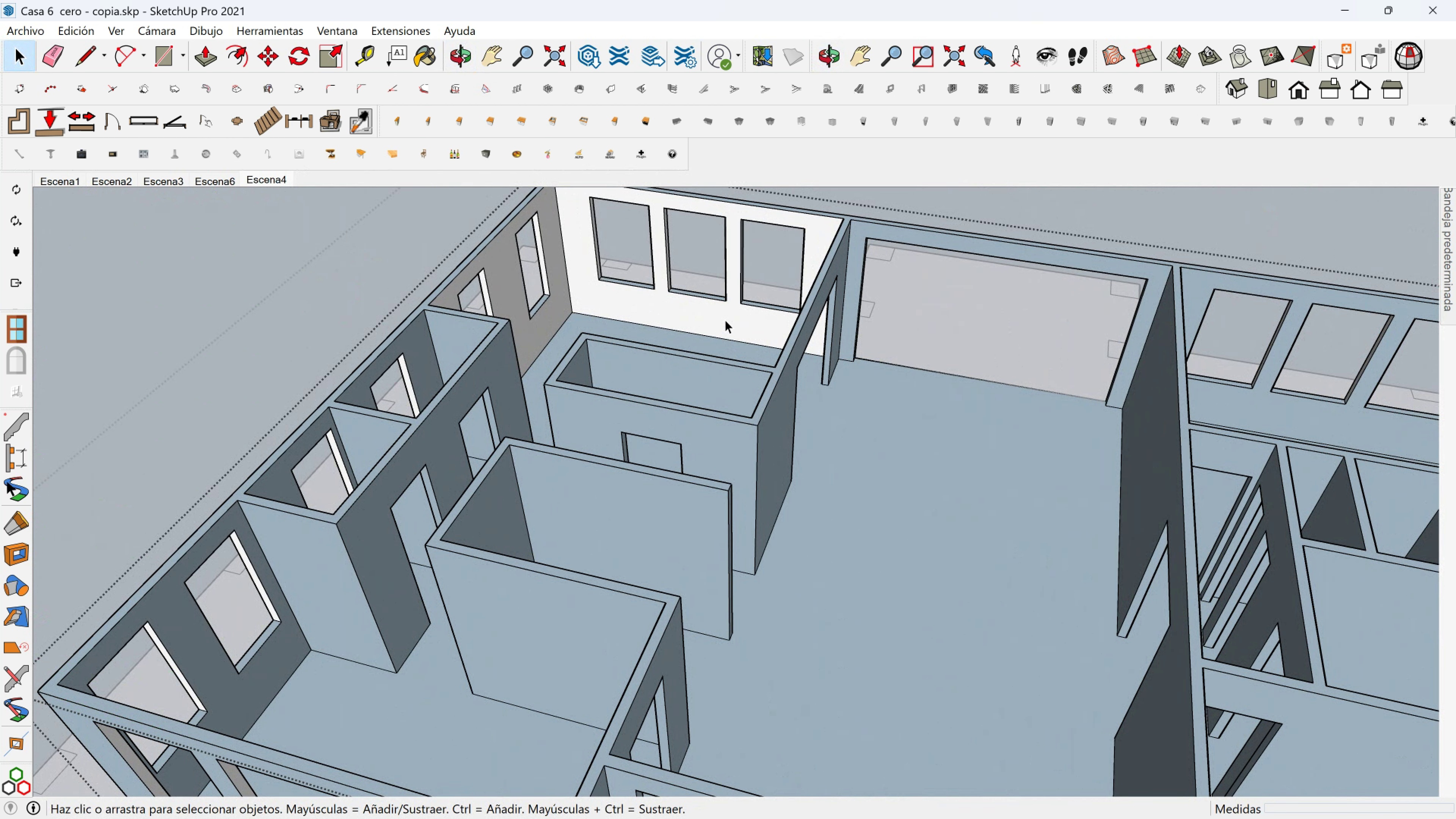 
left_click([725, 320])
 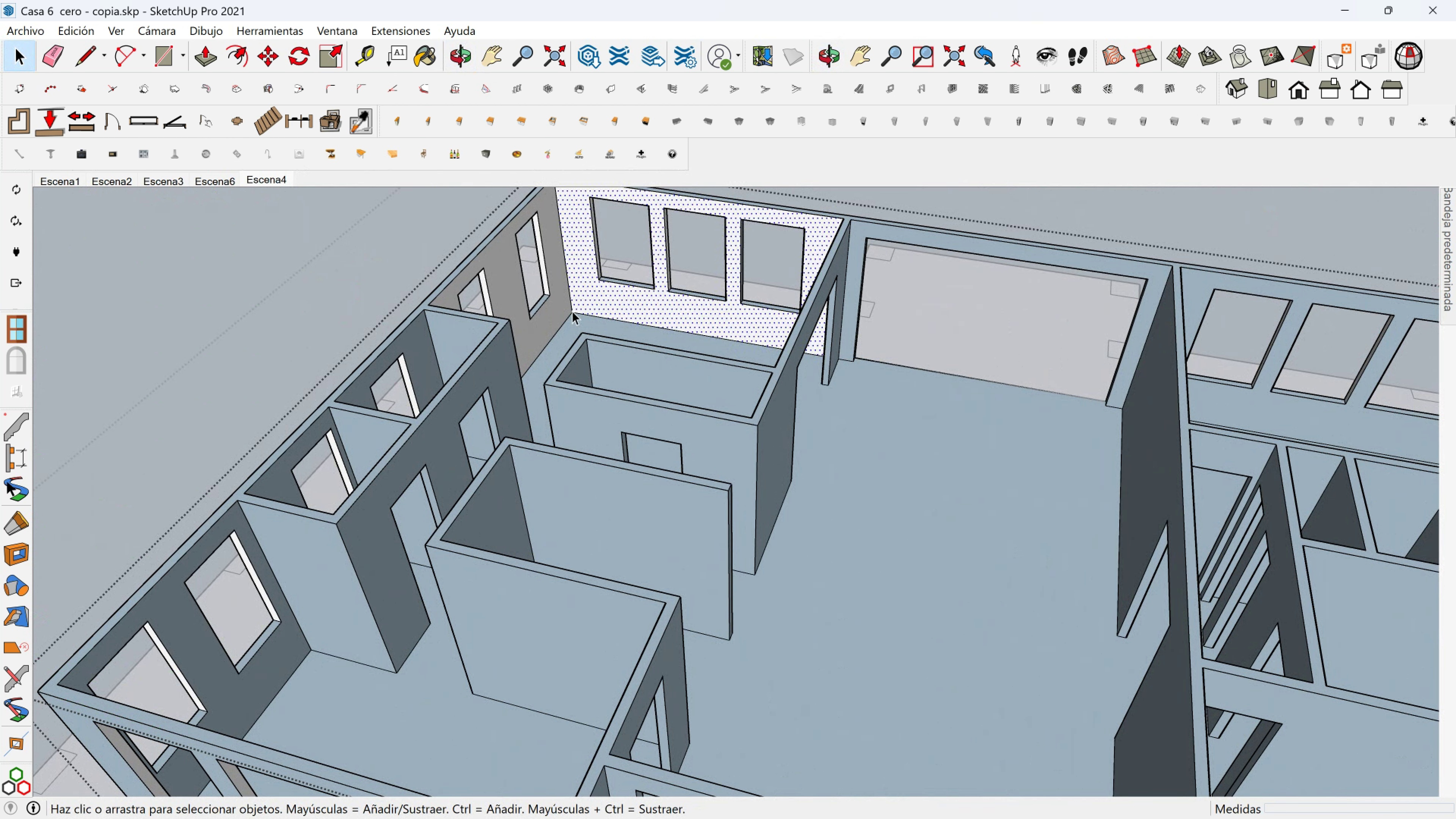 
hold_key(key=ControlLeft, duration=0.34)
left_click([551, 311])
 